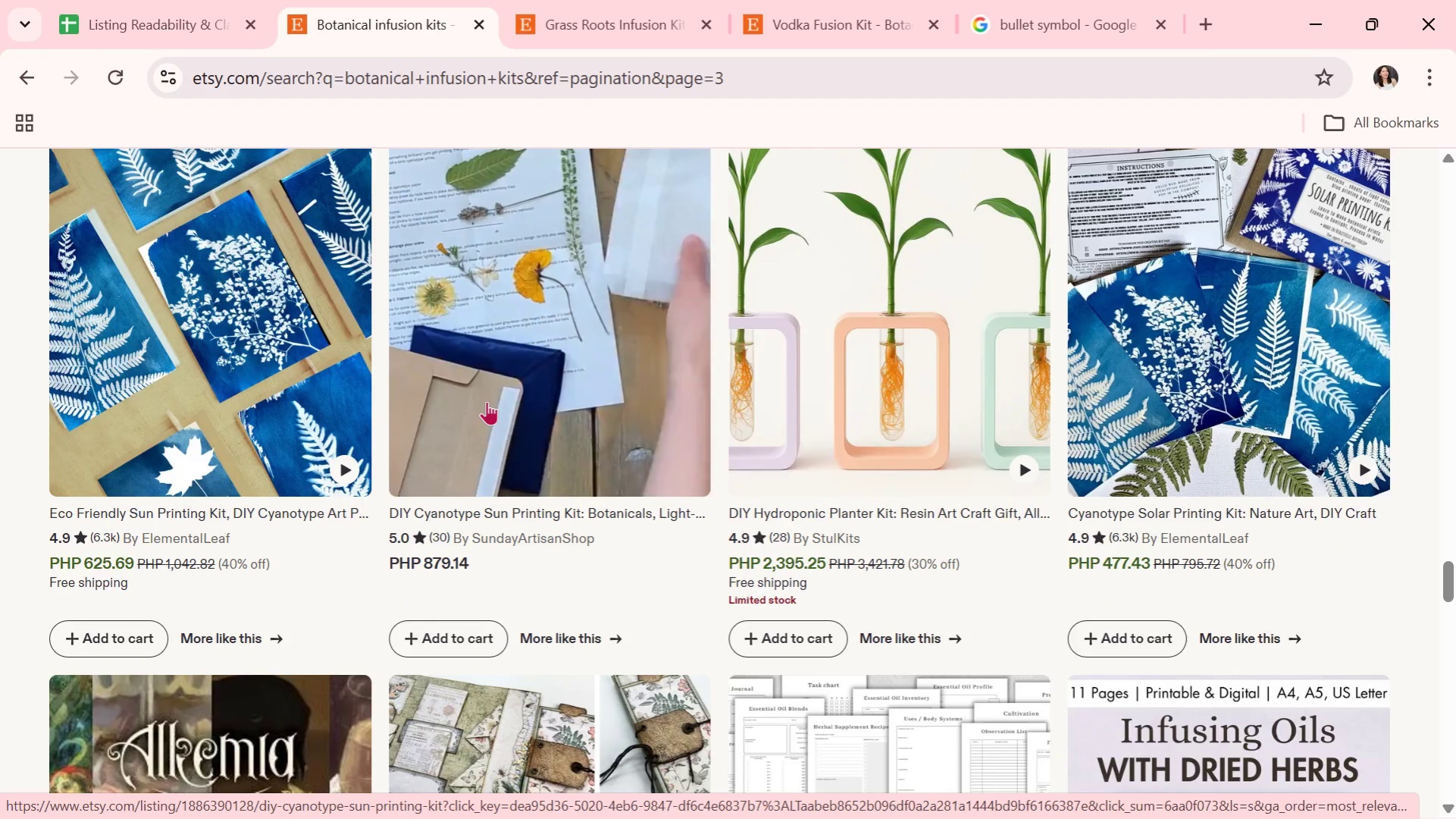 
wait(6.45)
 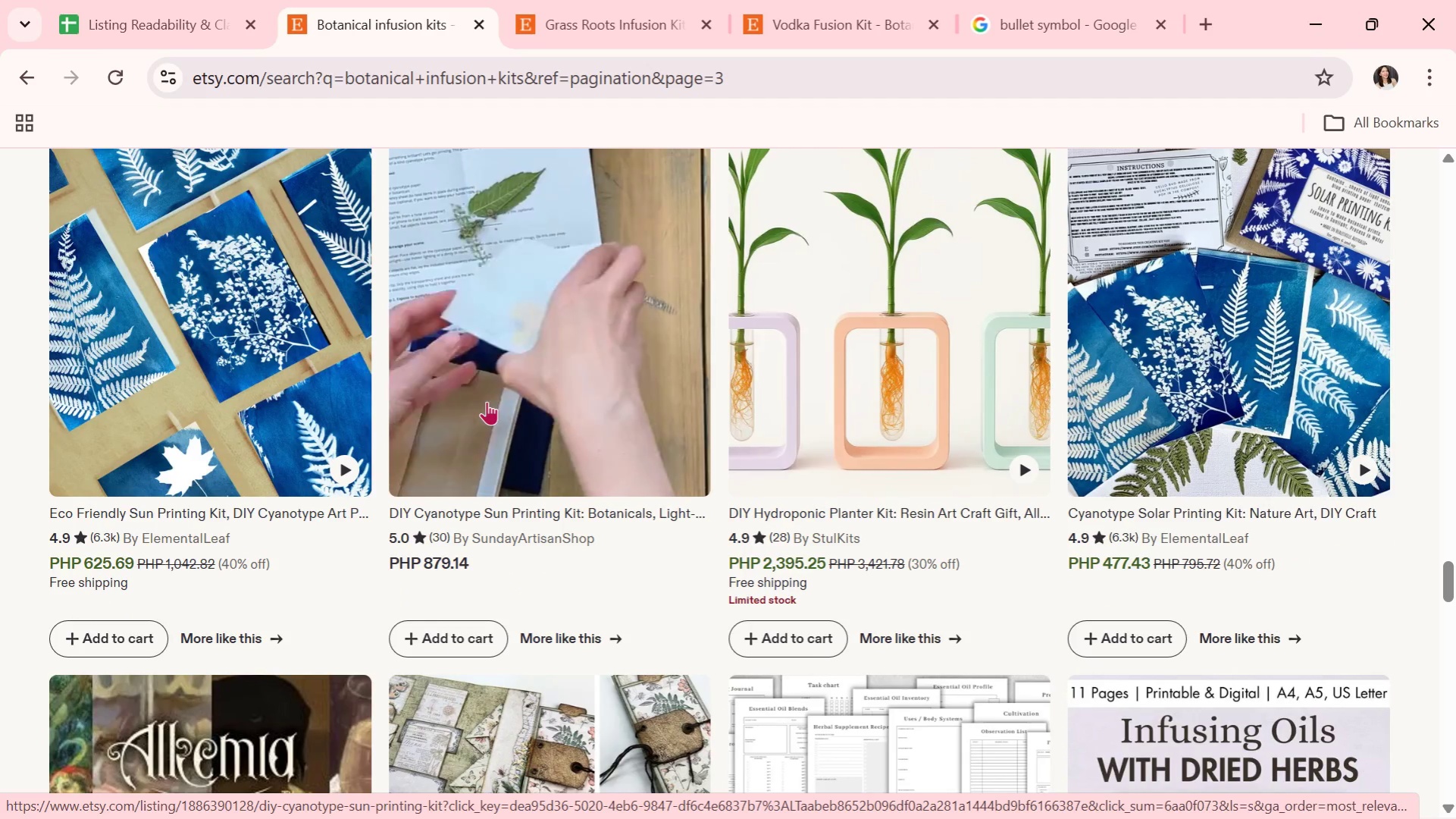 
scroll: coordinate [269, 397], scroll_direction: down, amount: 11.0
 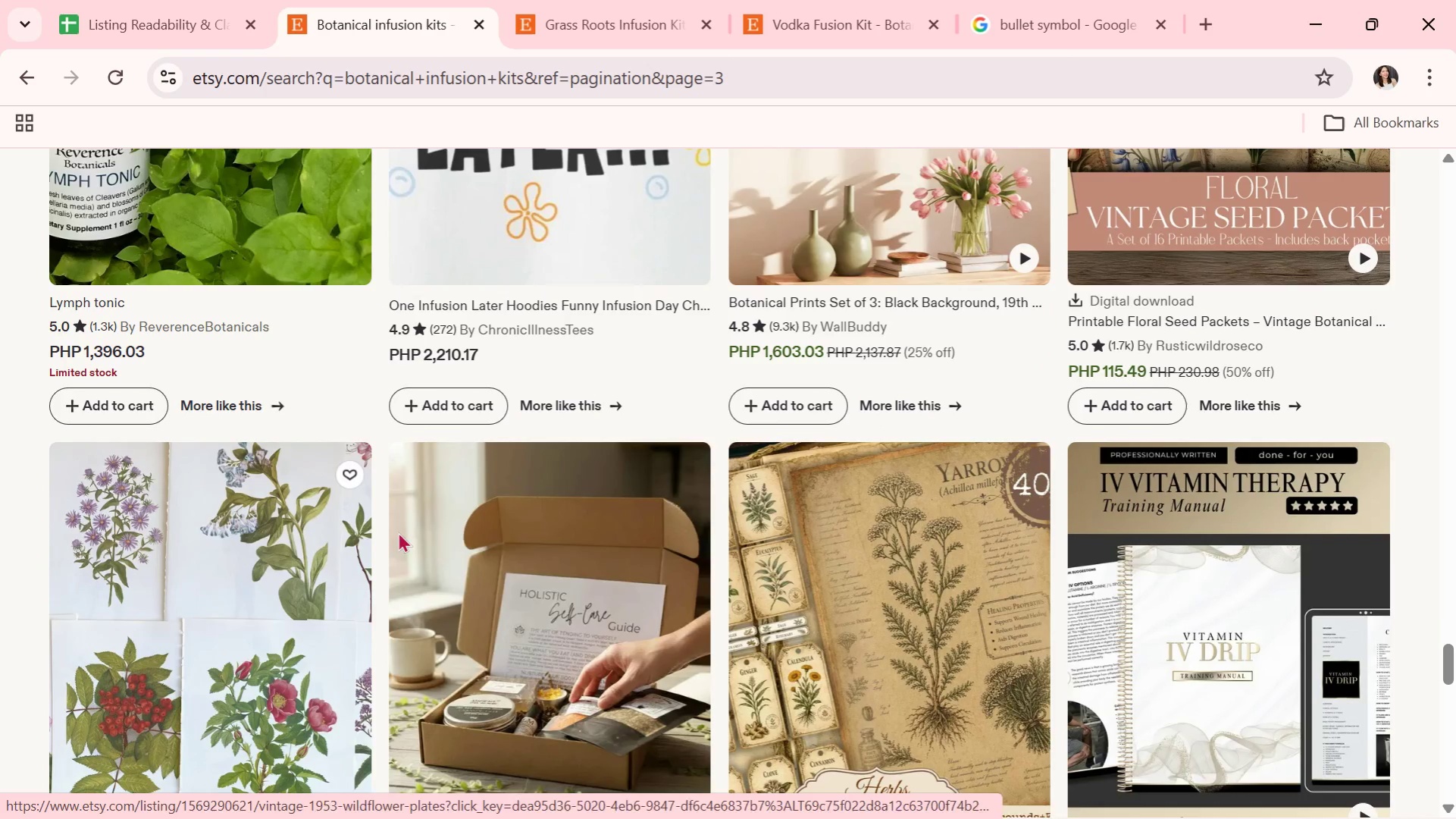 
left_click([439, 548])
 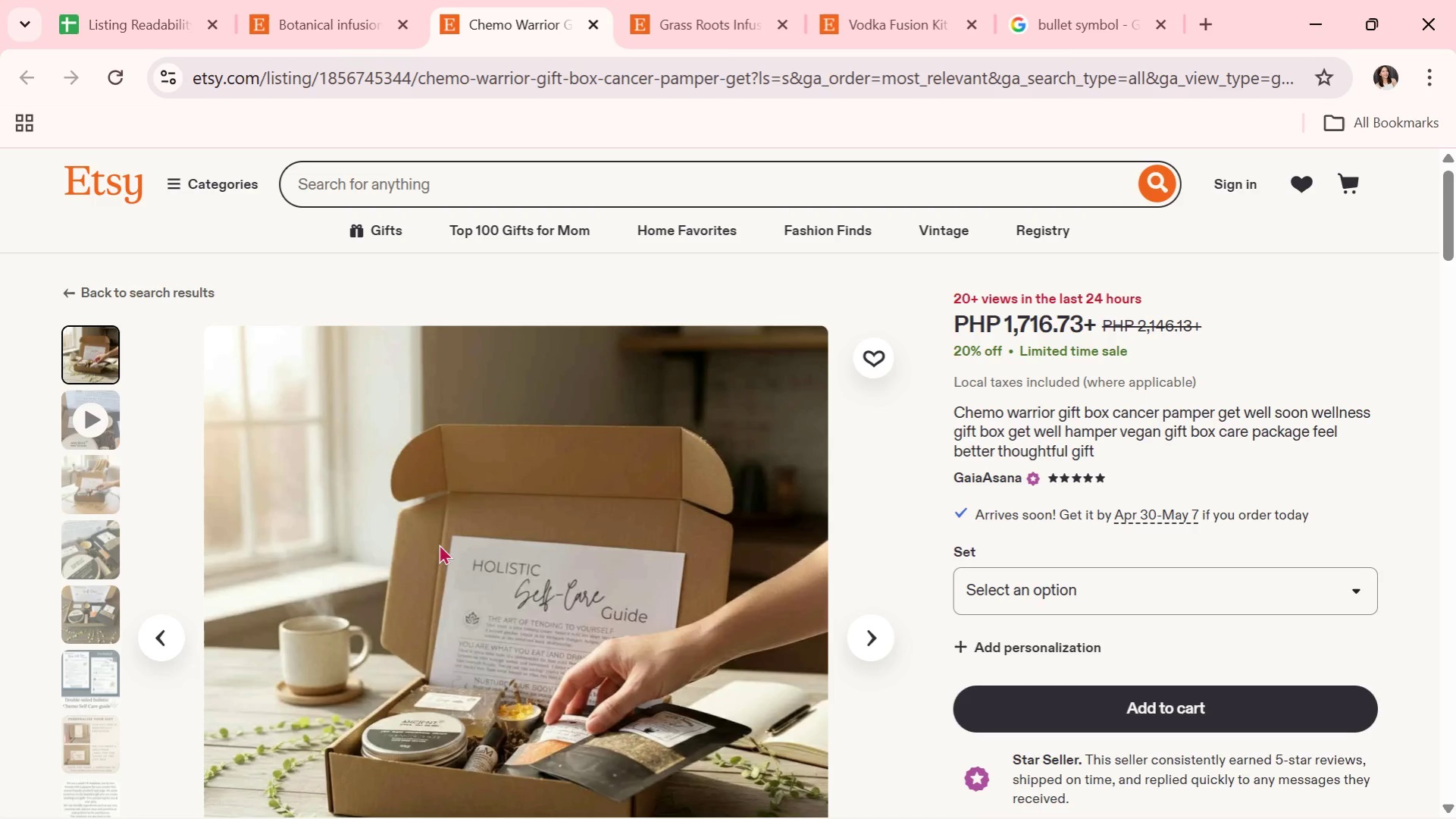 
wait(44.55)
 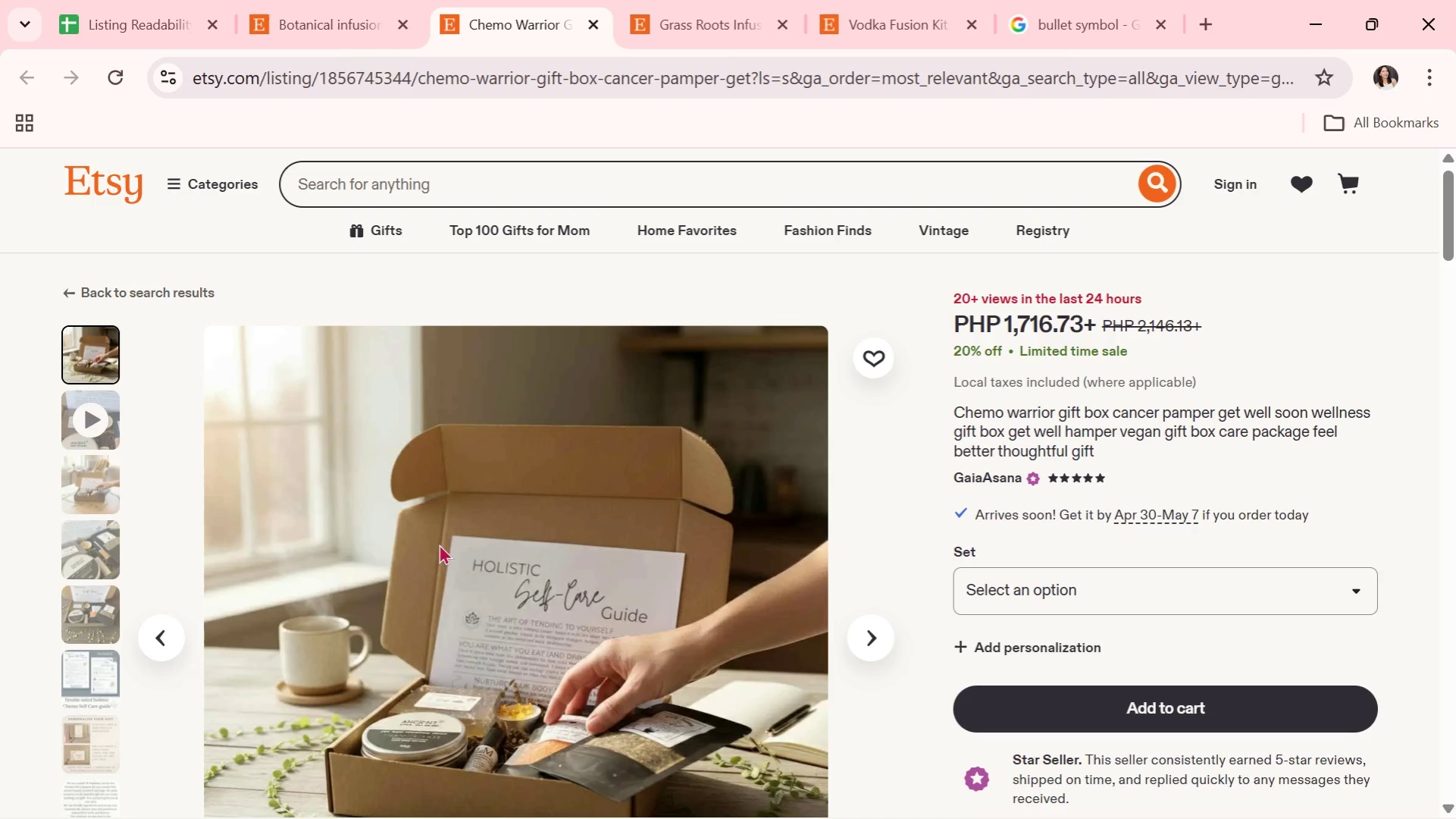 
scroll: coordinate [462, 536], scroll_direction: down, amount: 2.0
 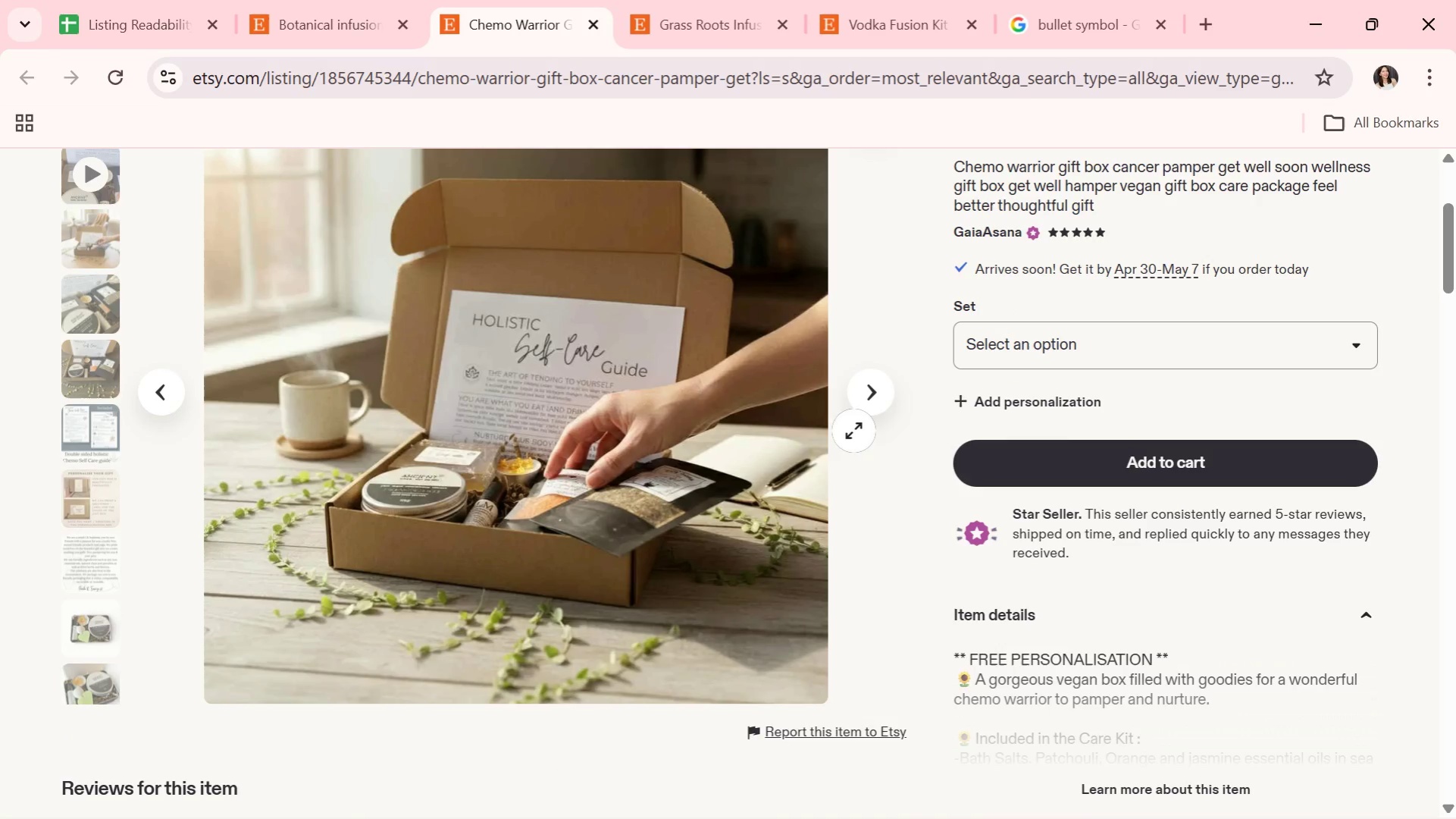 
left_click([866, 382])
 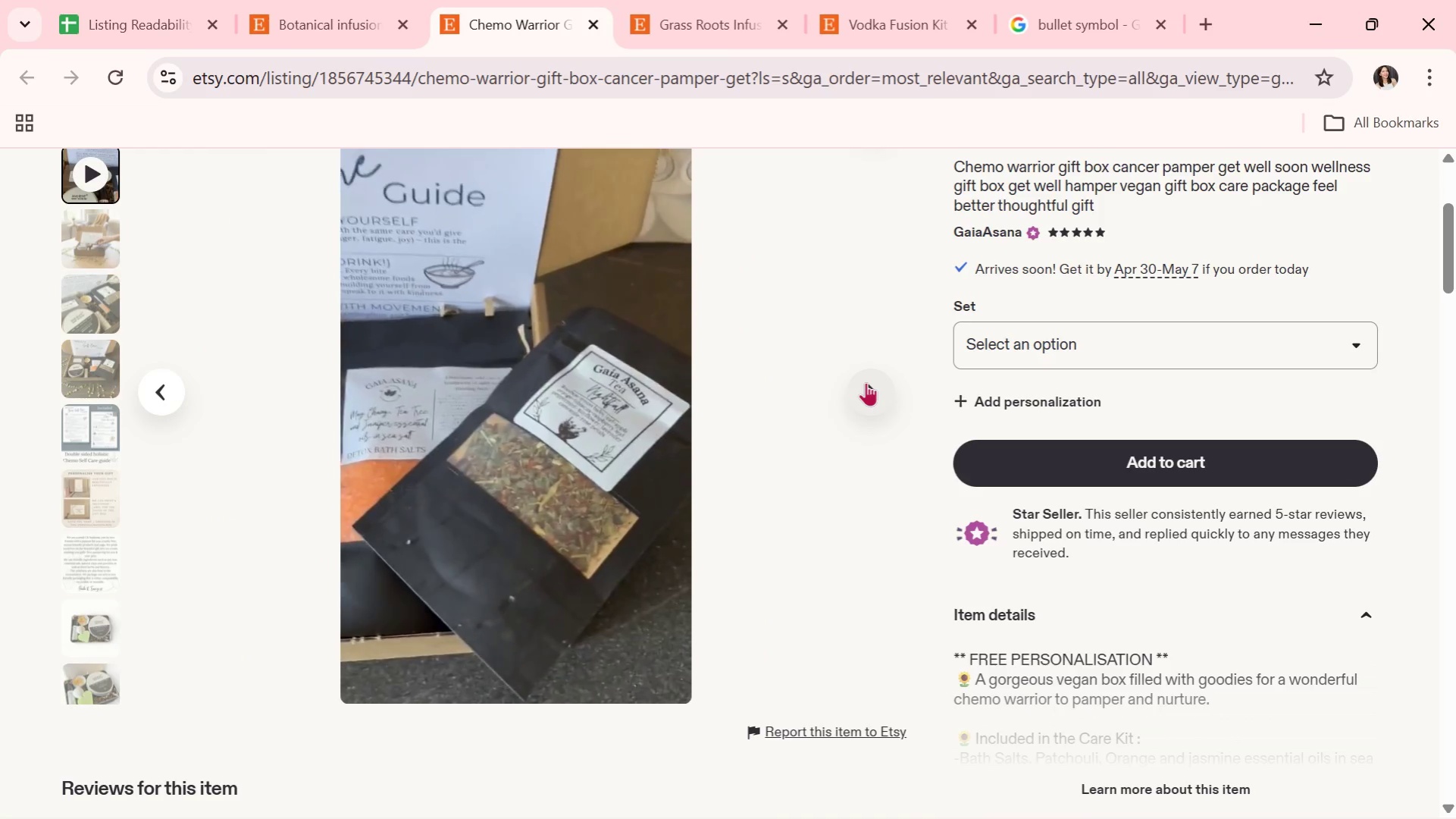 
left_click([866, 382])
 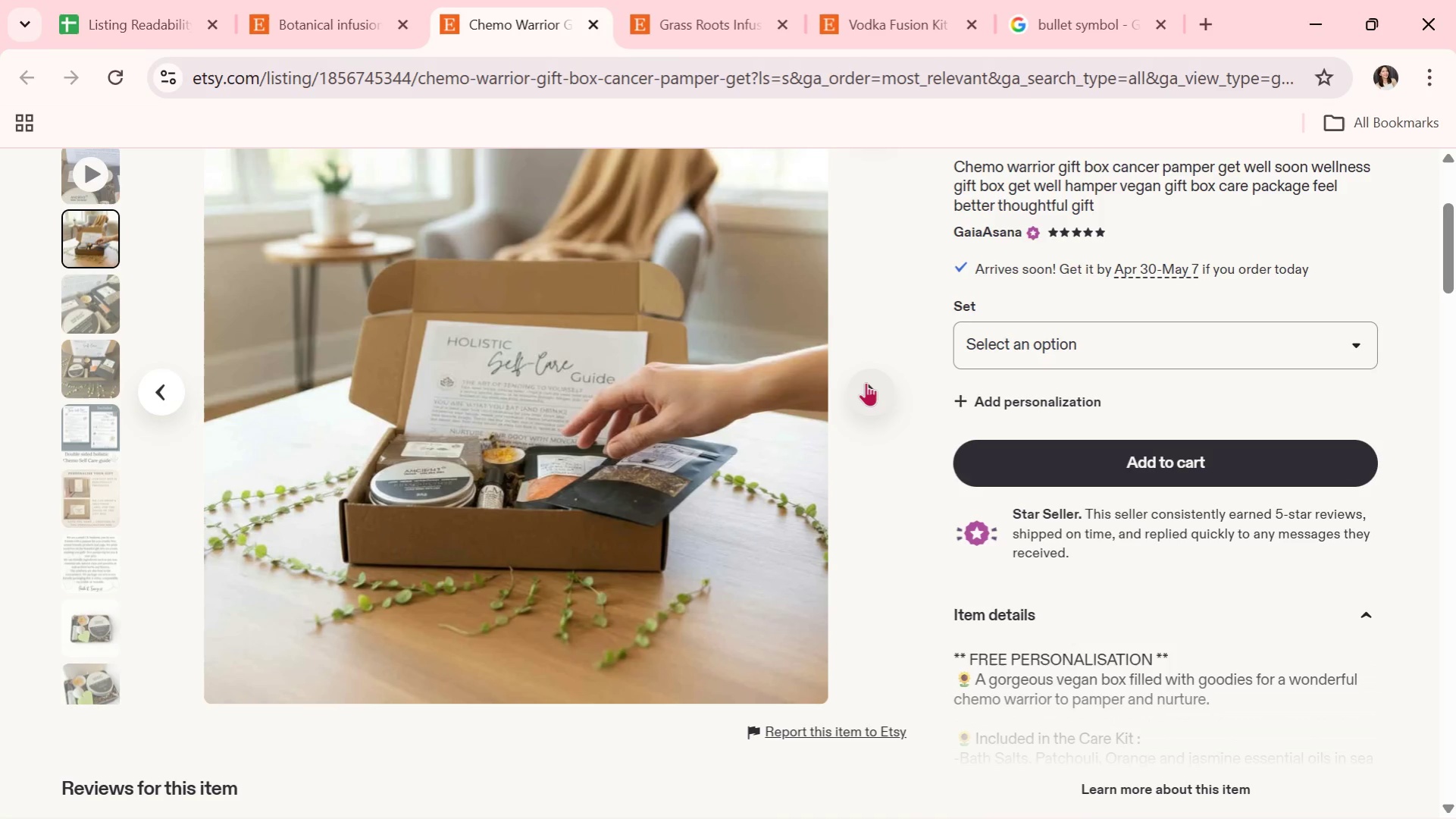 
wait(6.38)
 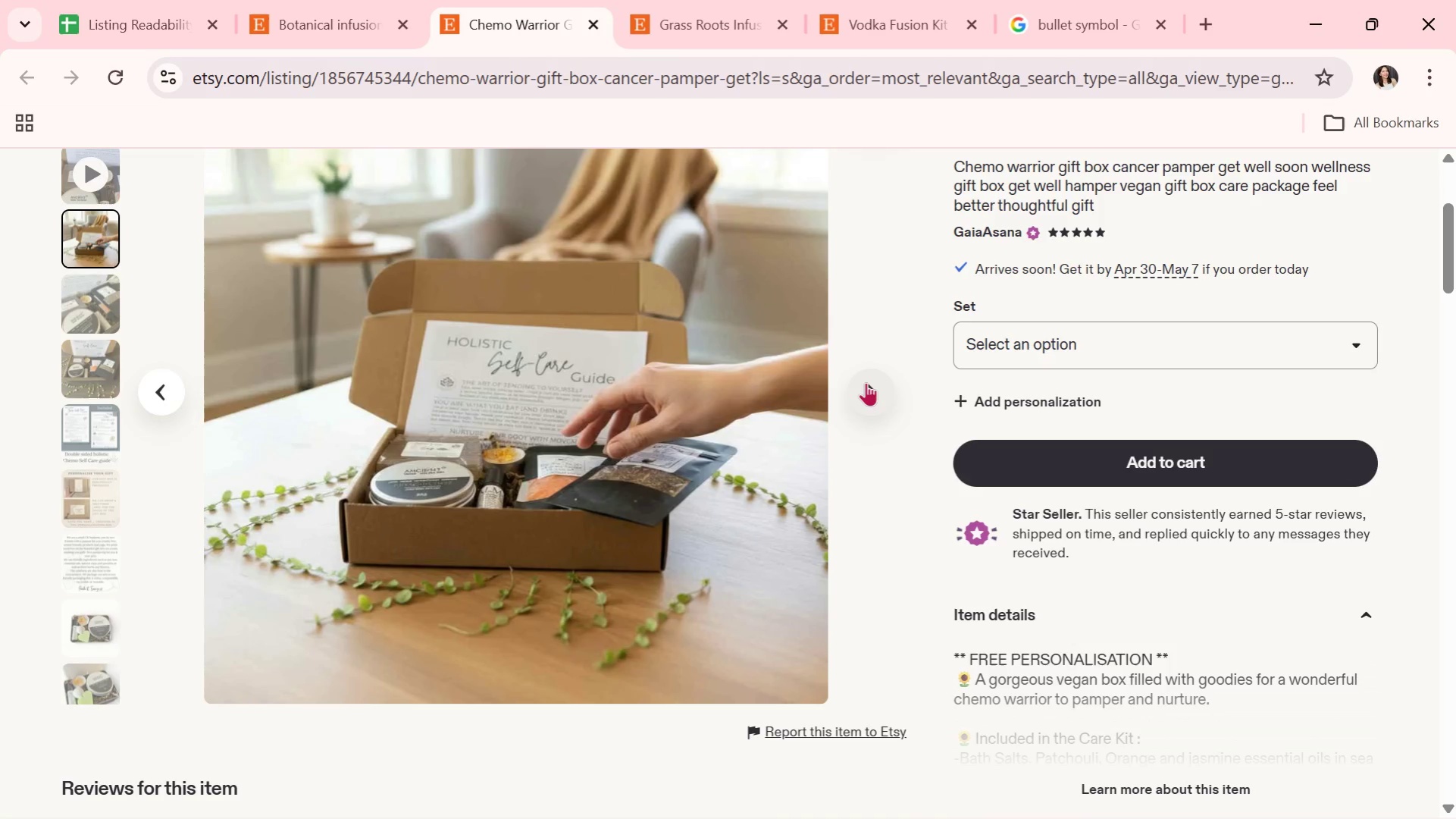 
left_click([866, 382])
 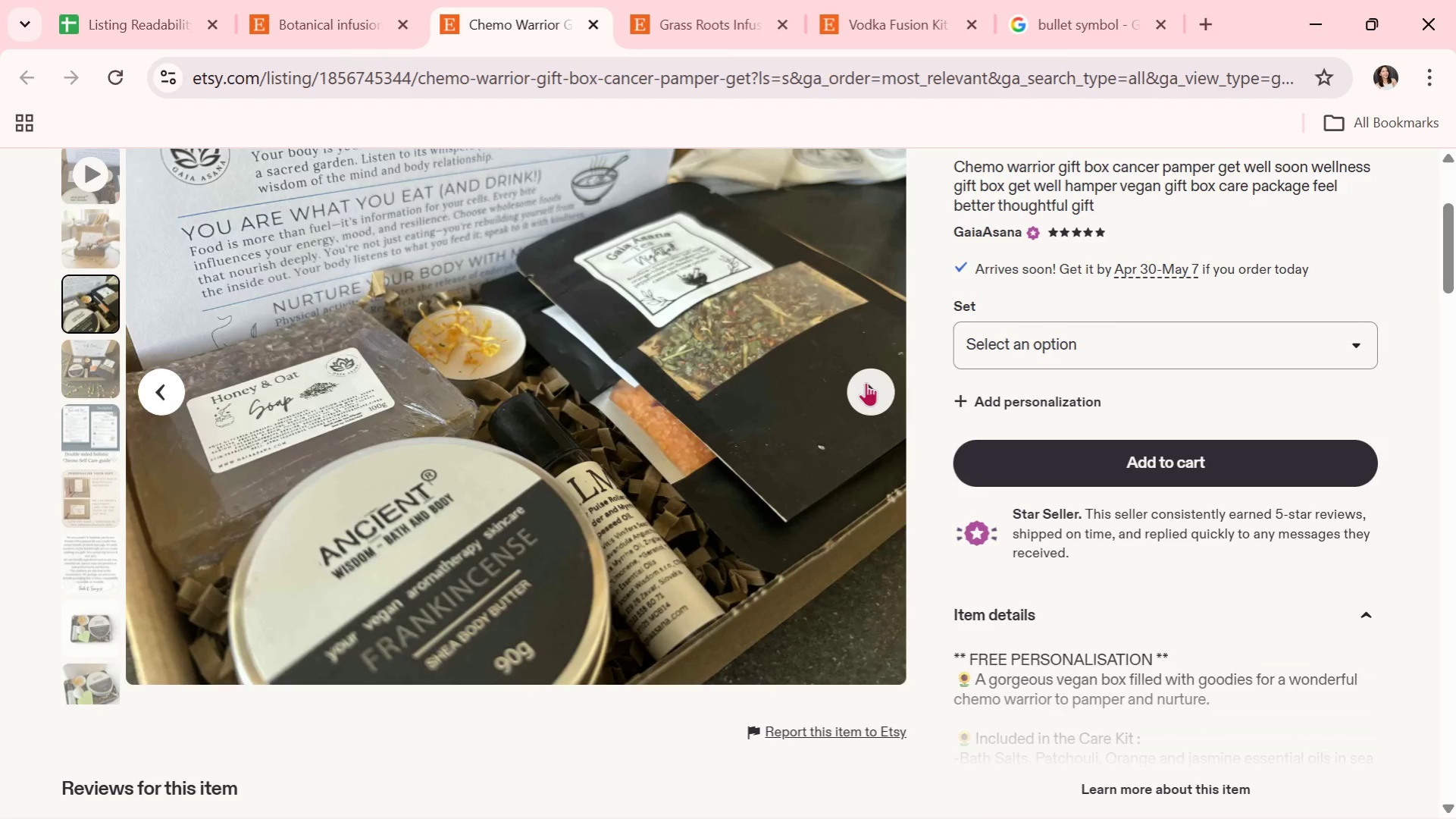 
wait(6.77)
 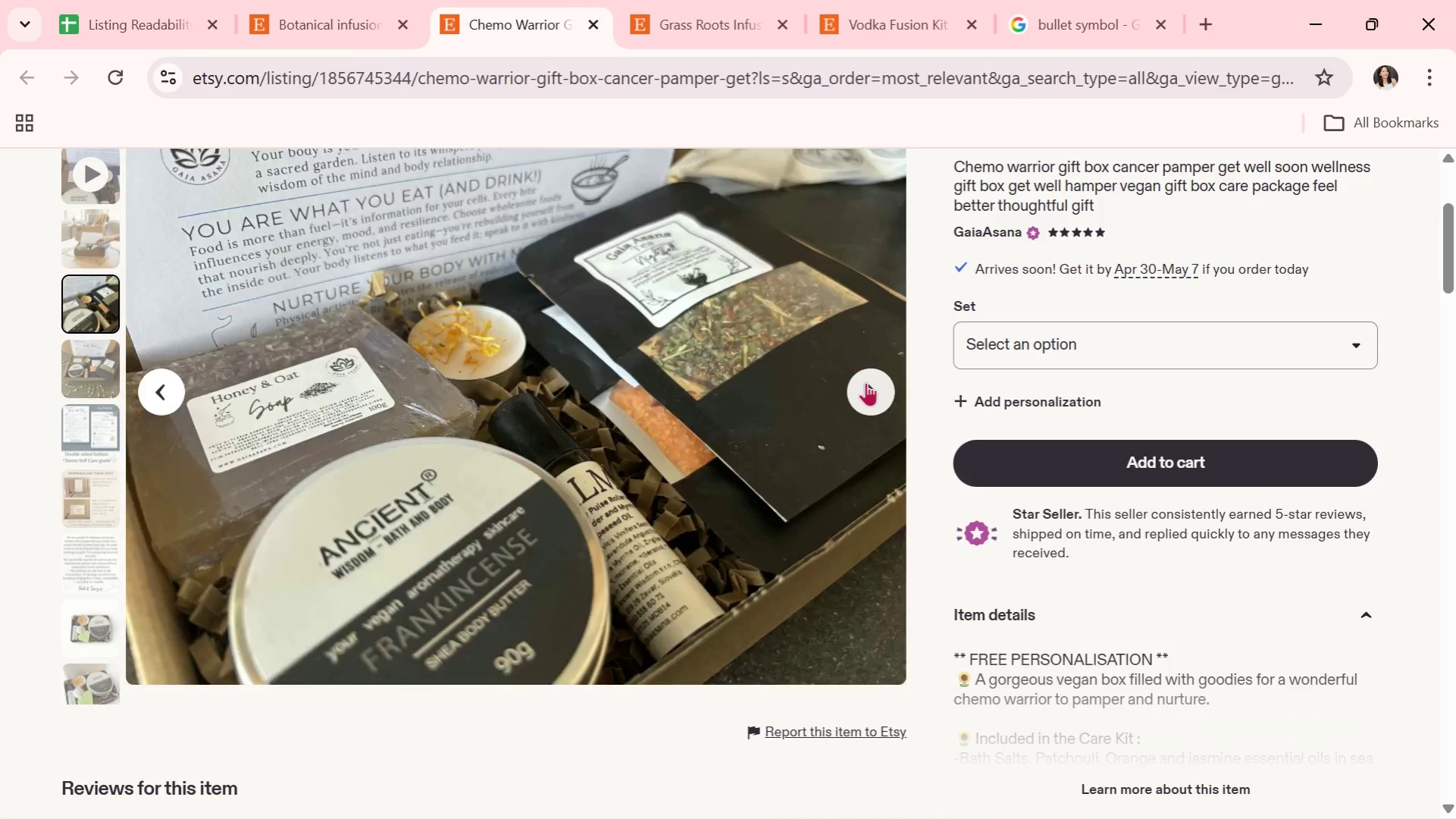 
left_click([866, 382])
 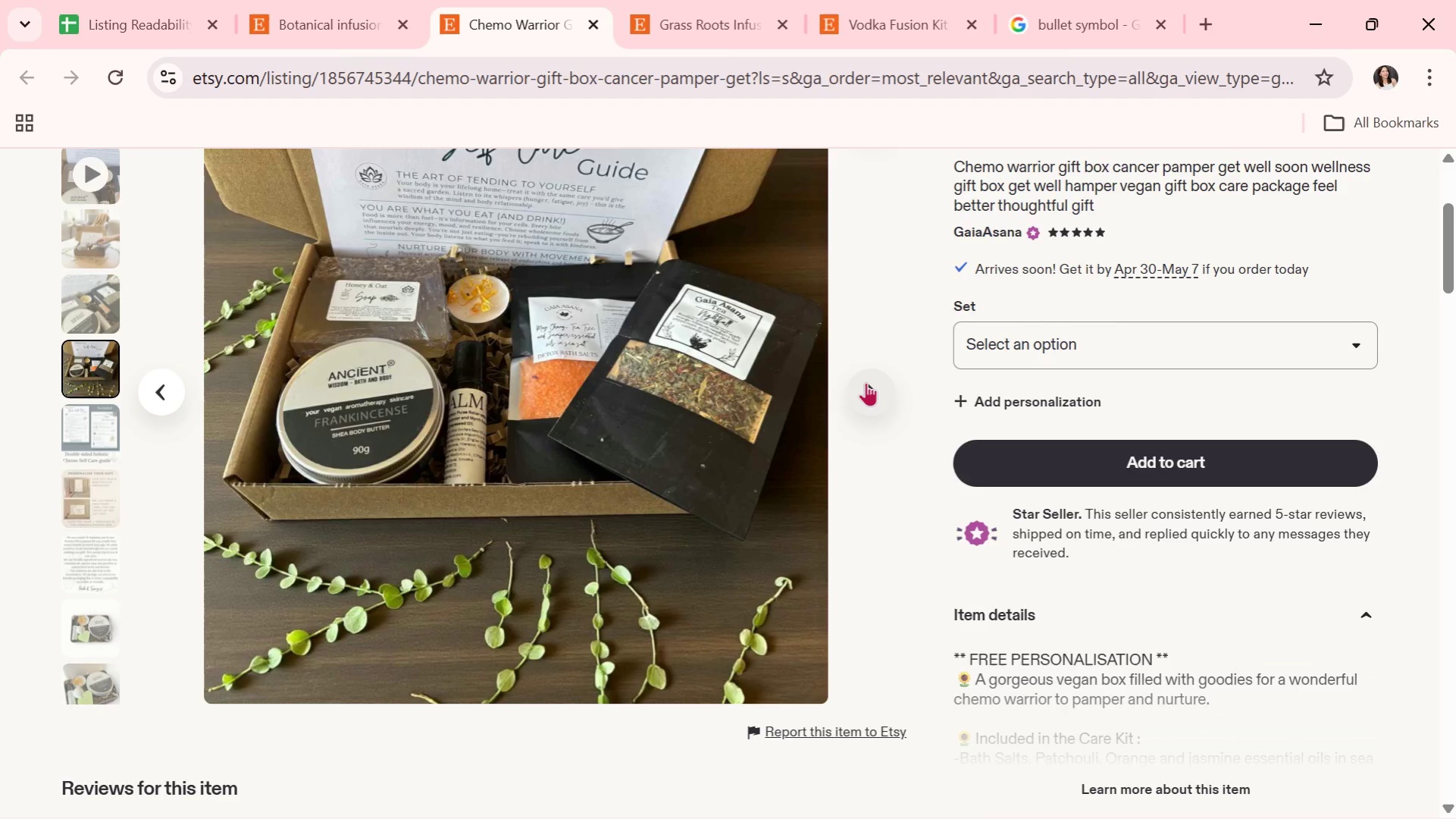 
wait(8.3)
 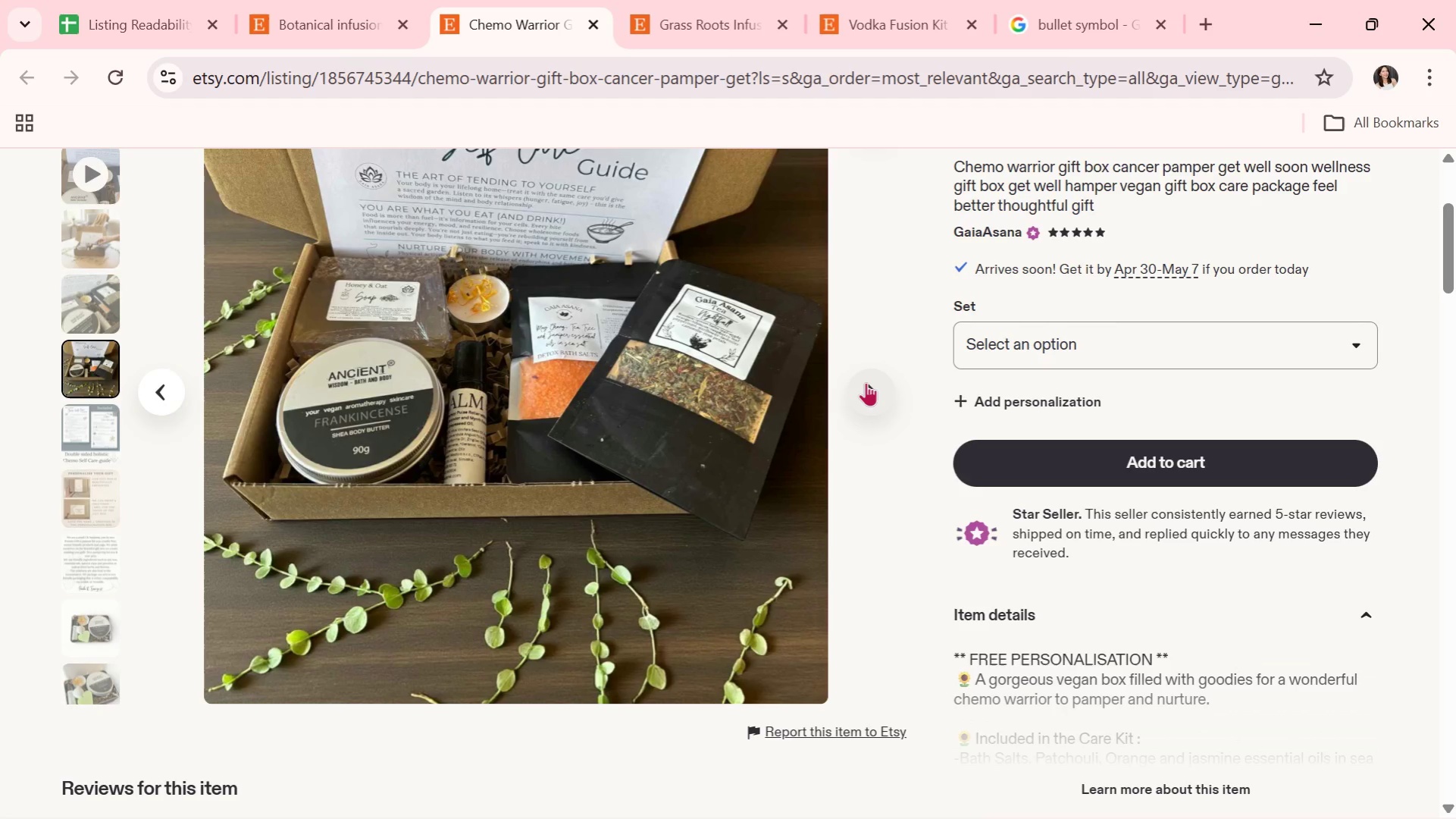 
left_click([866, 382])
 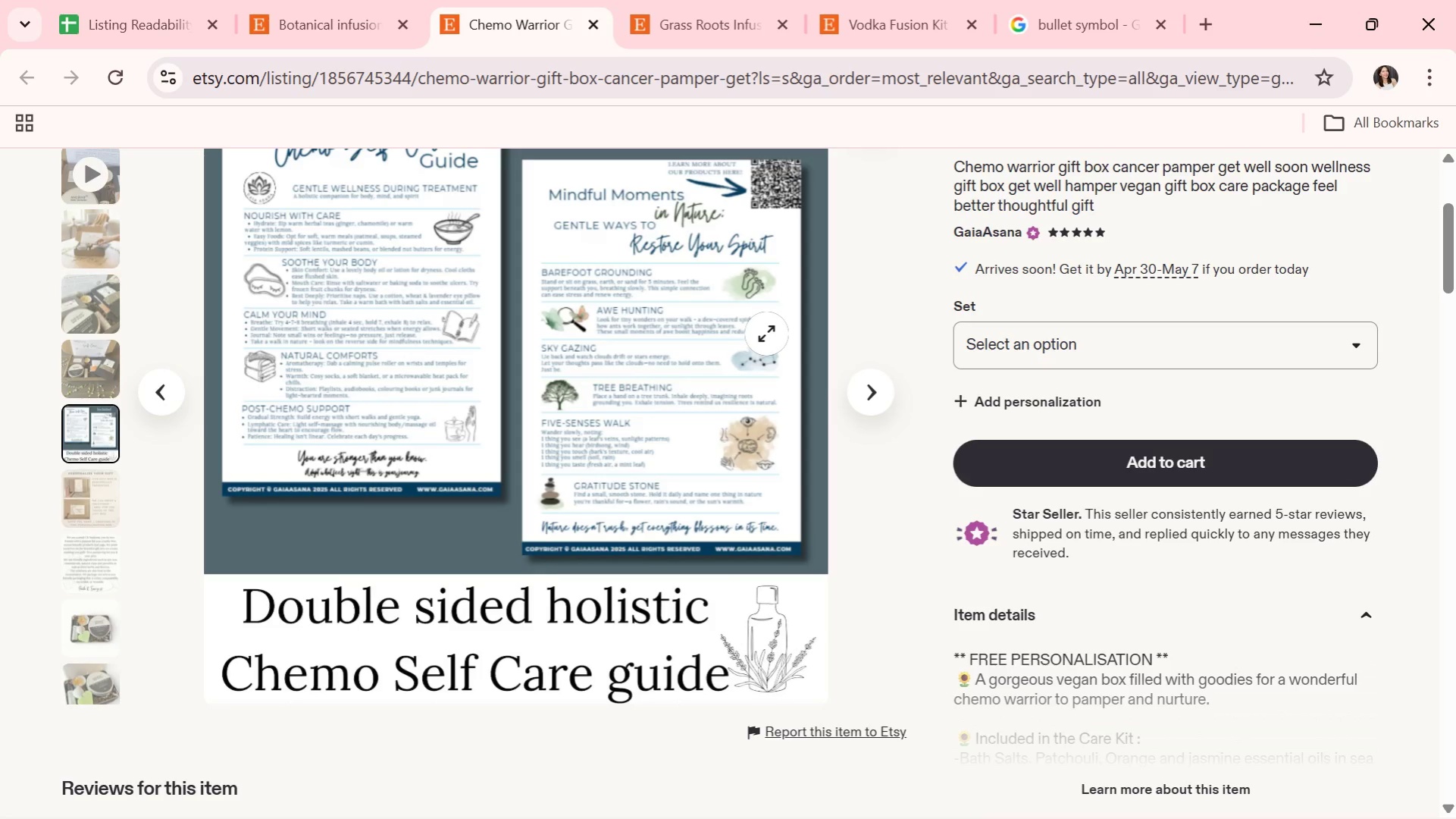 
wait(26.3)
 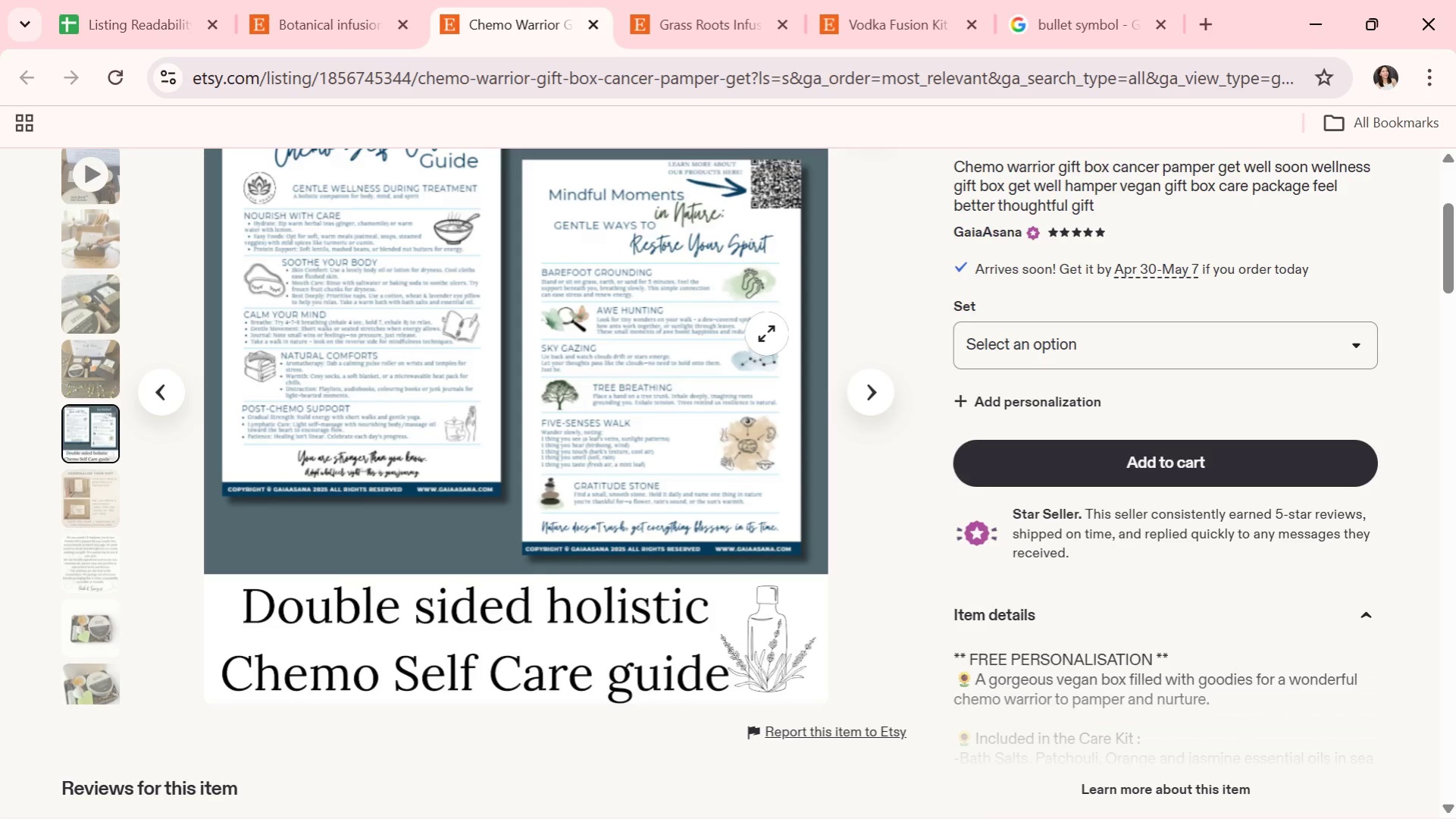 
left_click([877, 389])
 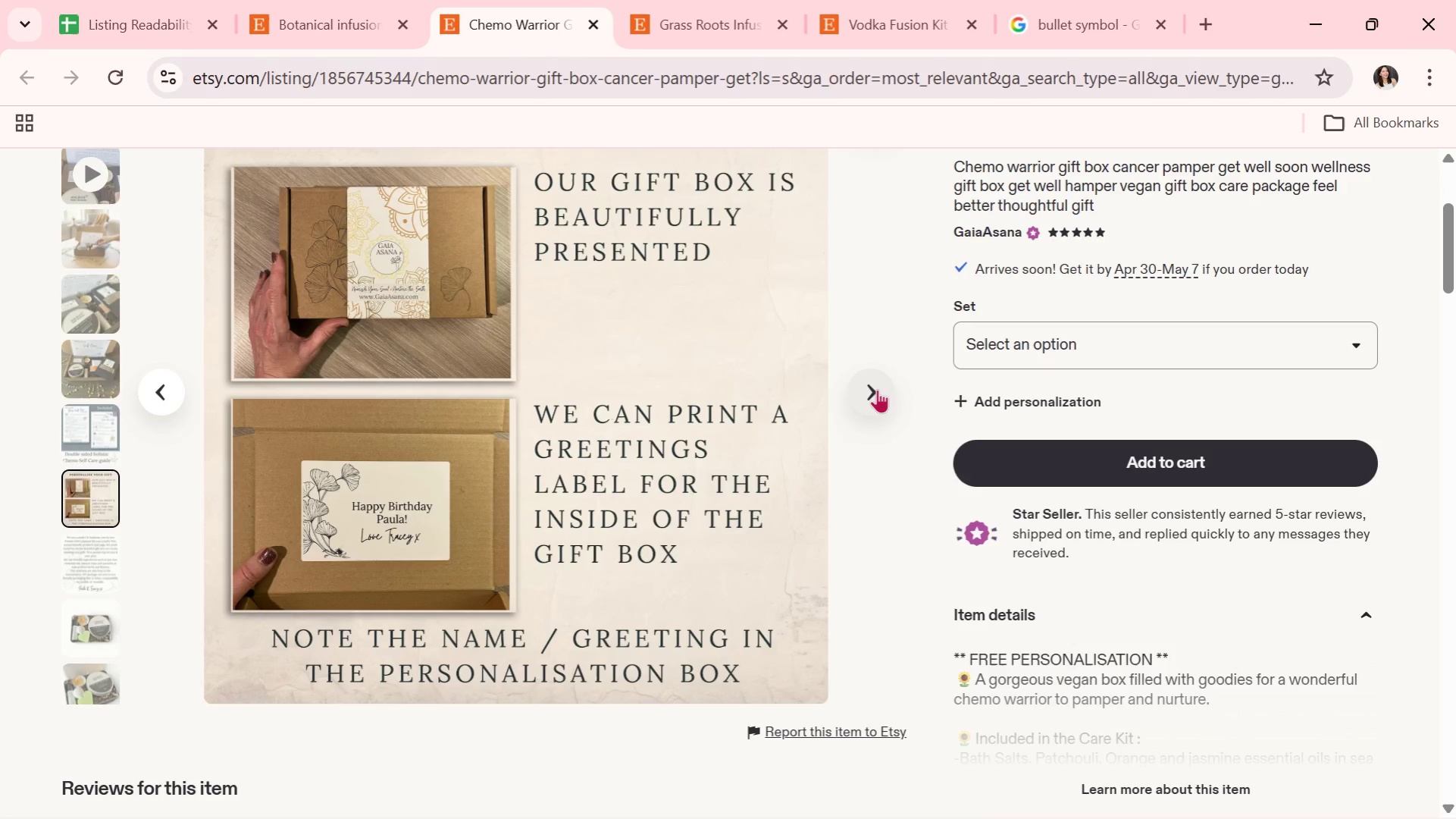 
wait(6.22)
 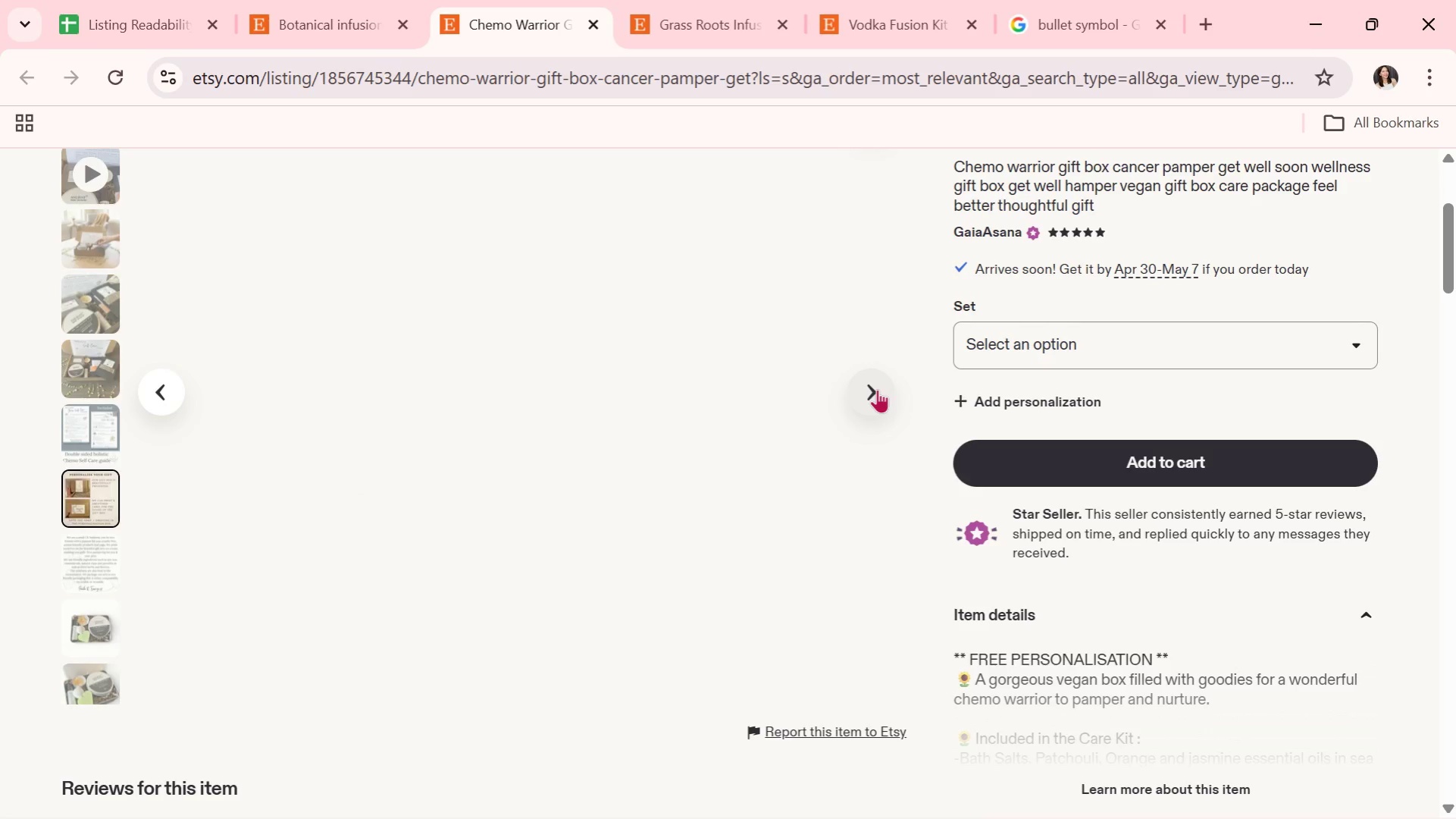 
left_click([876, 393])
 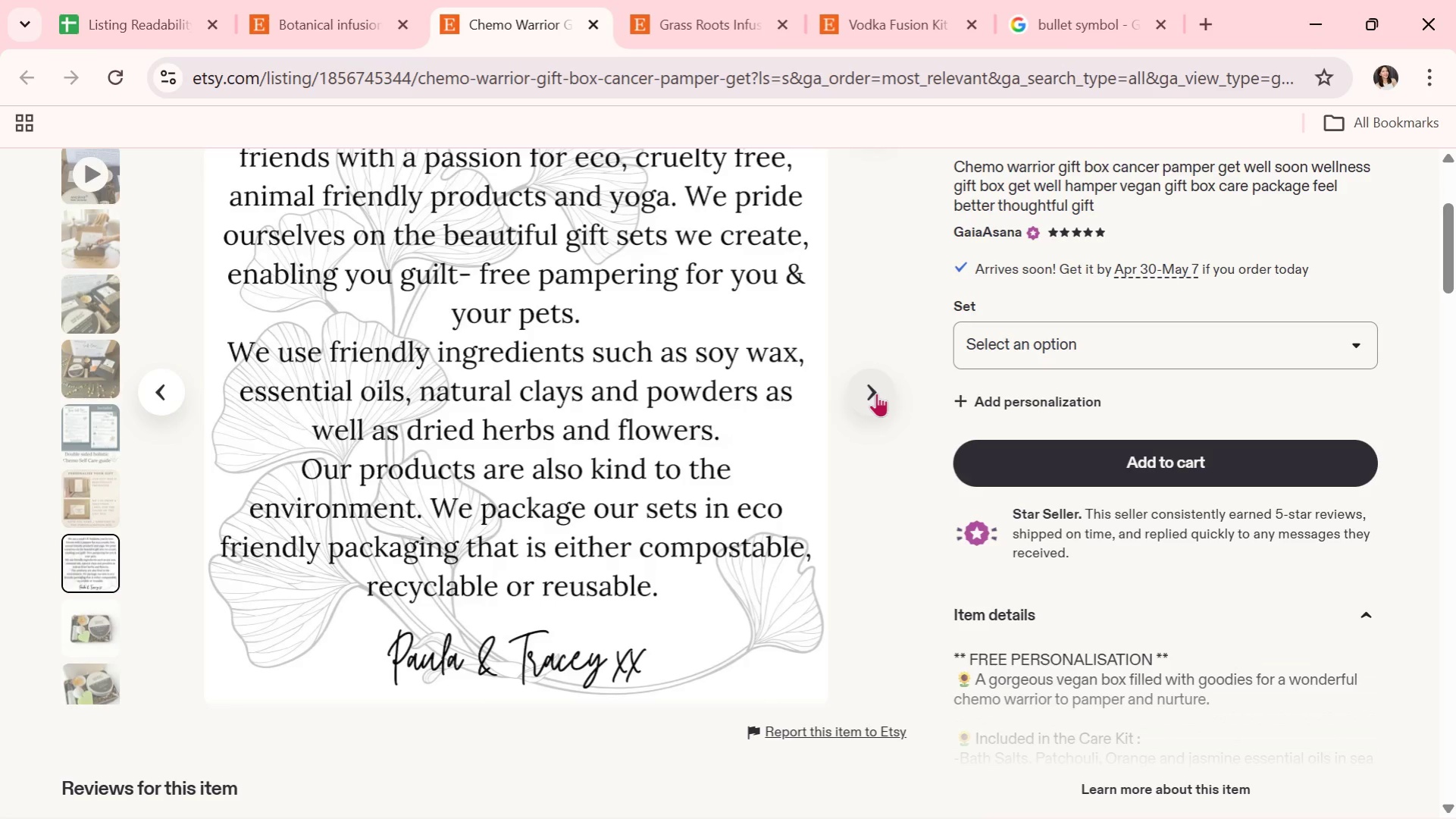 
wait(12.72)
 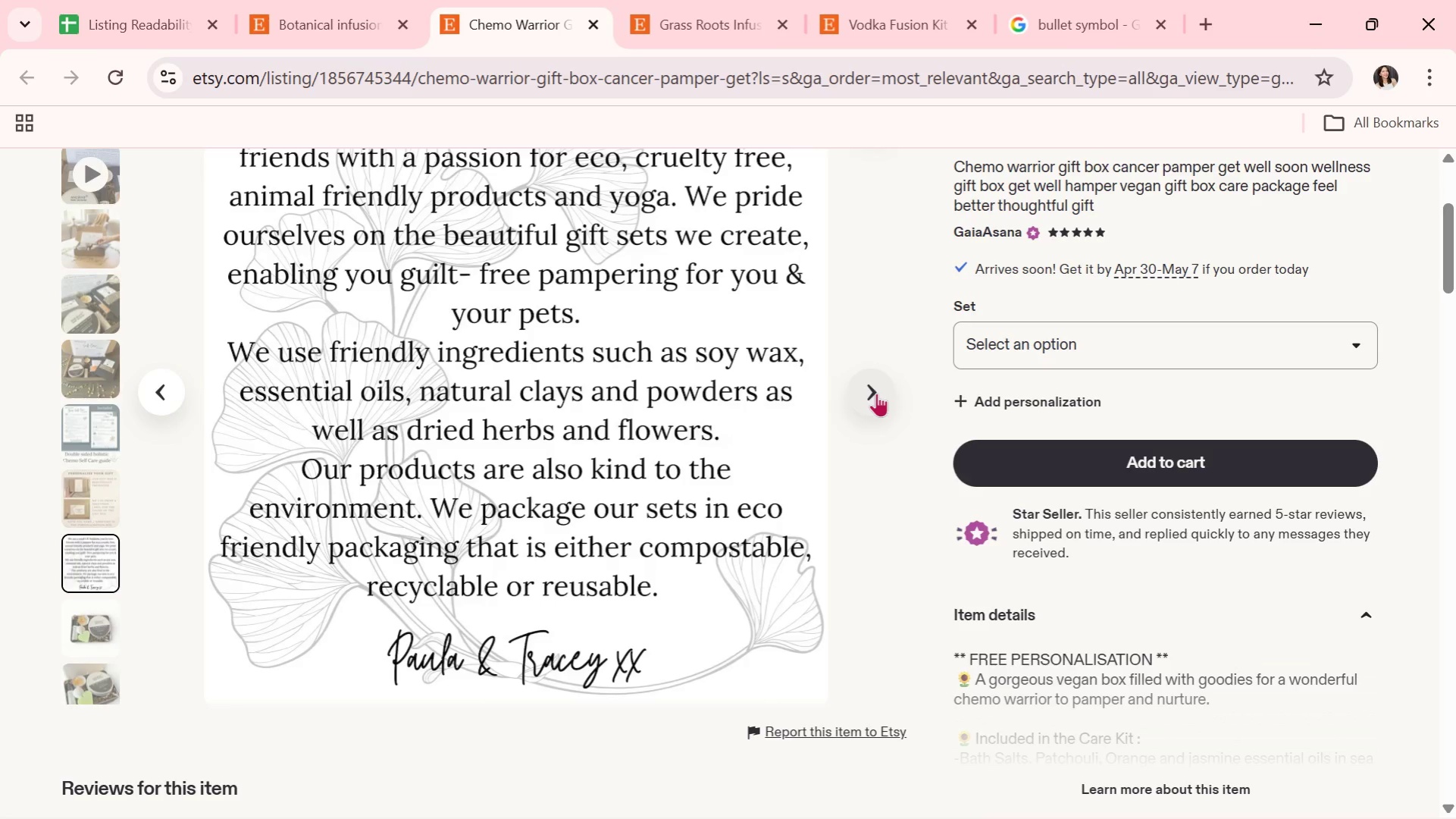 
left_click([876, 393])
 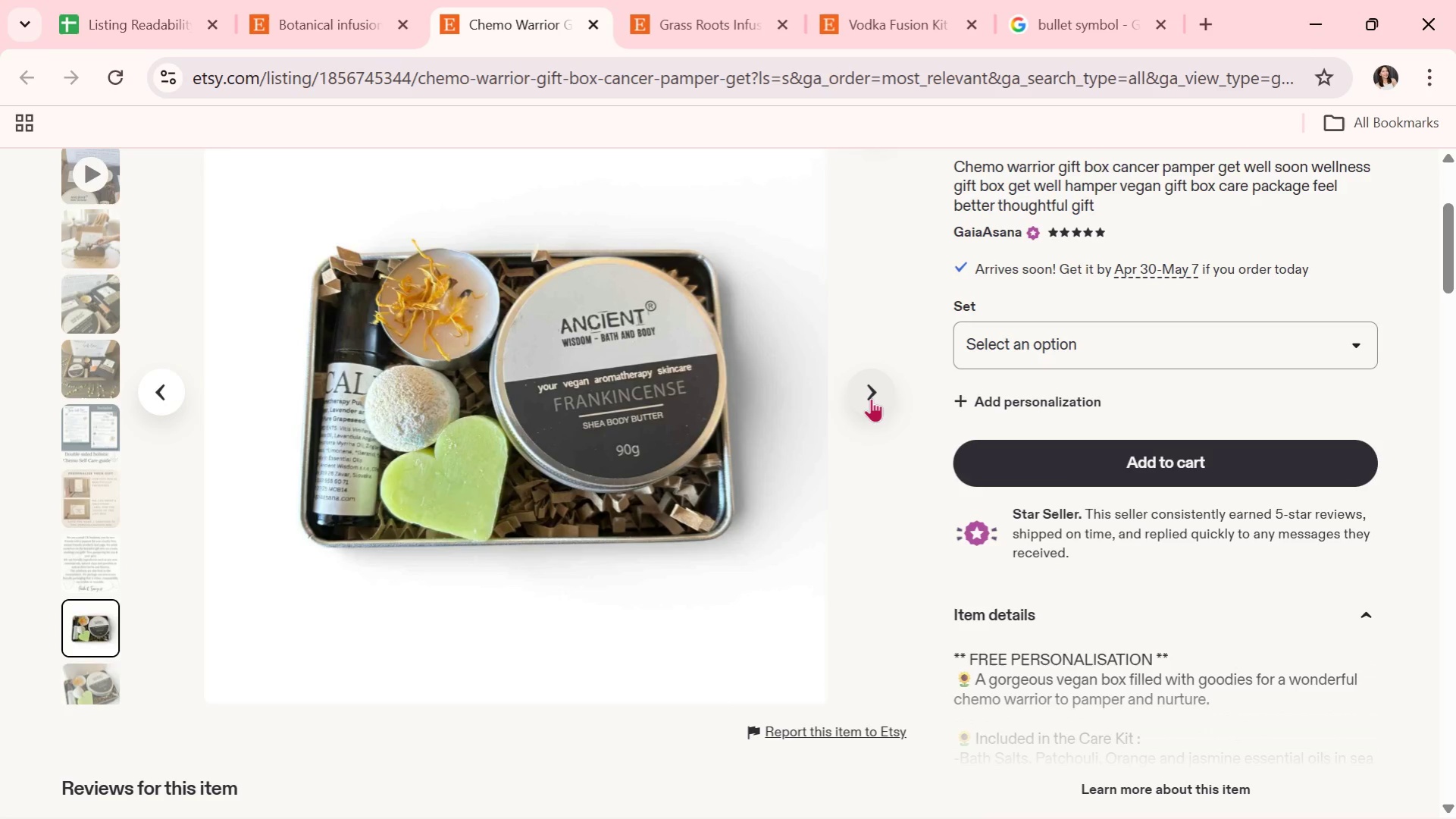 
left_click([871, 398])
 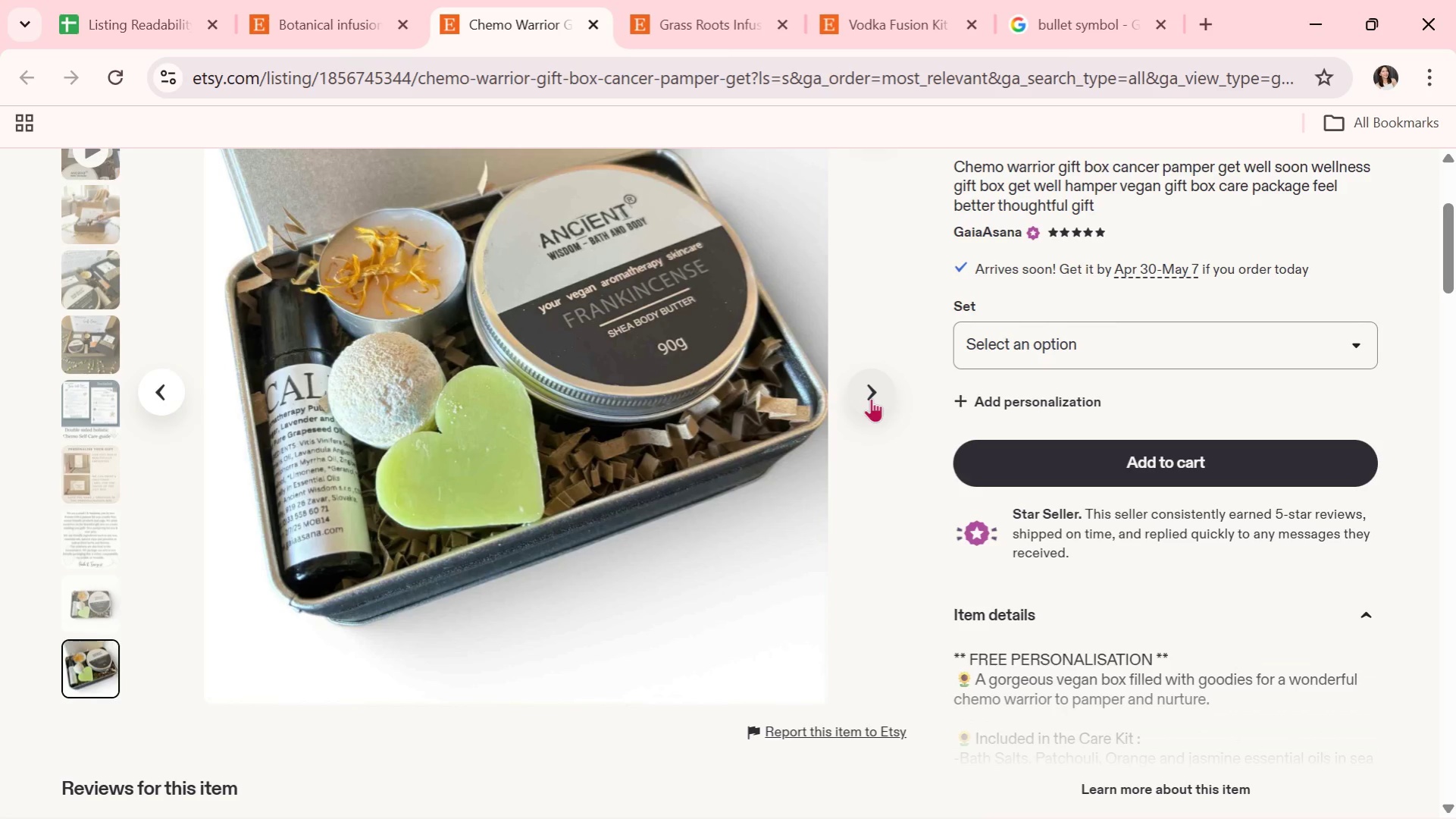 
wait(12.48)
 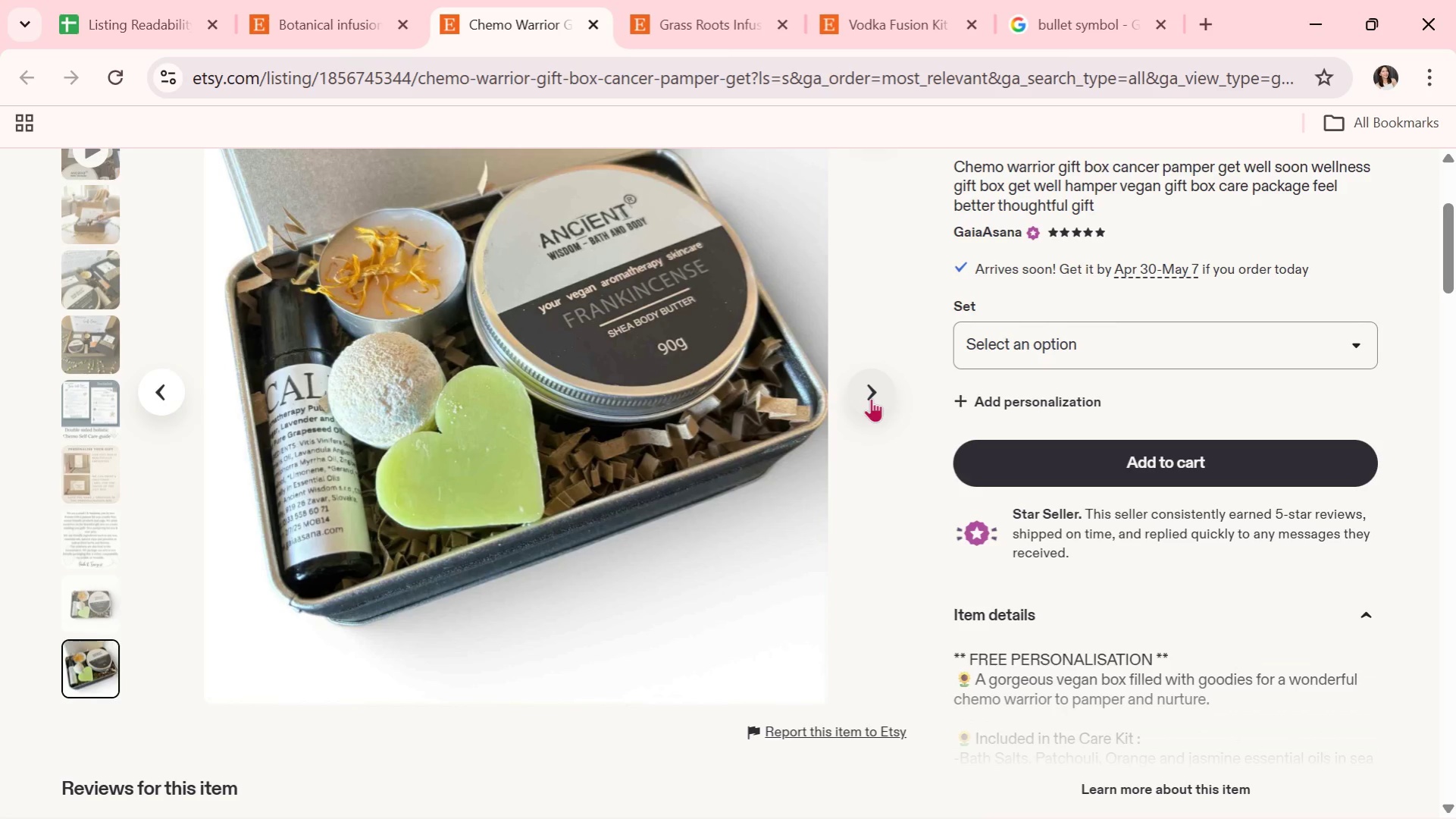 
left_click([871, 398])
 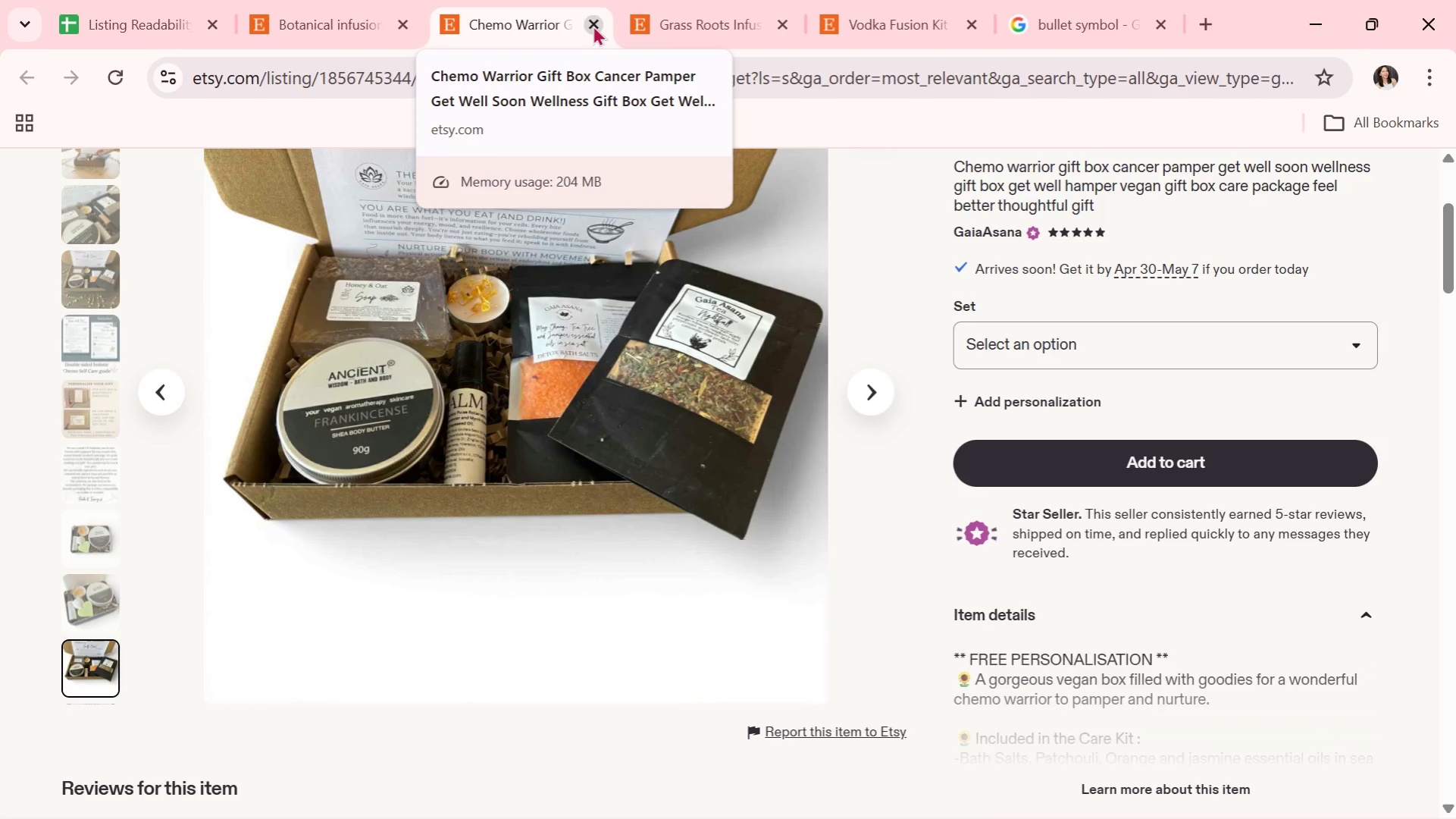 
wait(7.94)
 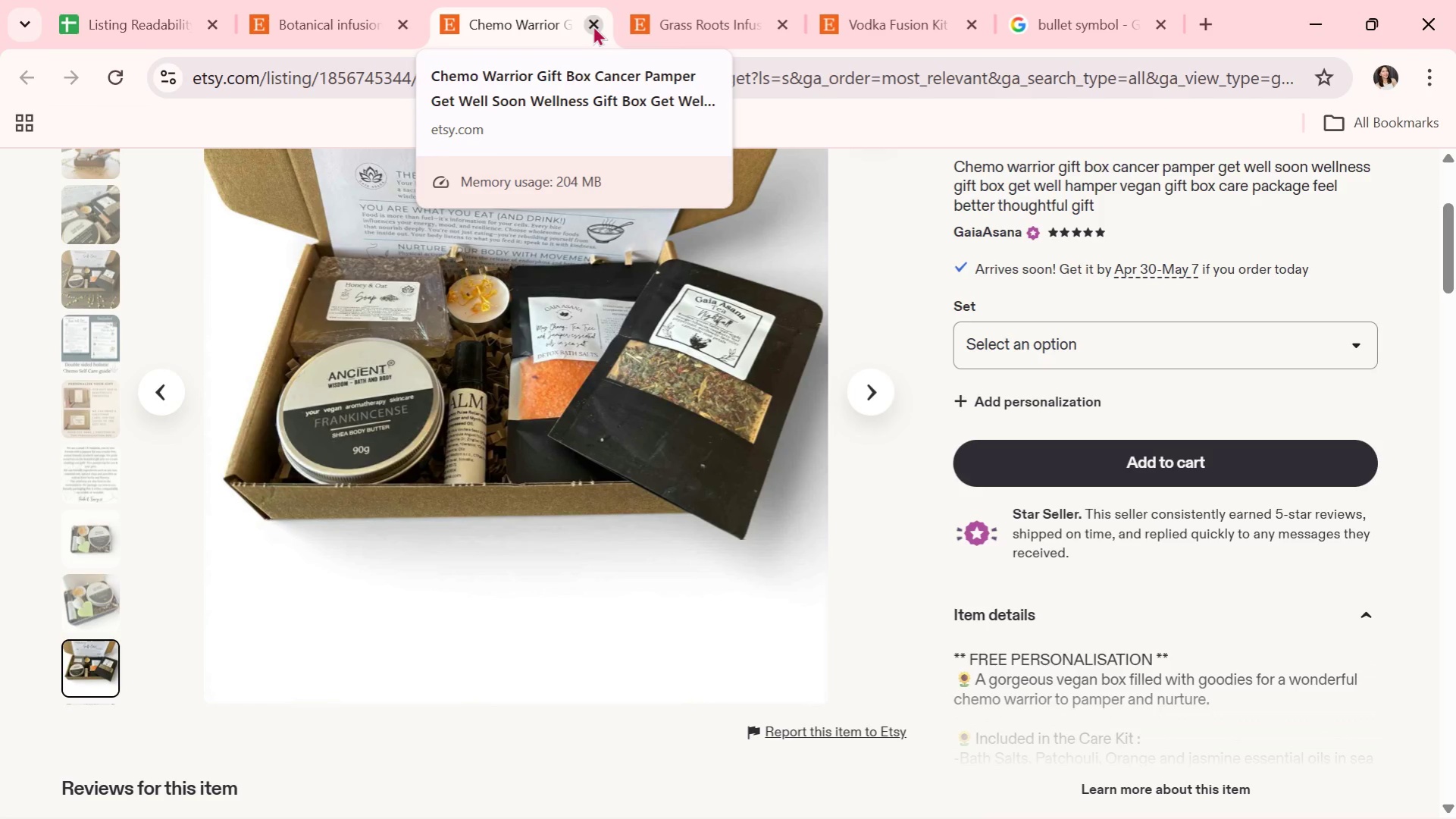 
left_click([593, 25])
 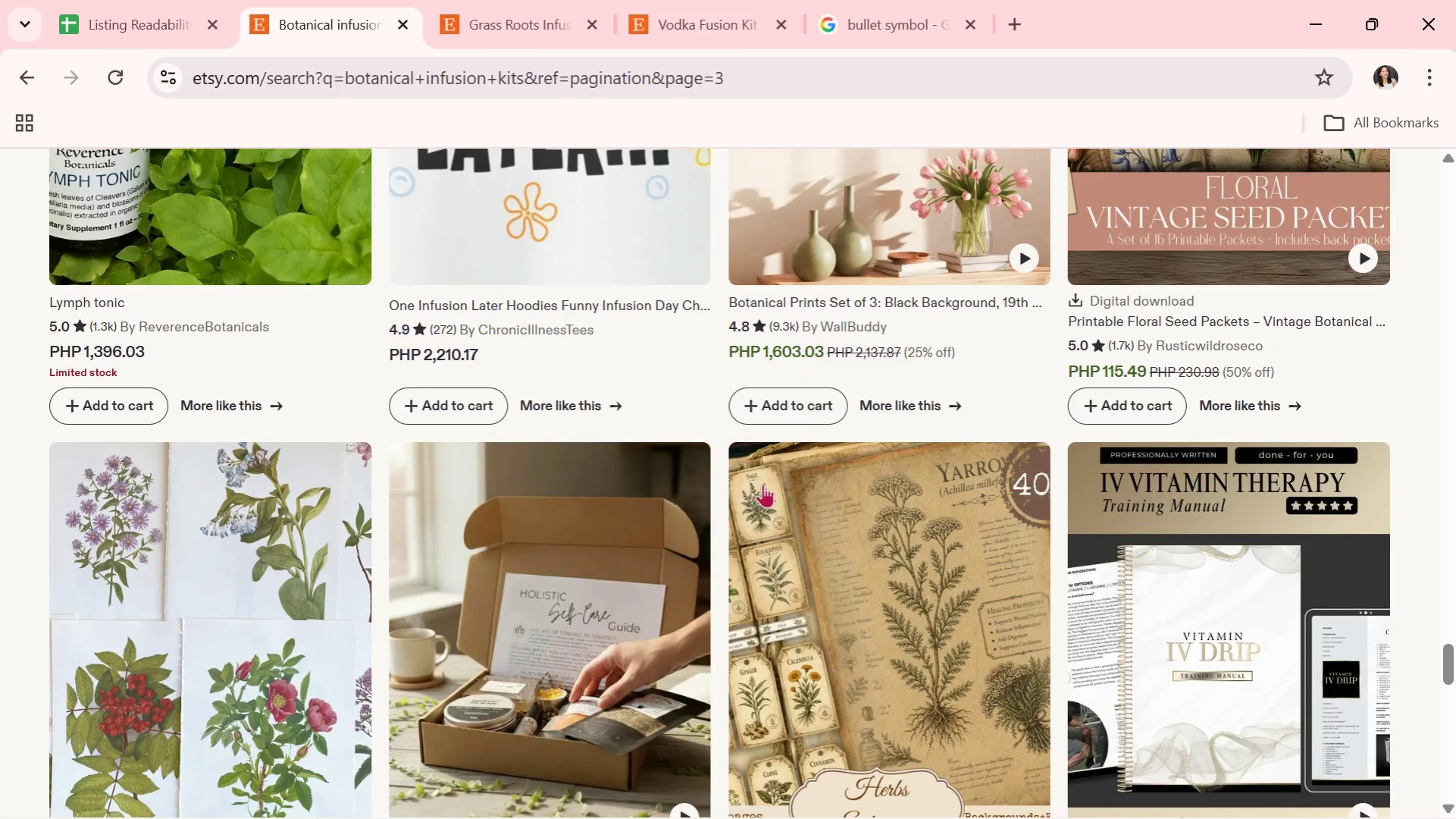 
scroll: coordinate [753, 506], scroll_direction: down, amount: 3.0
 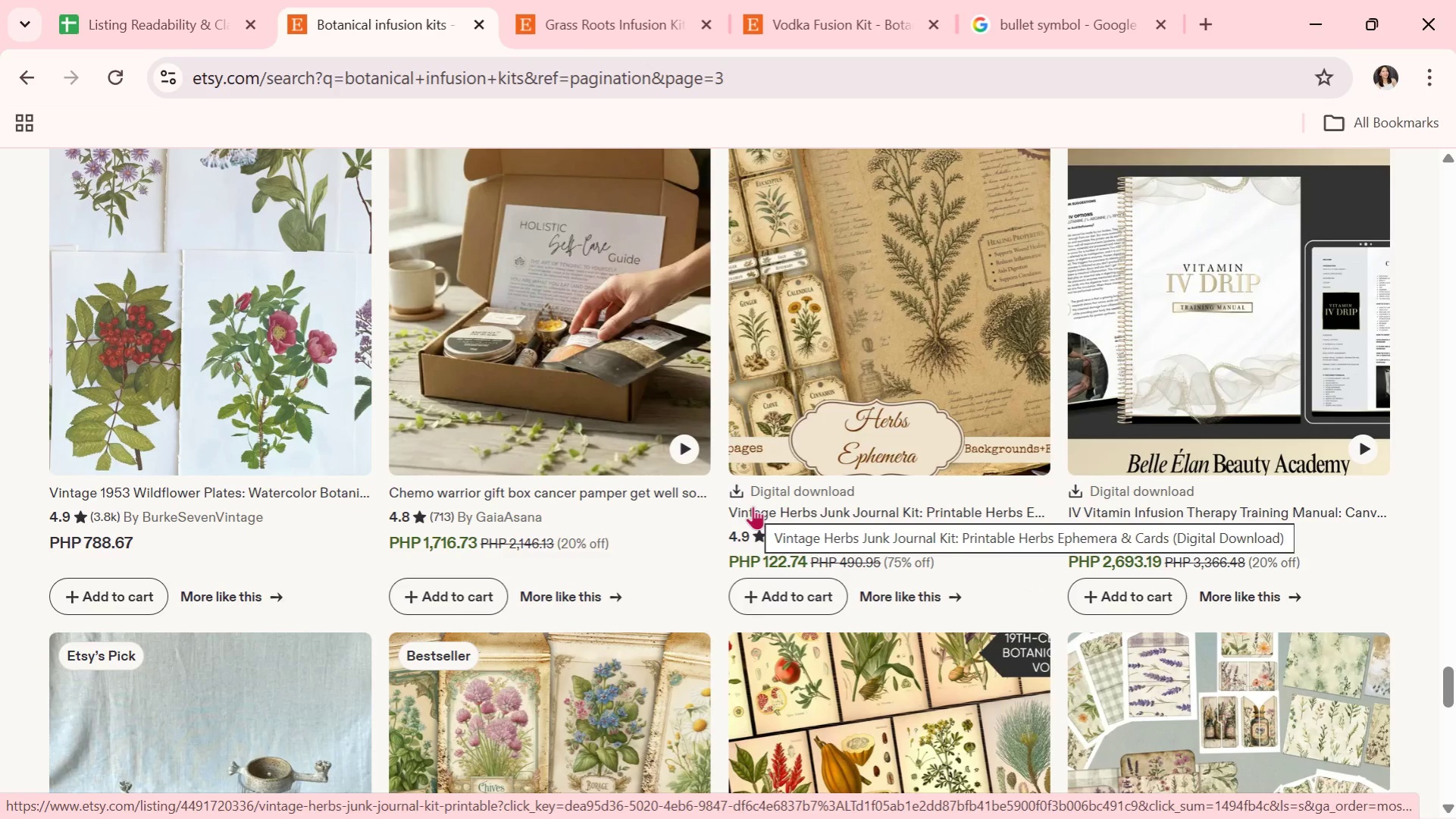 
wait(6.02)
 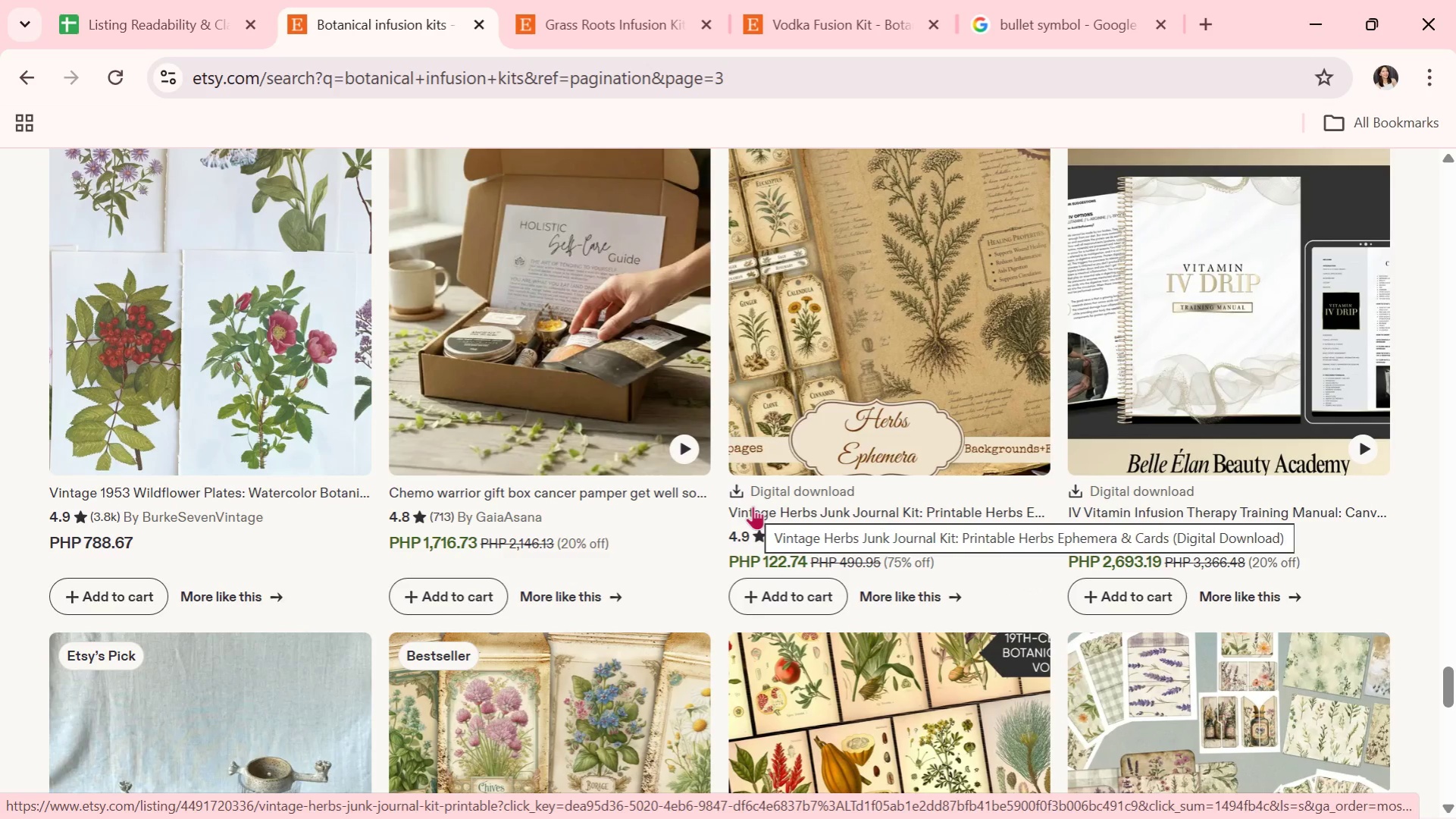 
scroll: coordinate [551, 498], scroll_direction: down, amount: 3.0
 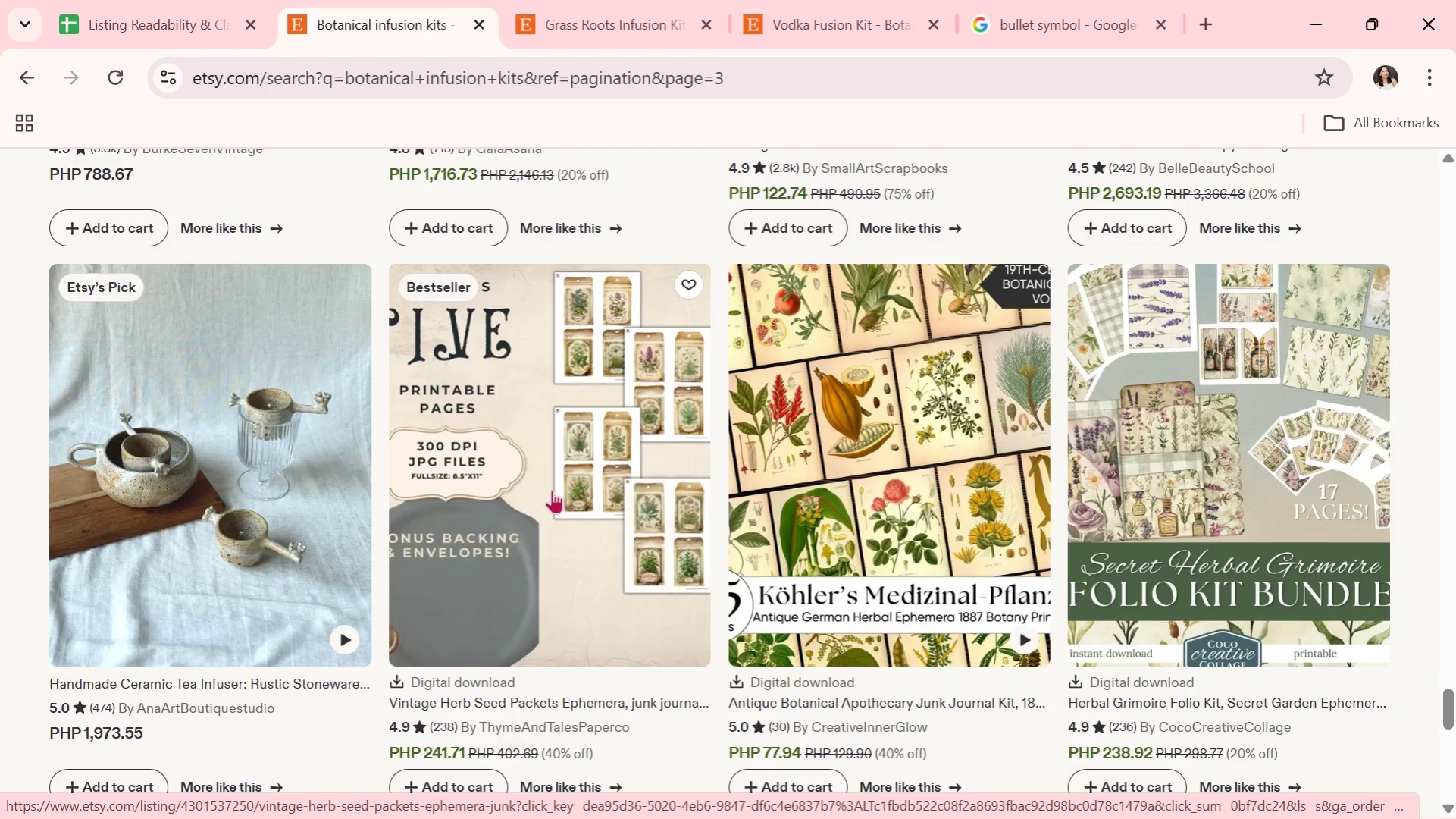 
wait(7.48)
 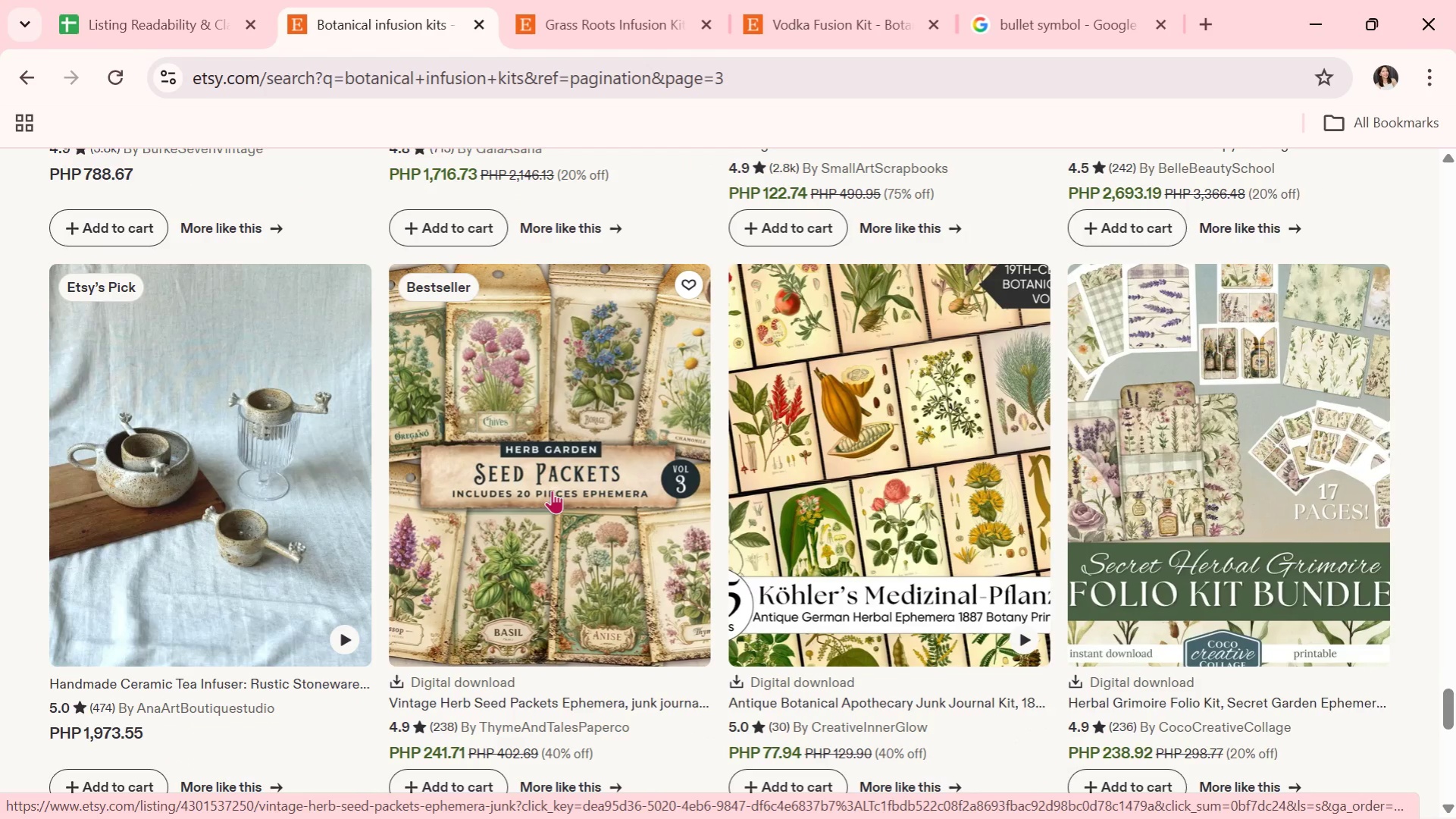 
scroll: coordinate [552, 490], scroll_direction: down, amount: 4.0
 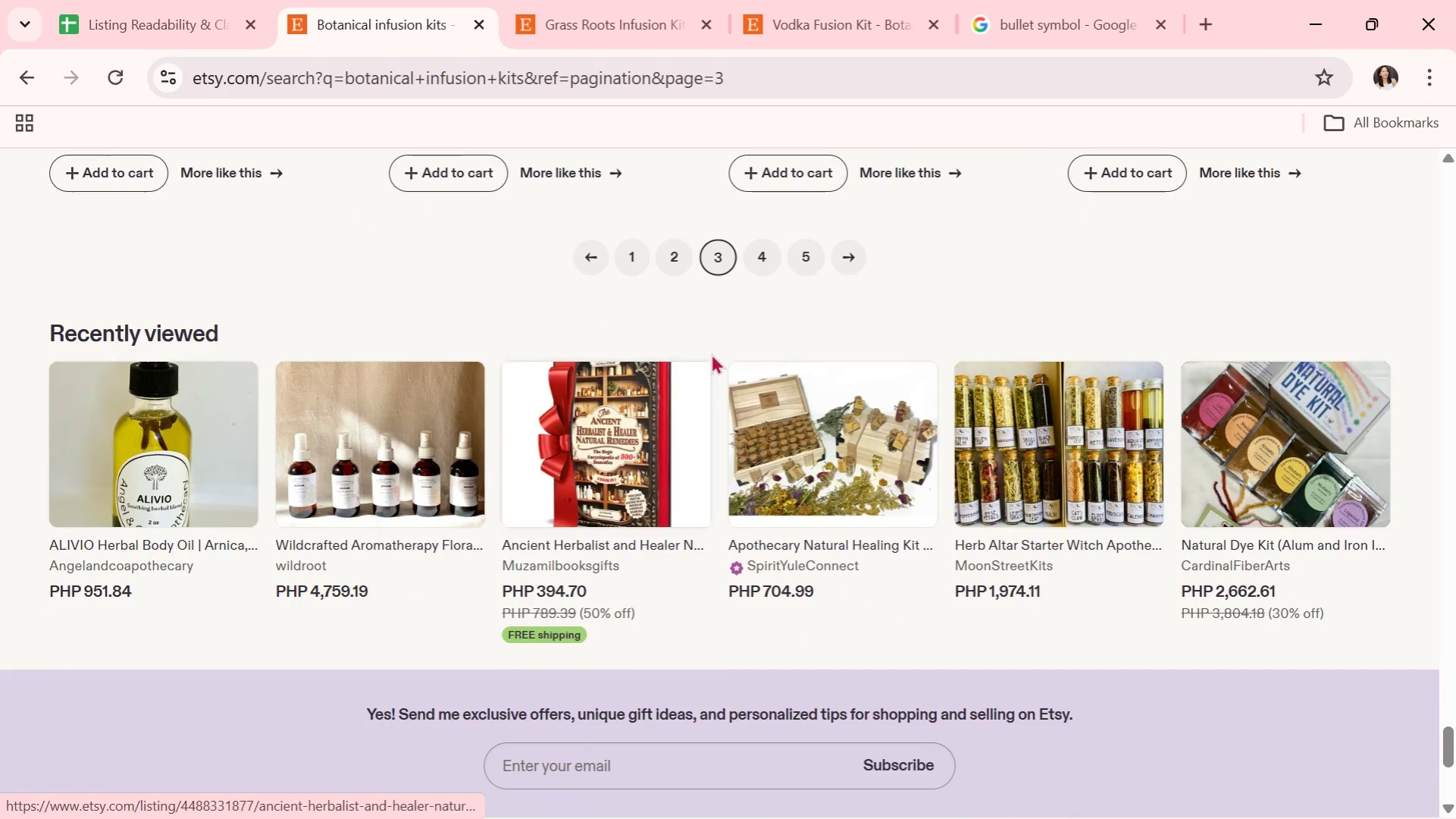 
left_click([769, 255])
 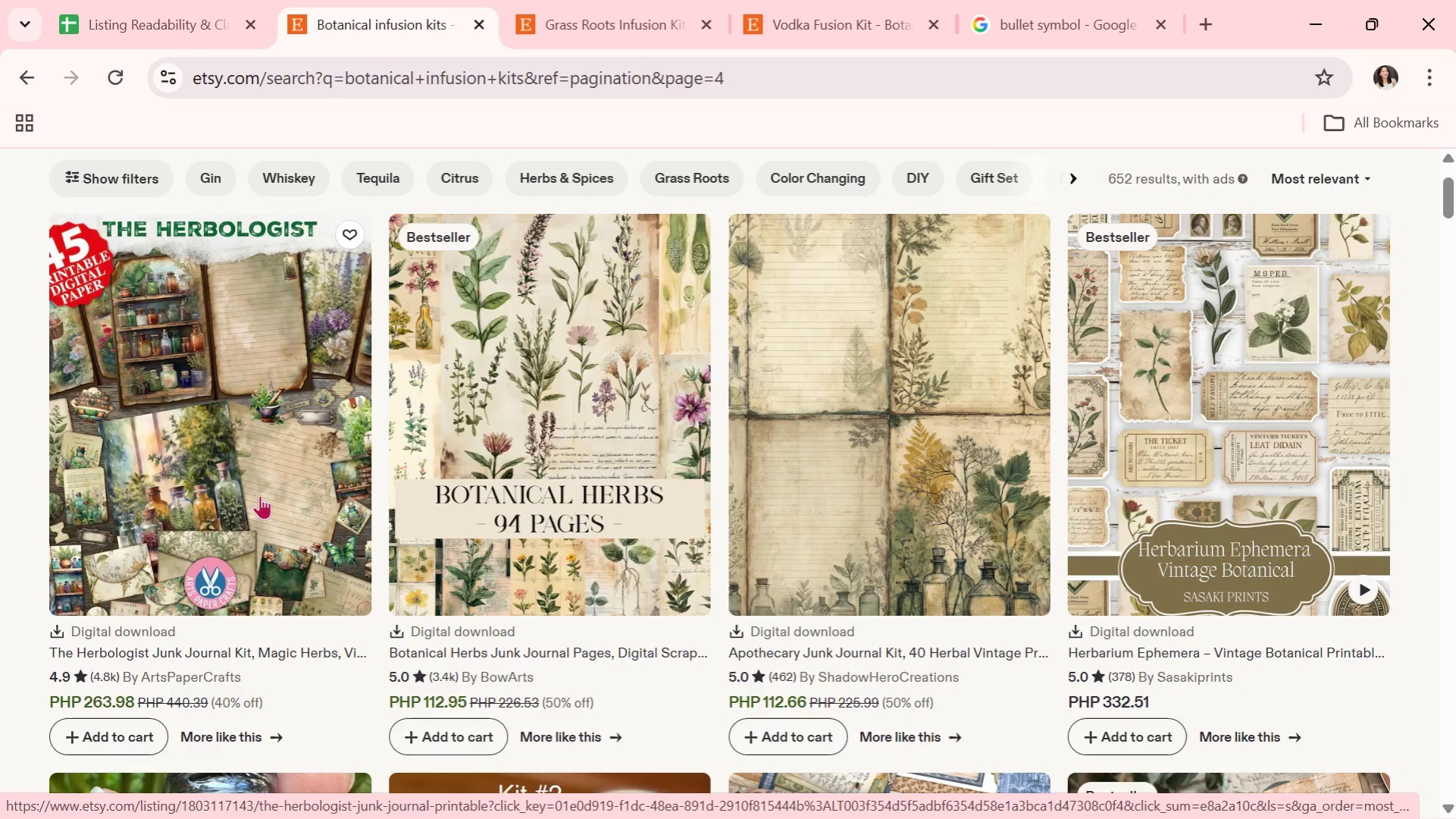 
wait(7.83)
 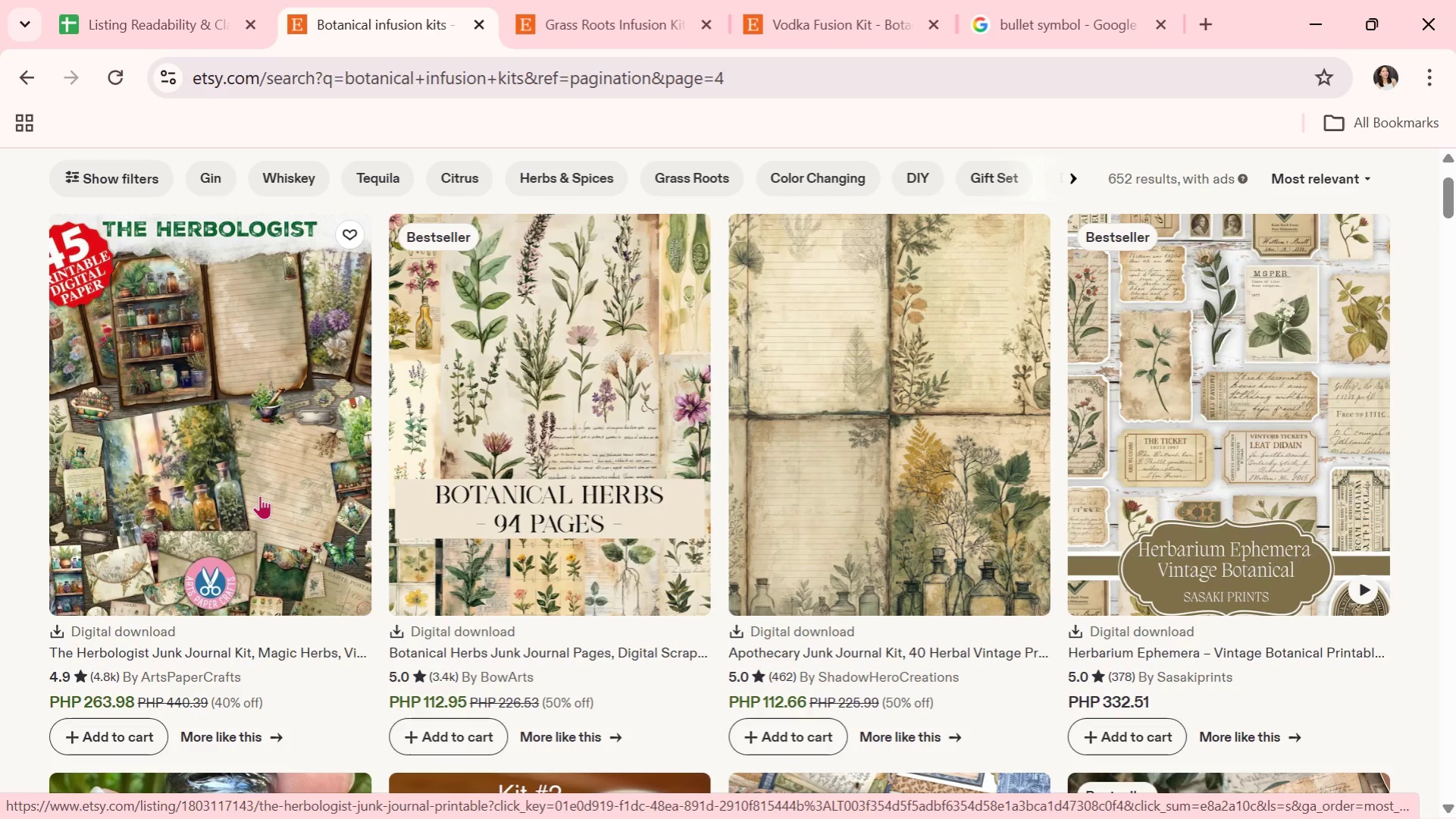 
scroll: coordinate [274, 644], scroll_direction: down, amount: 4.0
 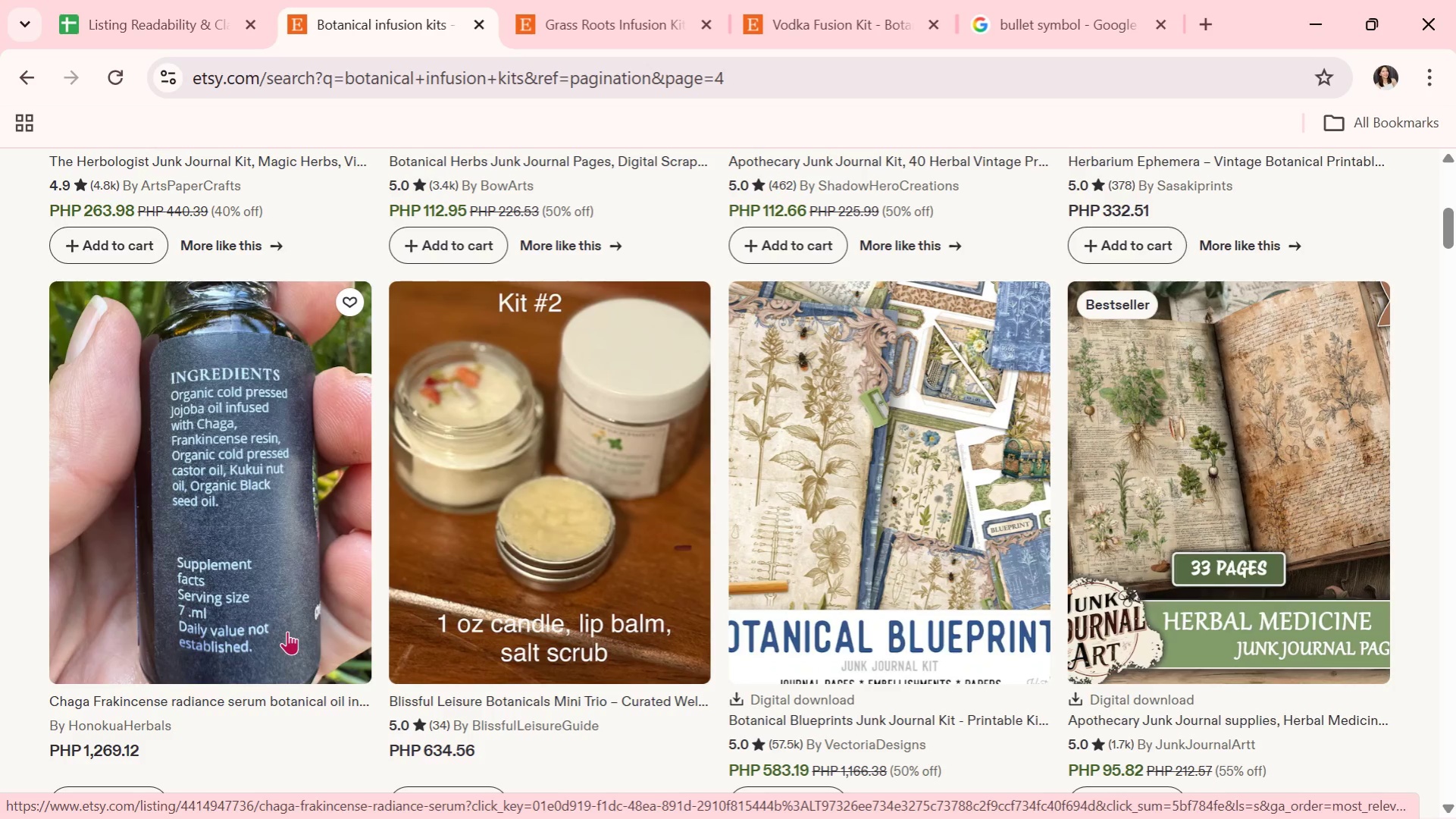 
left_click([258, 579])
 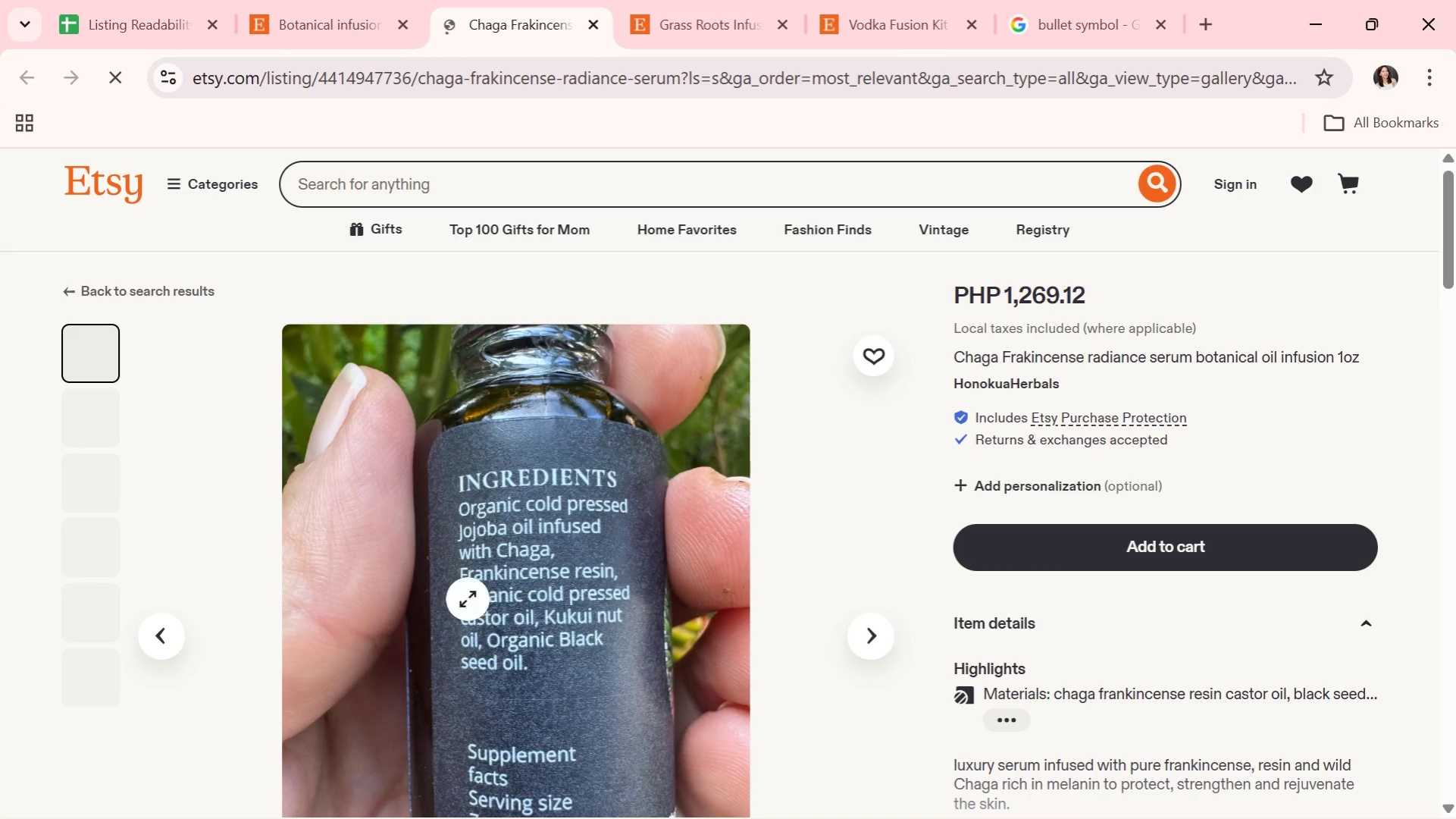 
scroll: coordinate [744, 593], scroll_direction: down, amount: 1.0
 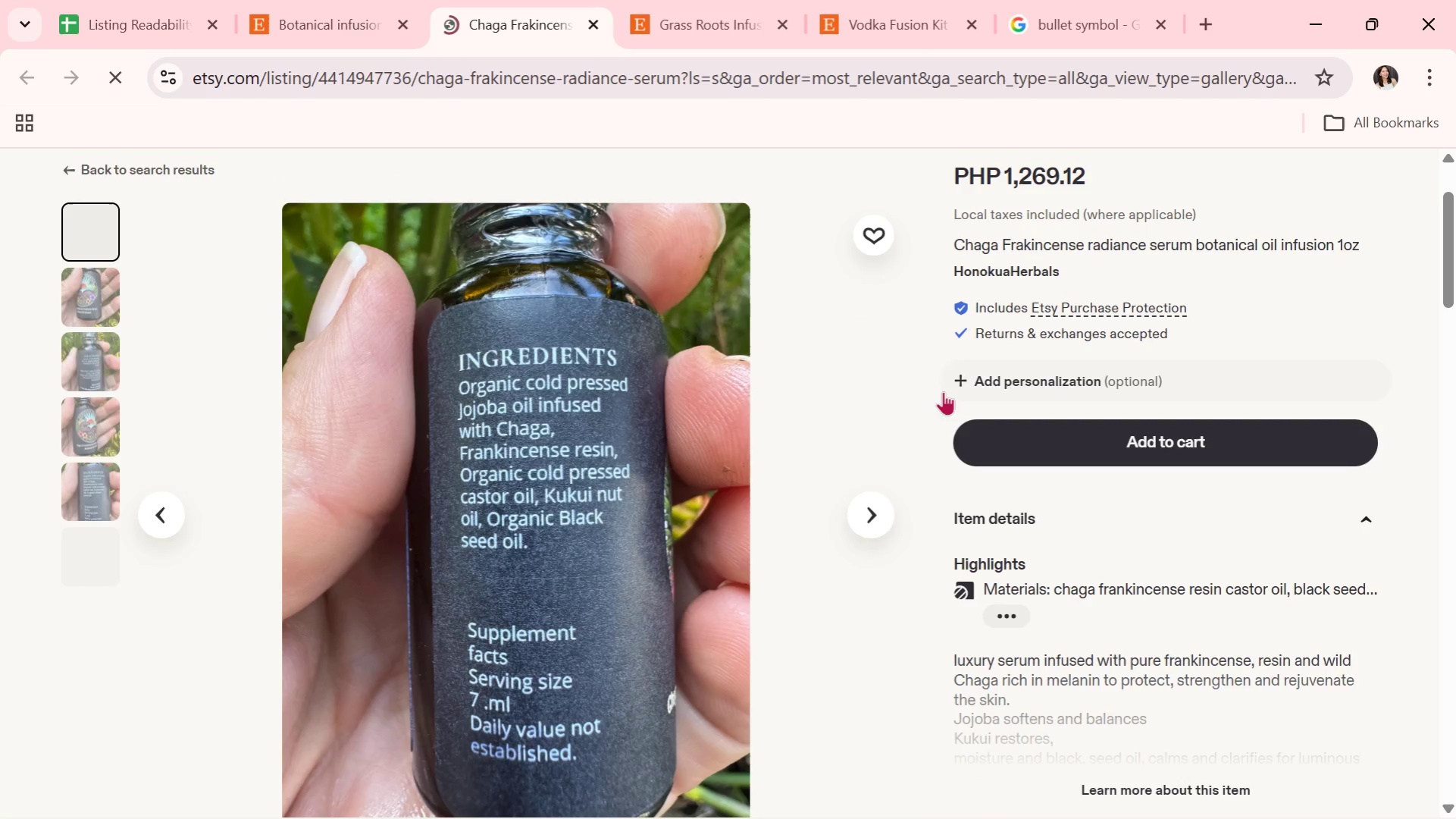 
left_click([859, 506])
 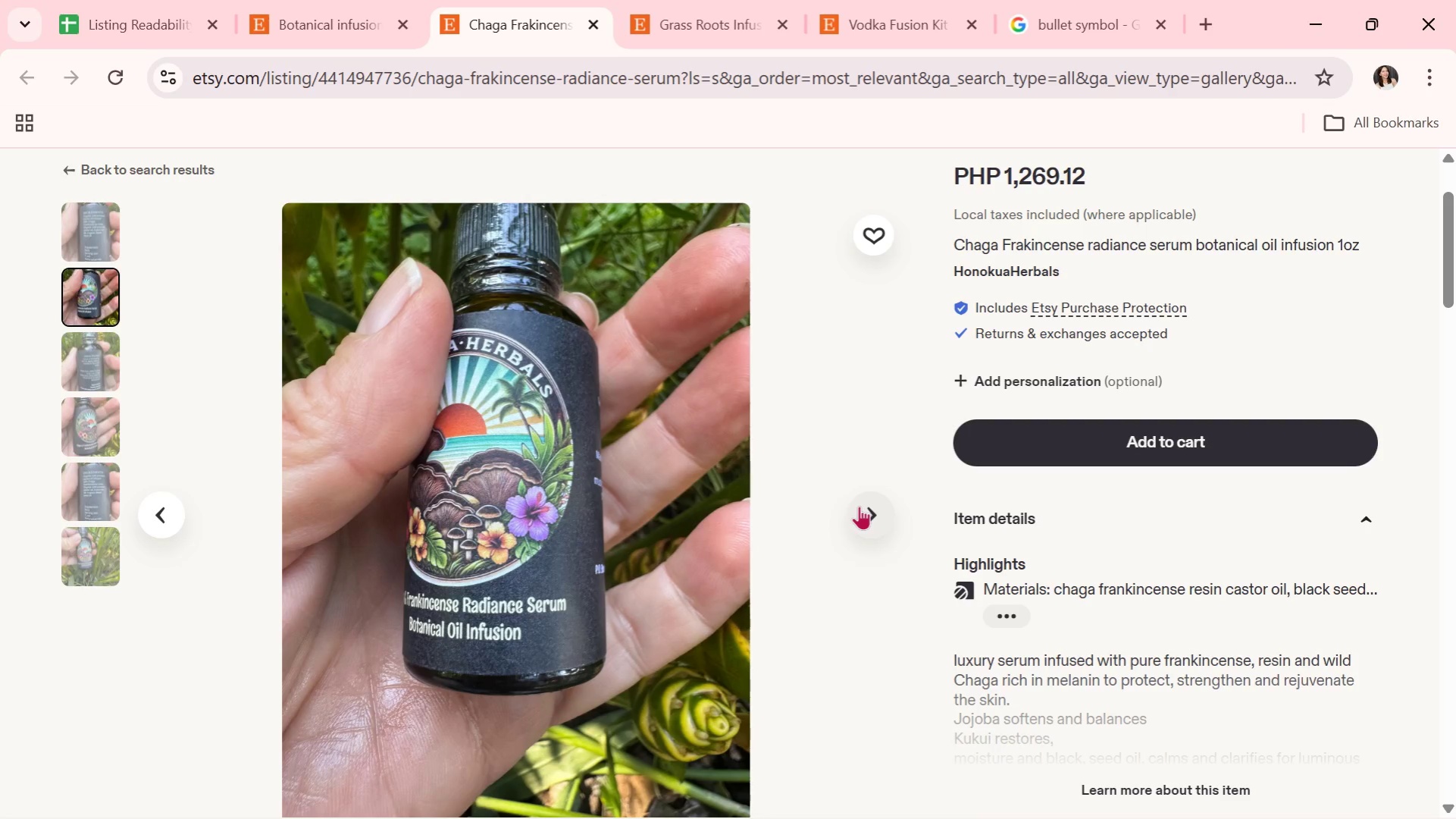 
wait(6.09)
 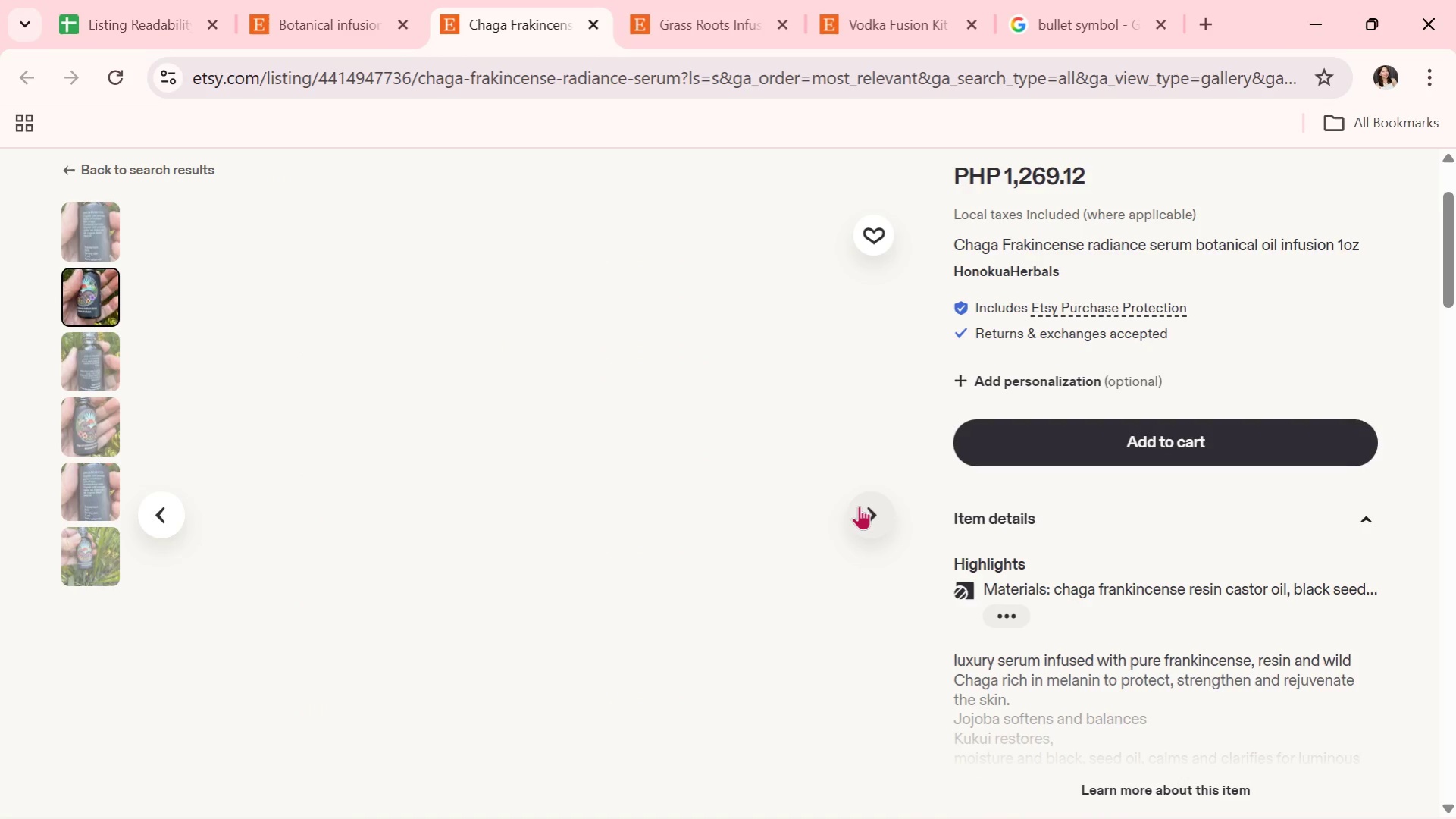 
left_click([859, 506])
 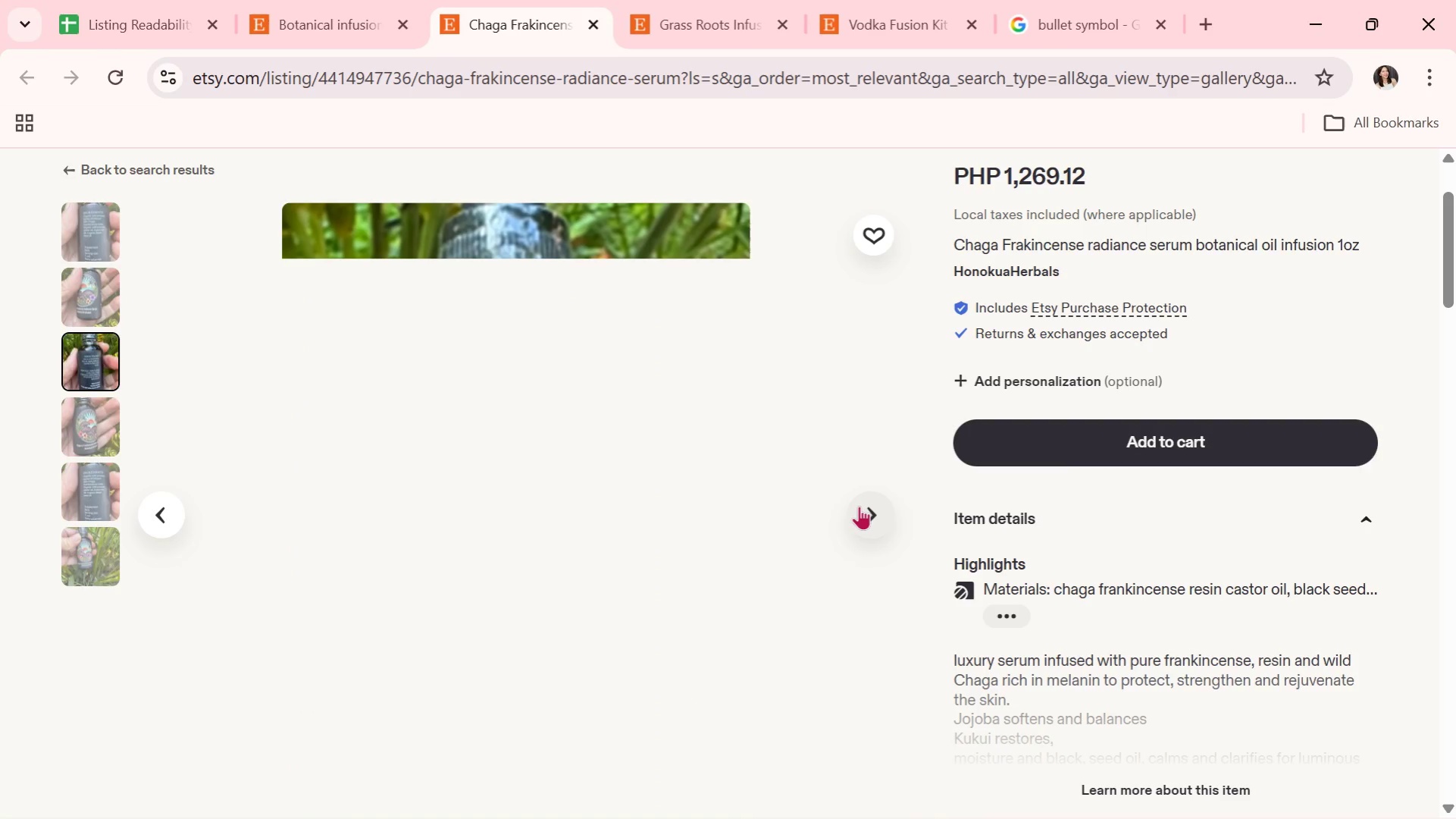 
wait(5.06)
 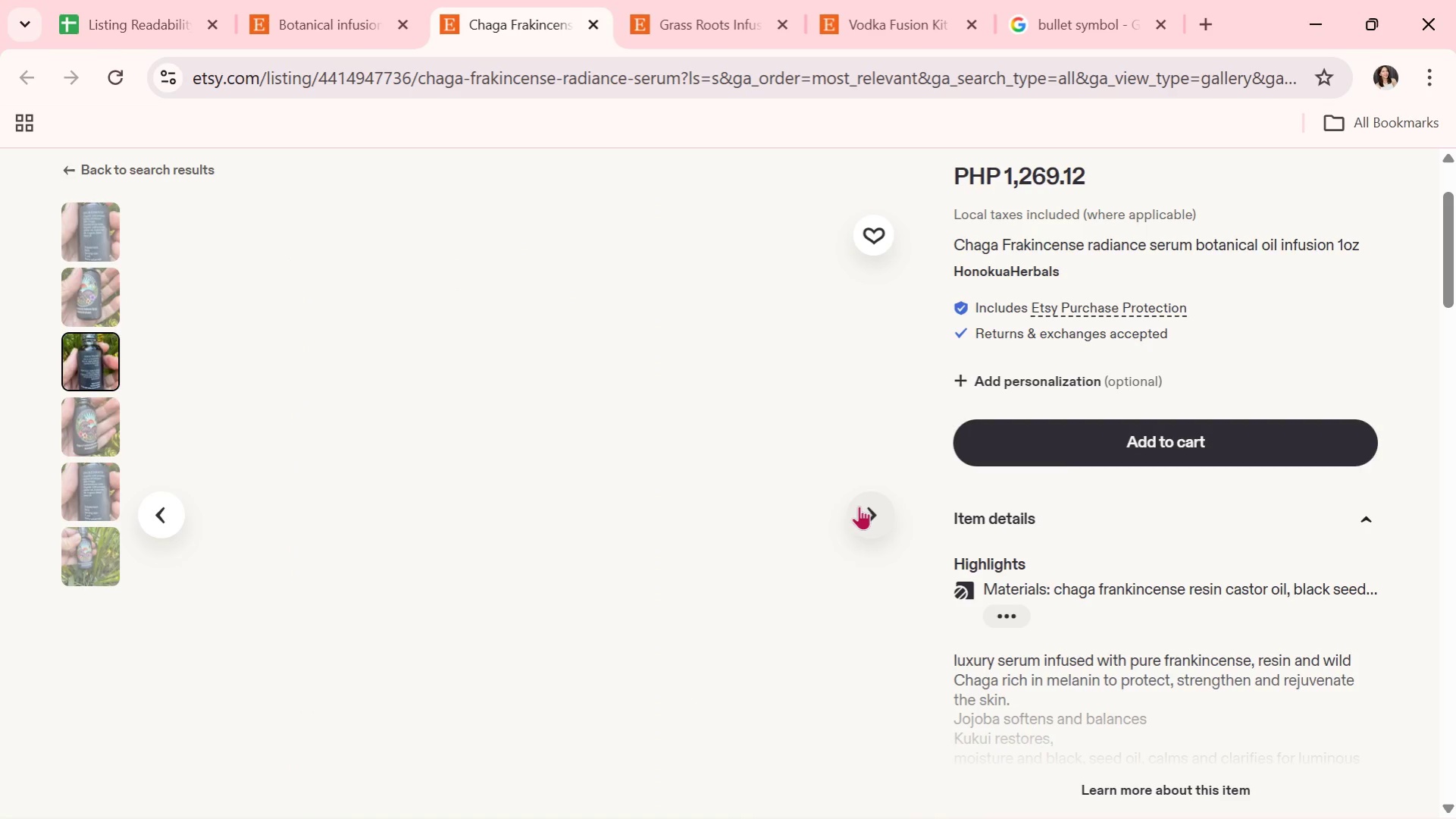 
left_click([859, 506])
 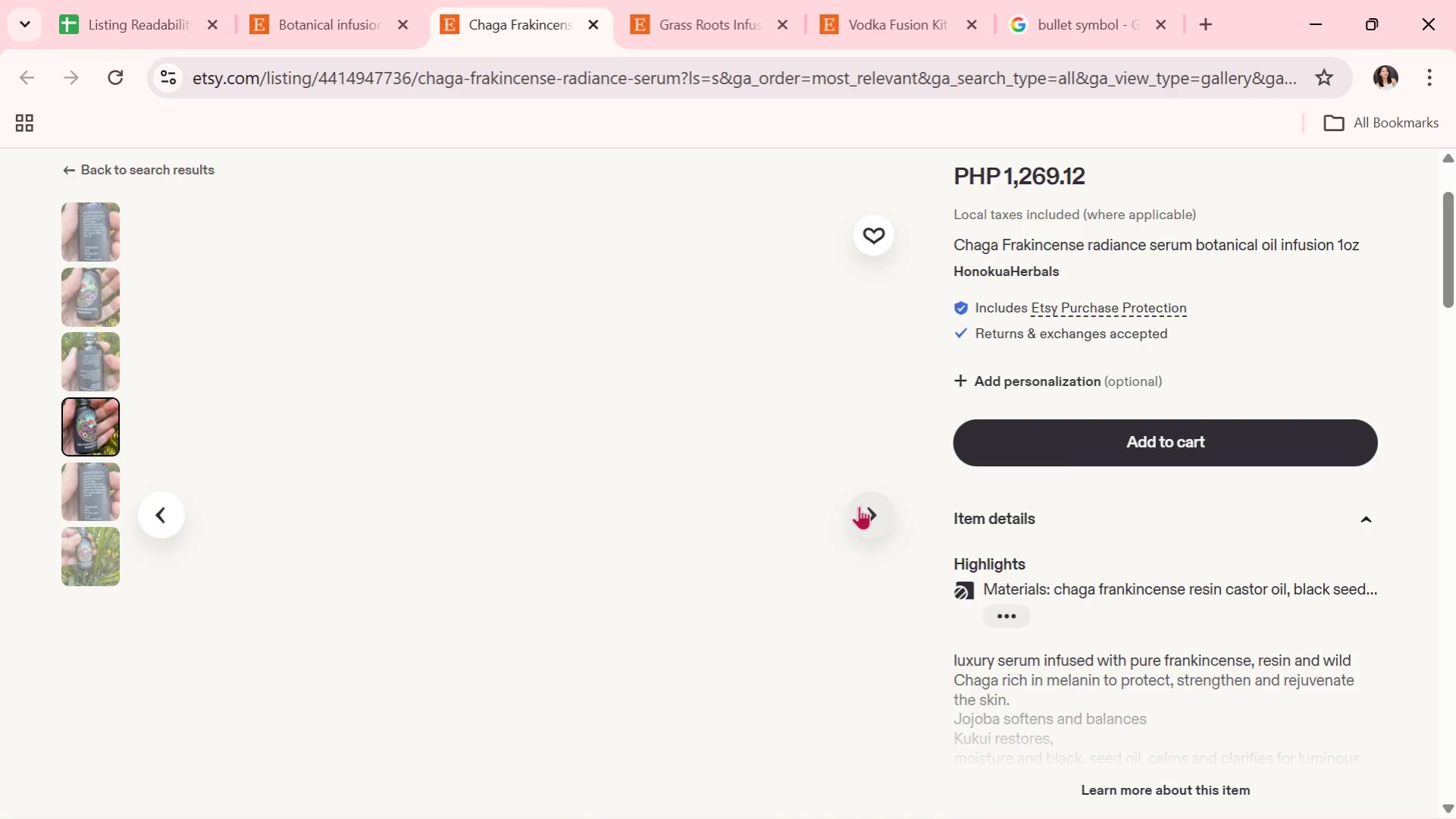 
wait(8.08)
 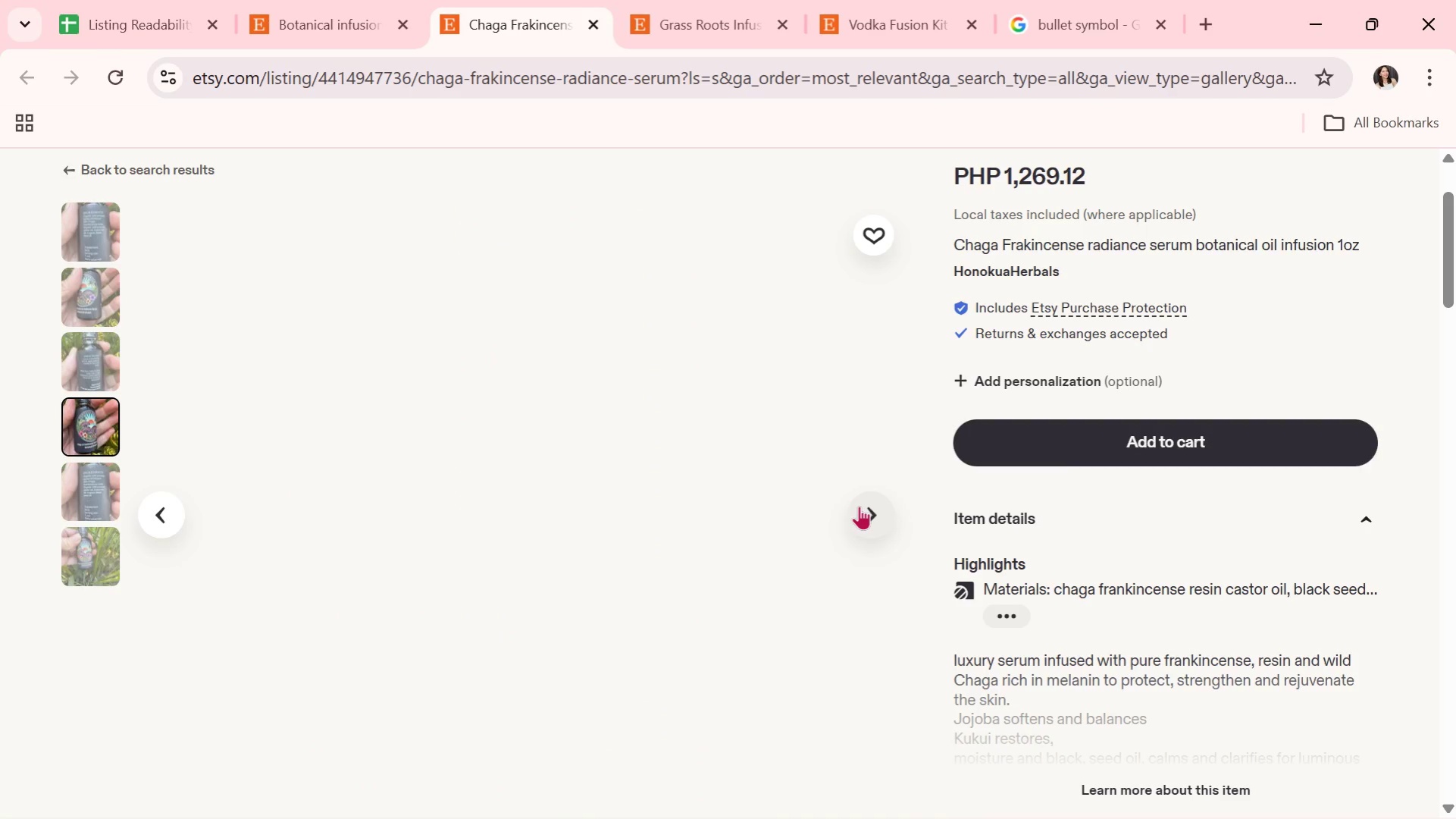 
left_click([859, 506])
 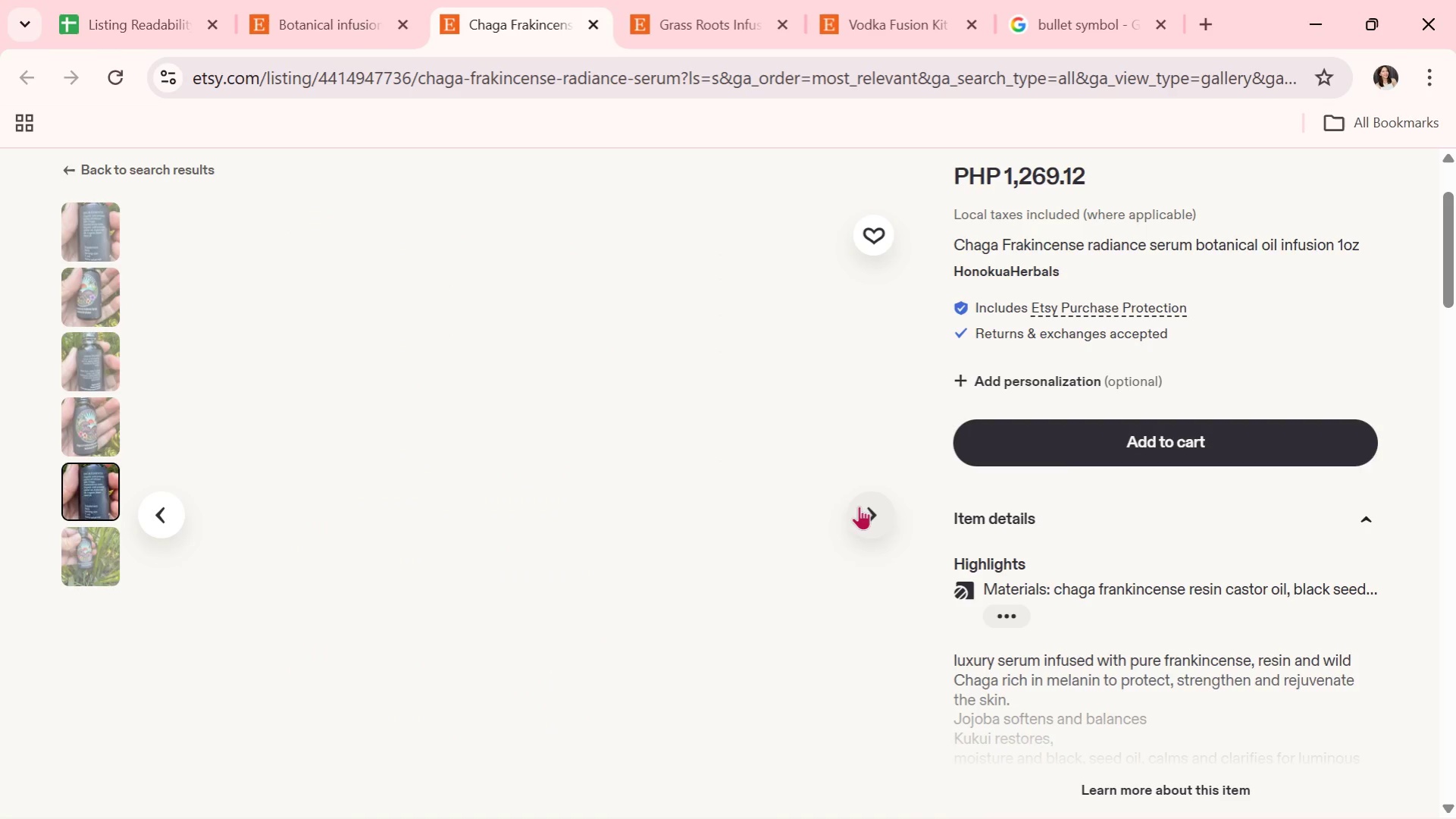 
wait(8.86)
 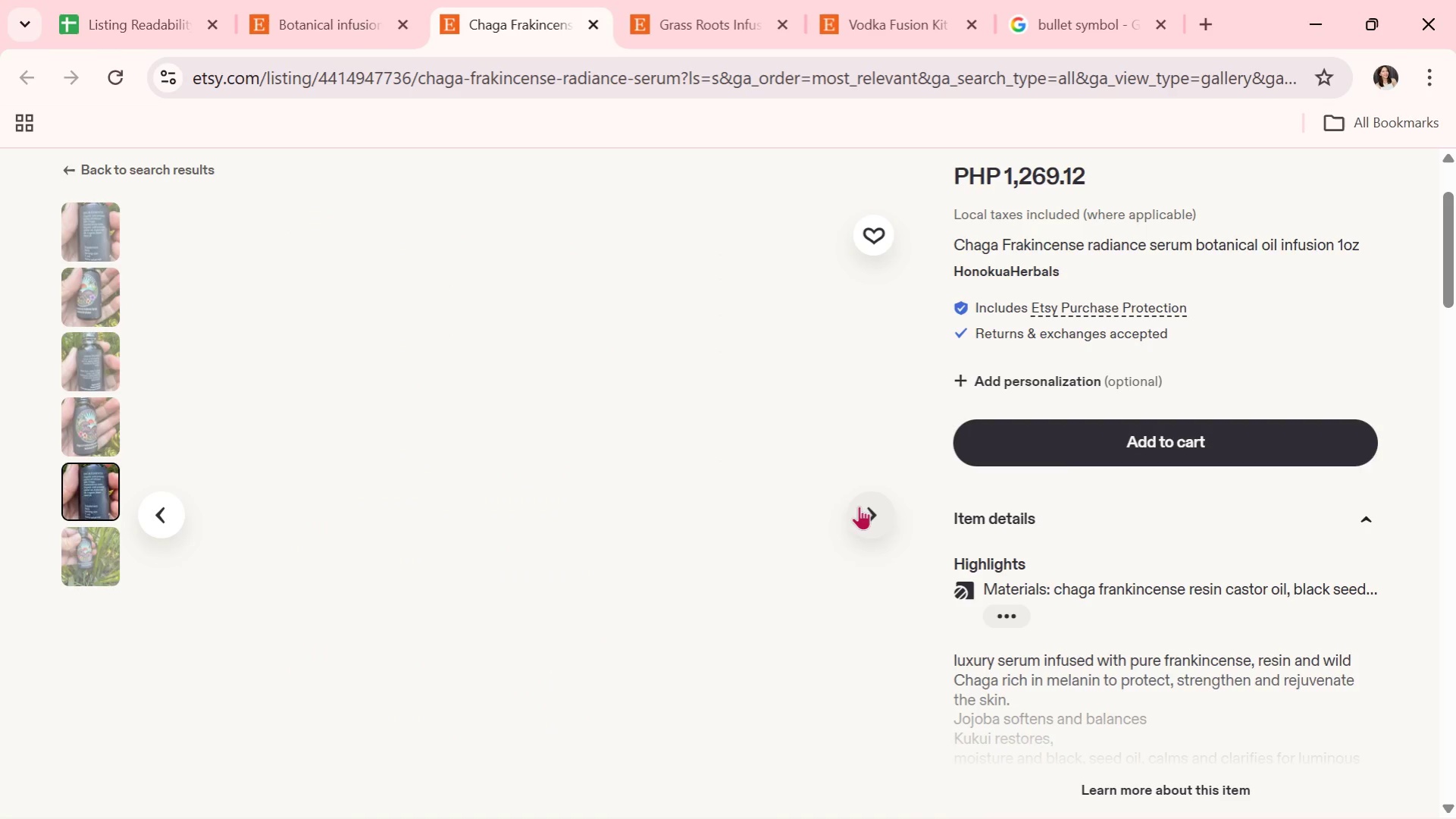 
left_click([859, 506])
 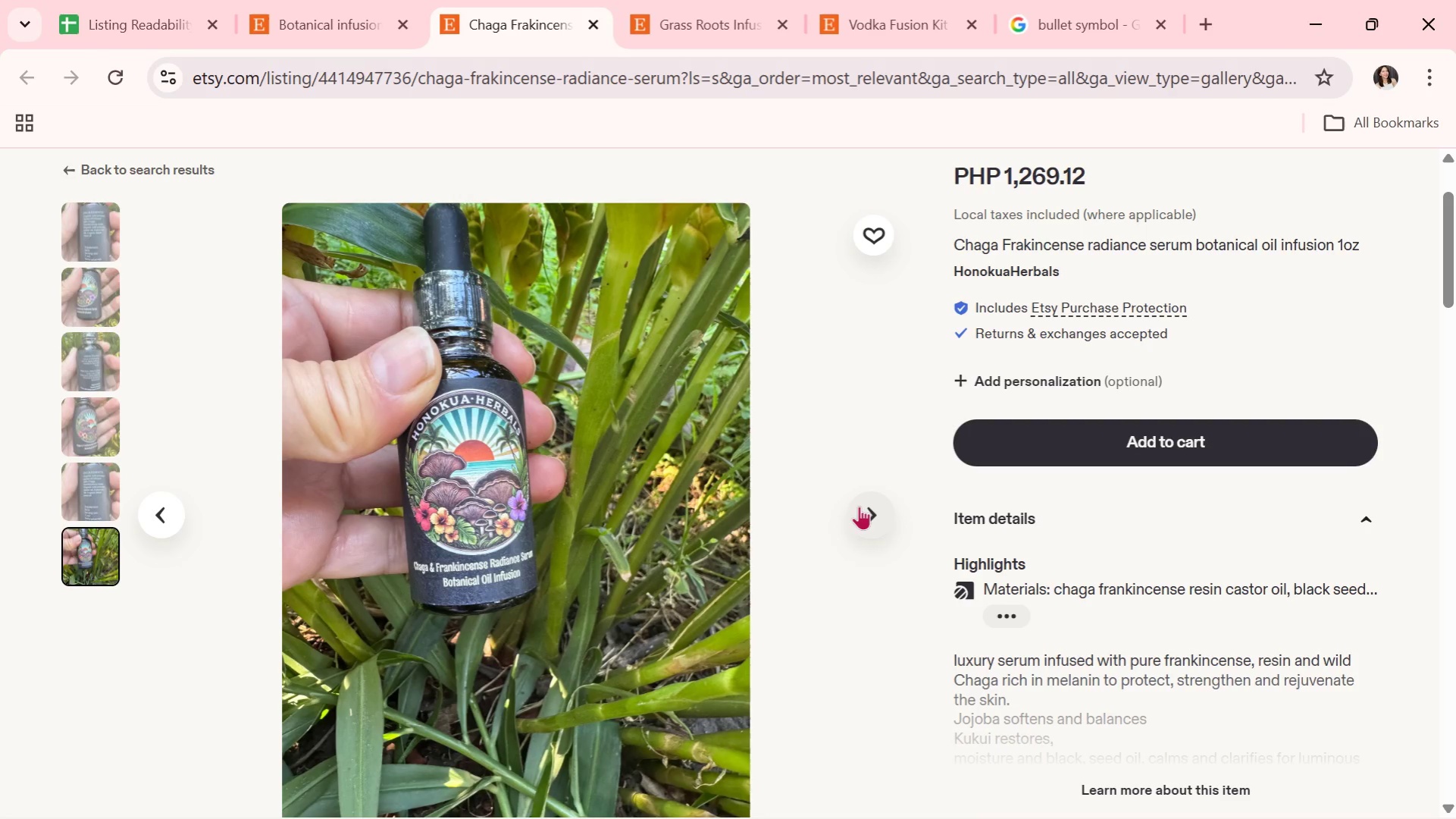 
wait(7.52)
 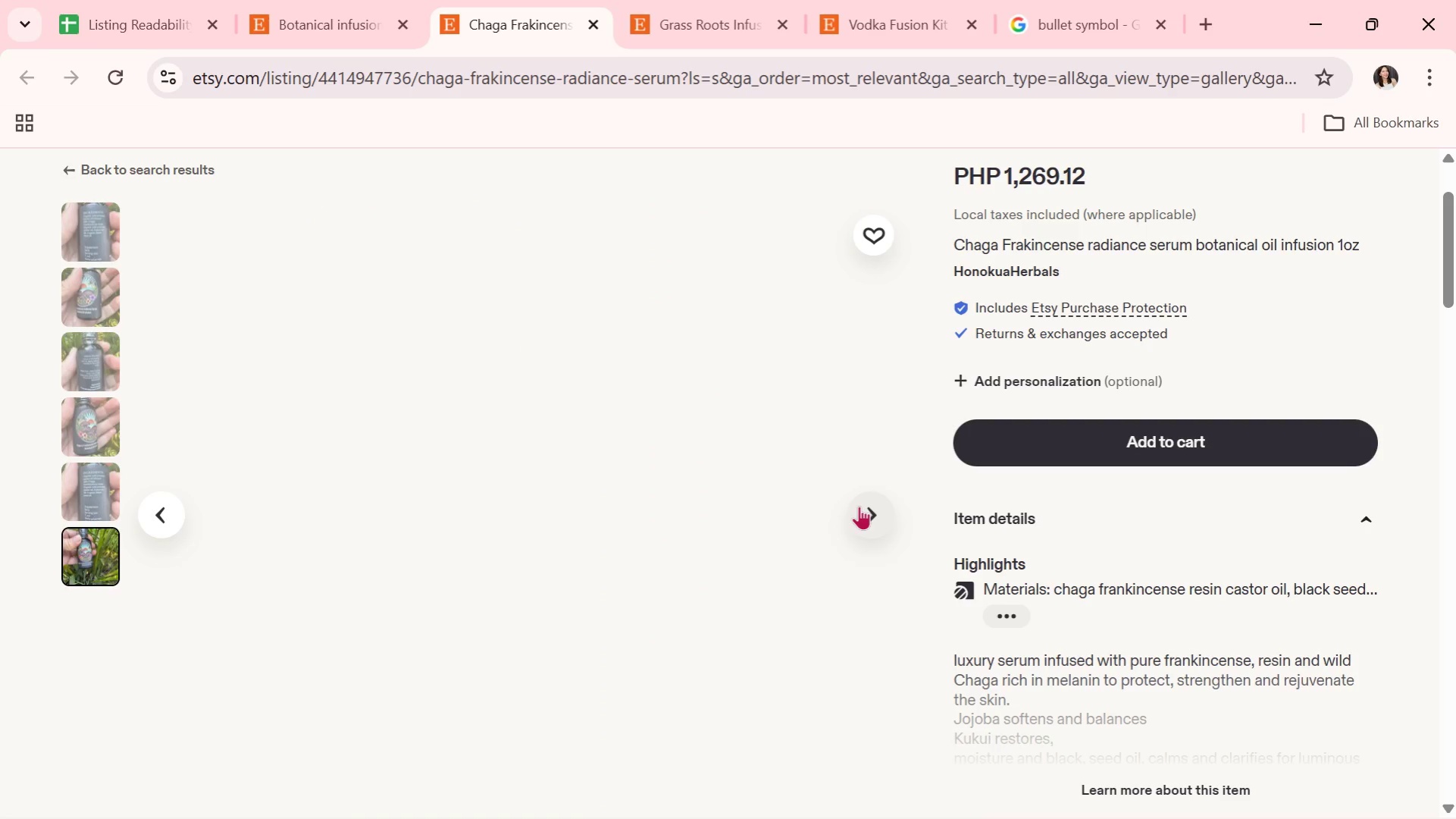 
left_click([859, 506])
 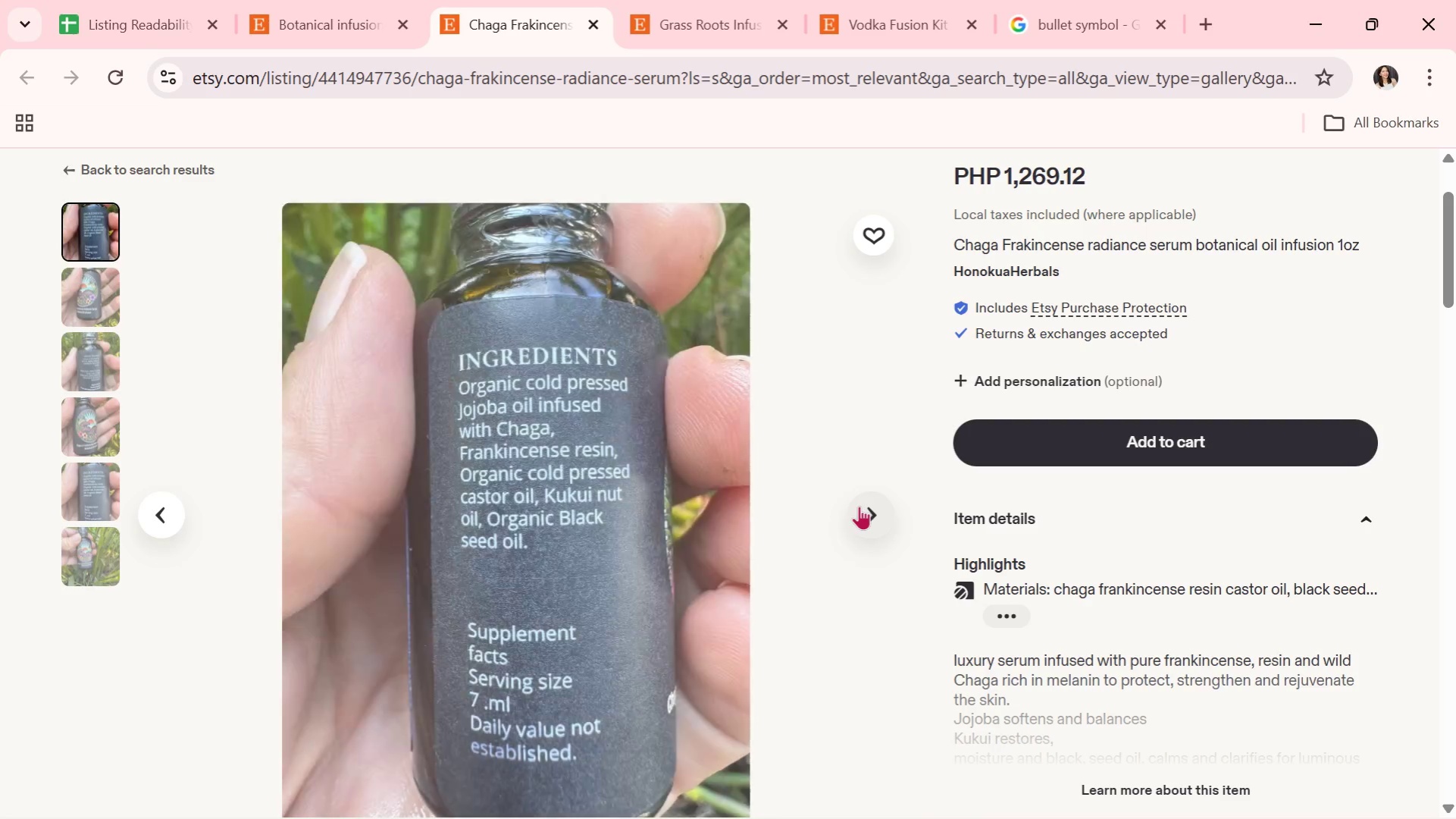 
left_click([859, 506])
 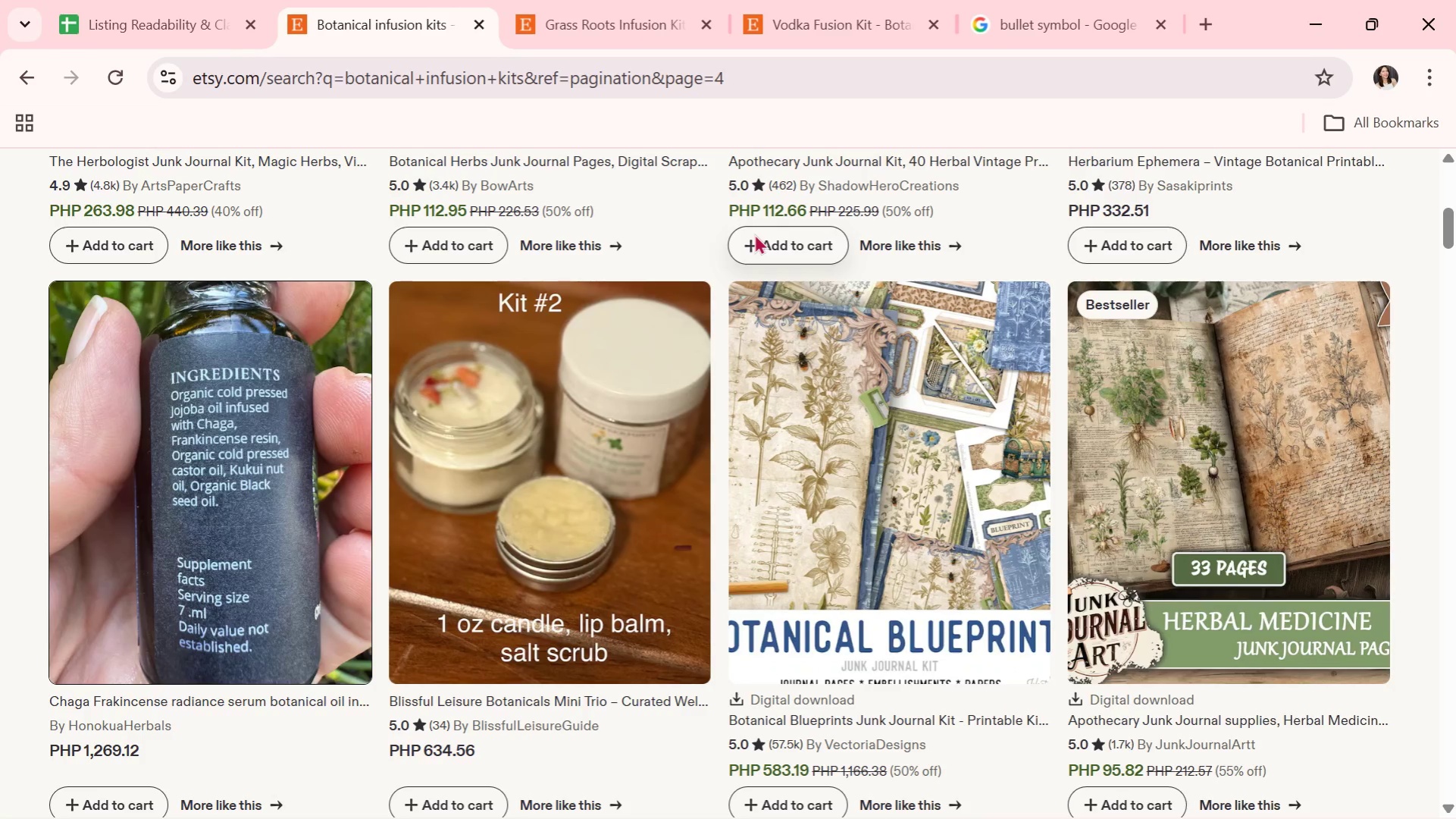 
scroll: coordinate [318, 315], scroll_direction: down, amount: 9.0
 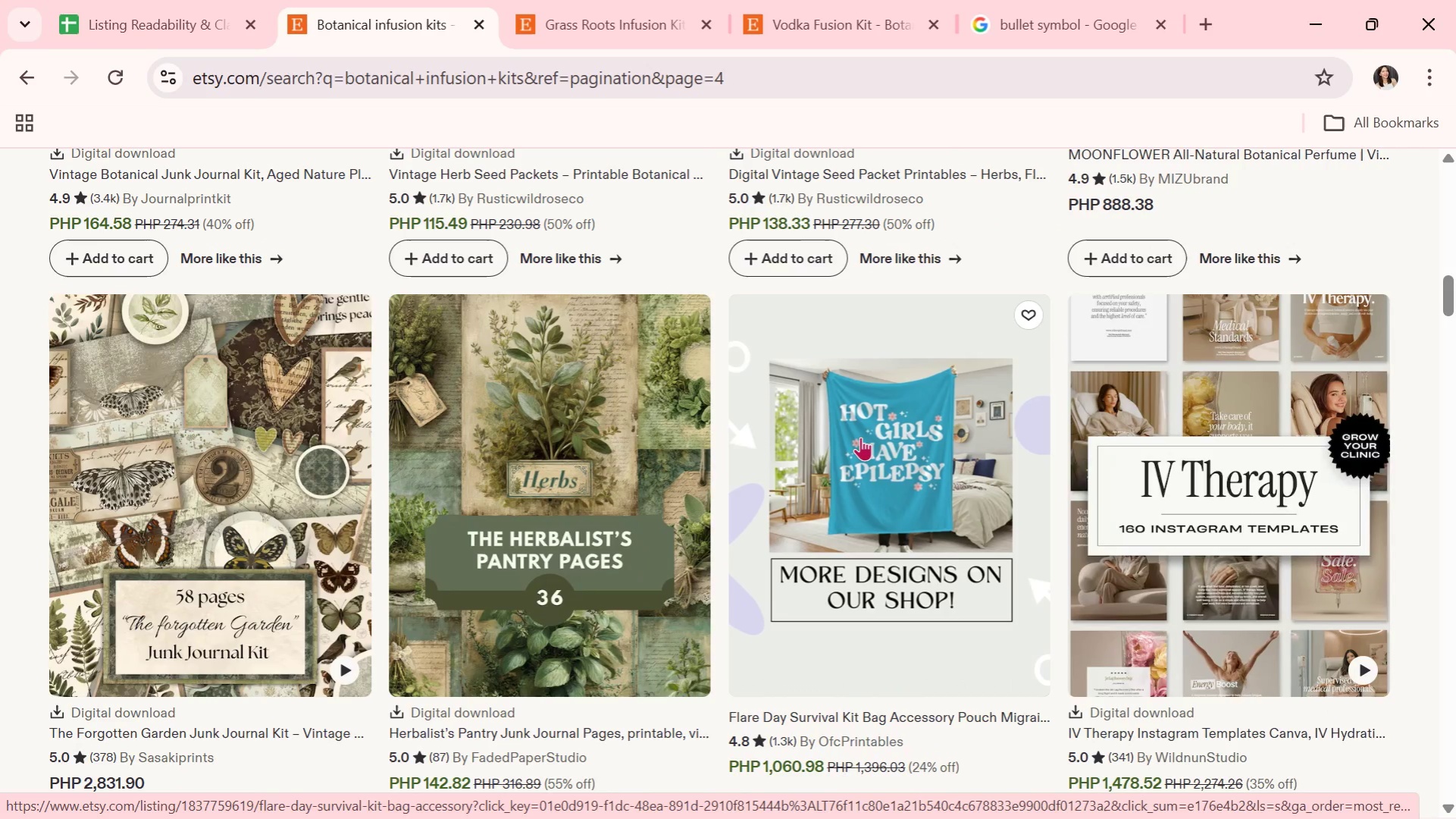 
wait(7.43)
 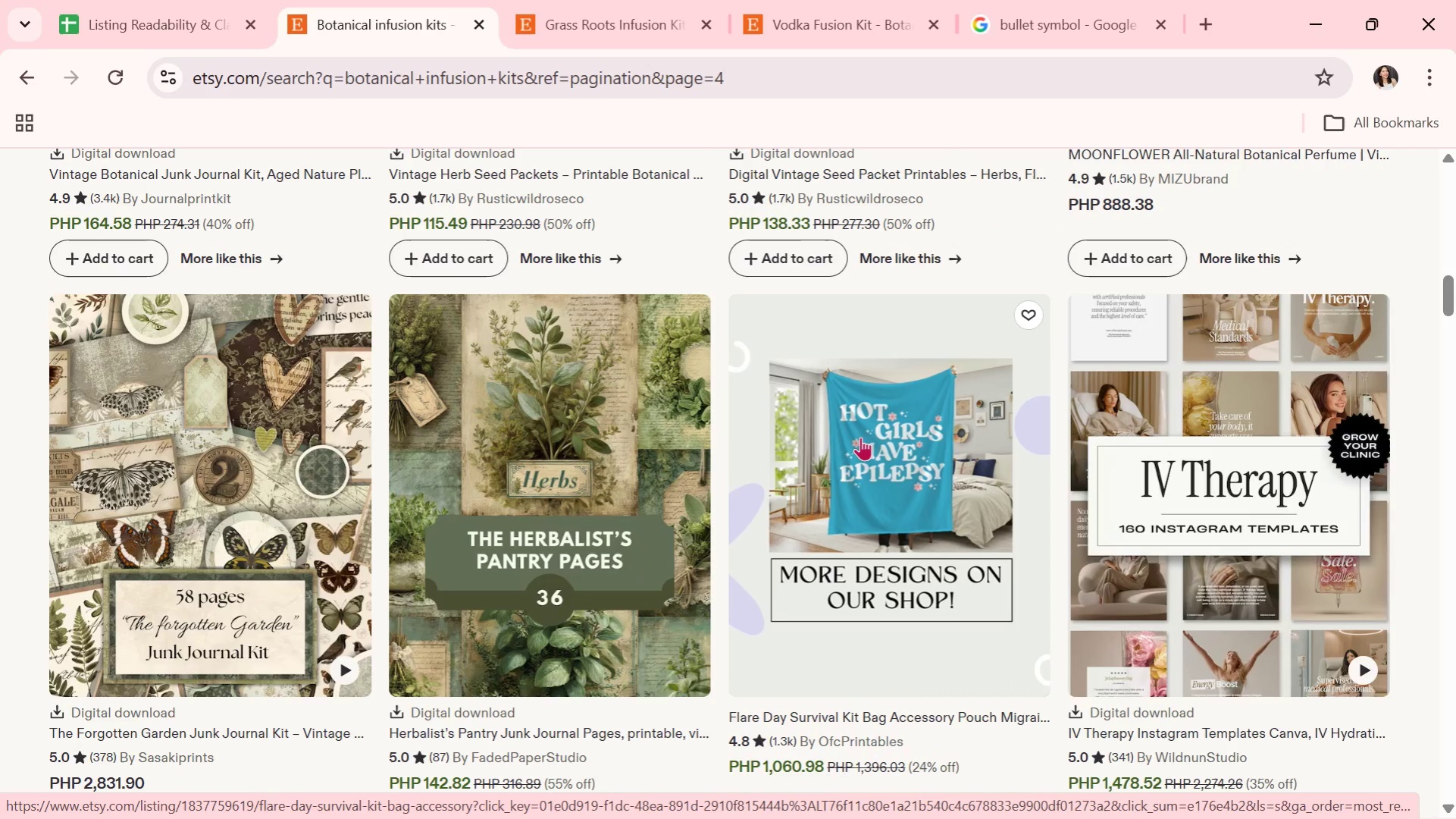 
scroll: coordinate [860, 437], scroll_direction: down, amount: 1.0
 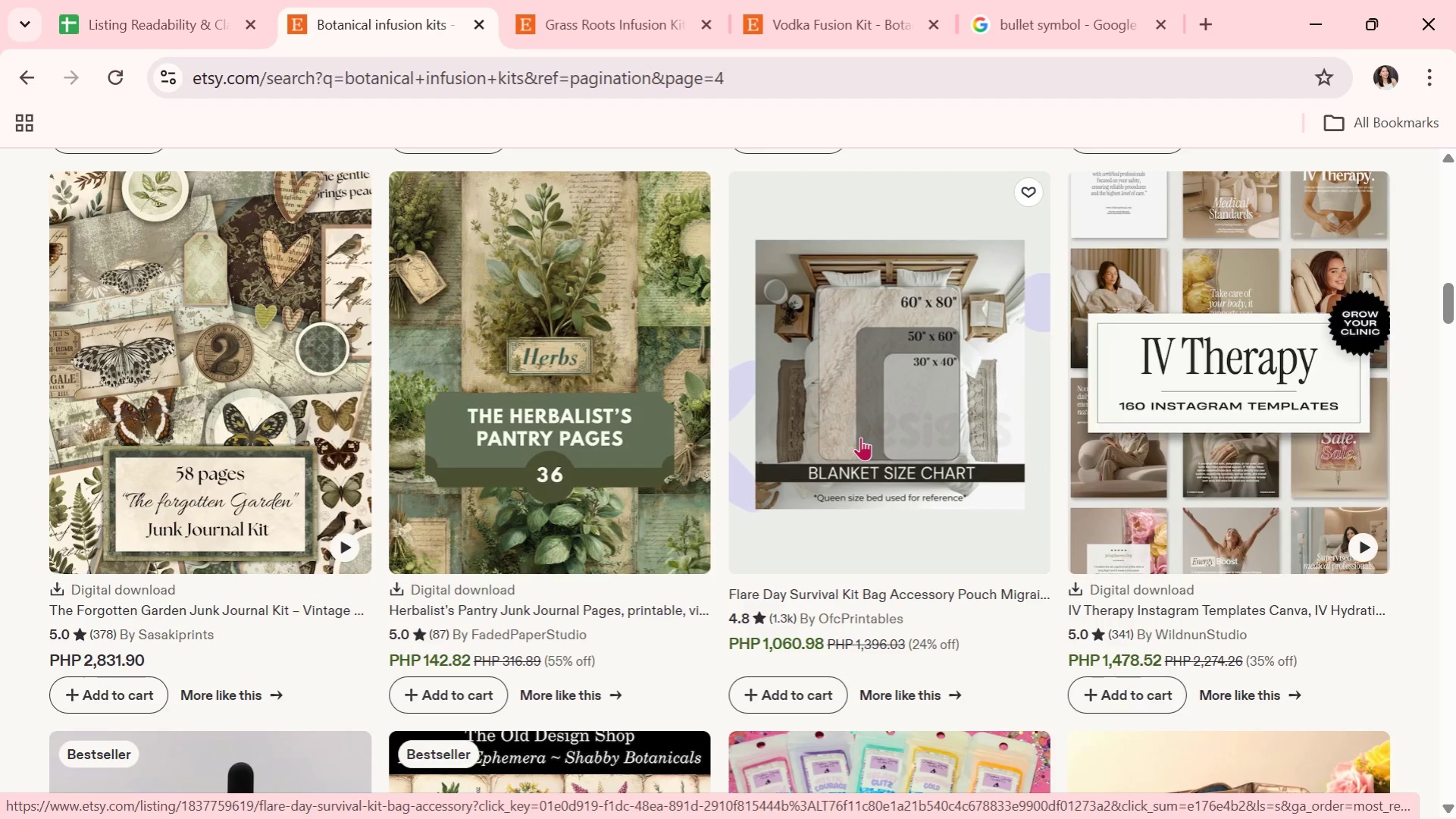 
wait(5.55)
 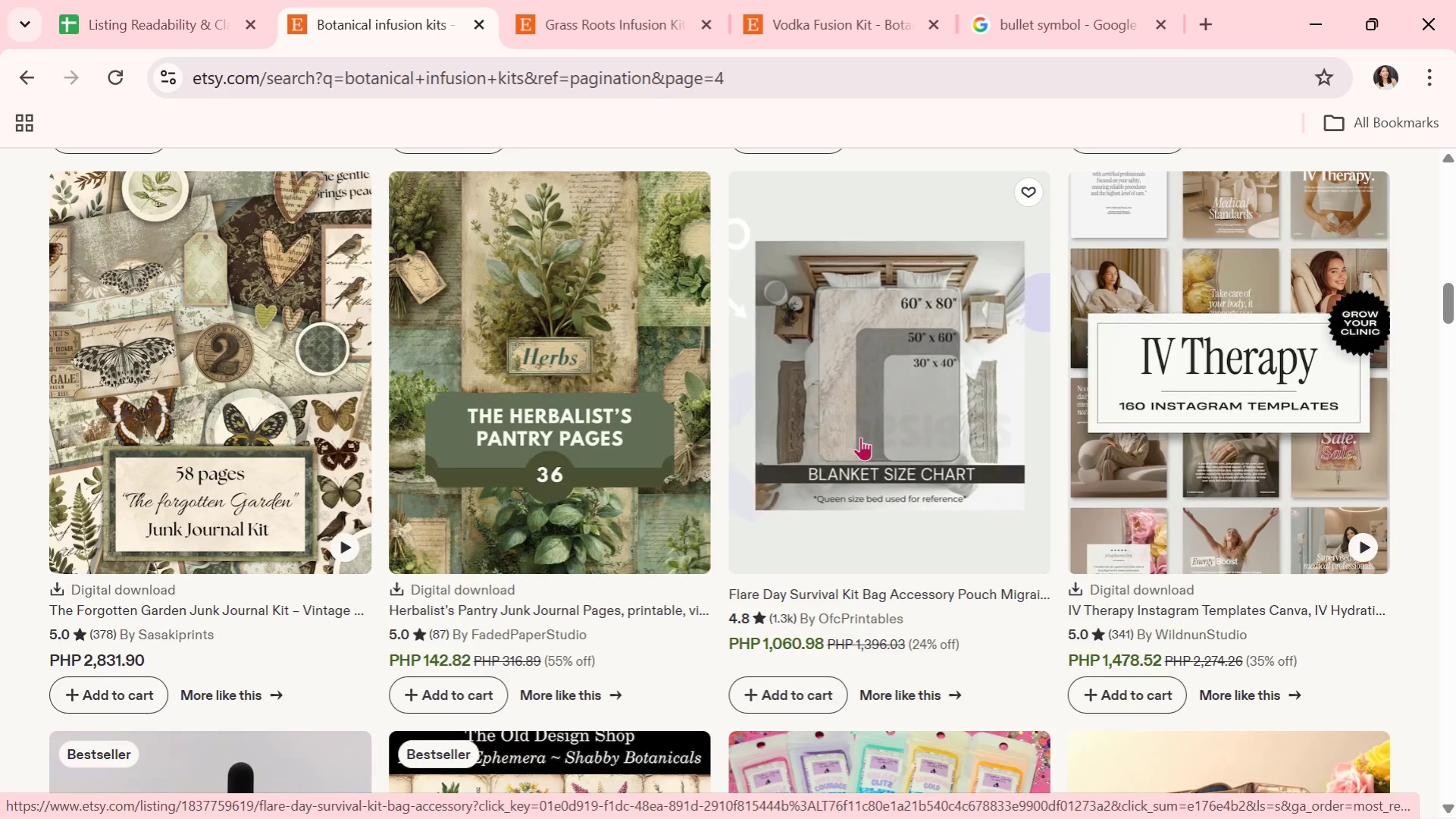 
scroll: coordinate [860, 437], scroll_direction: down, amount: 1.0
 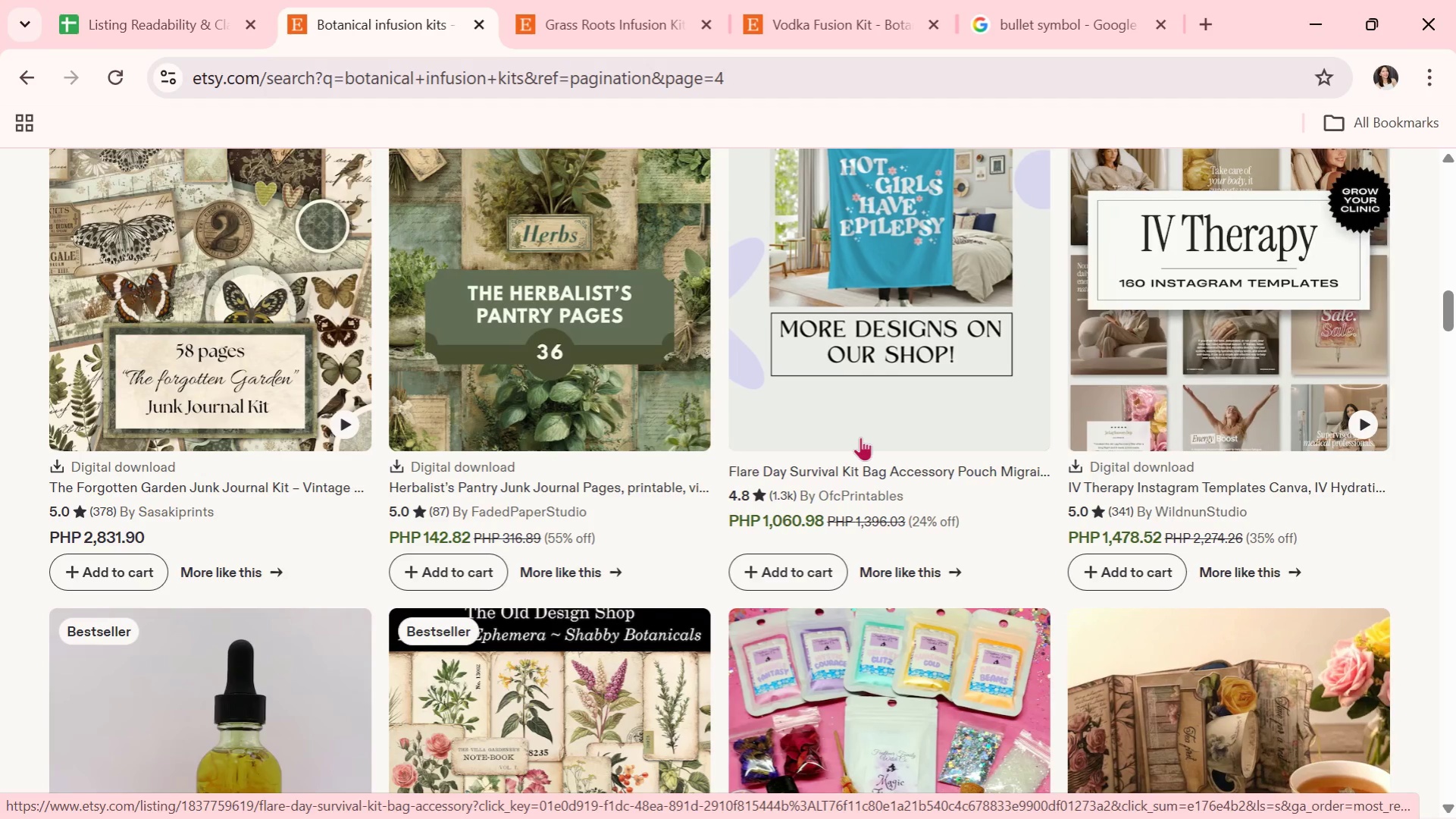 
wait(6.9)
 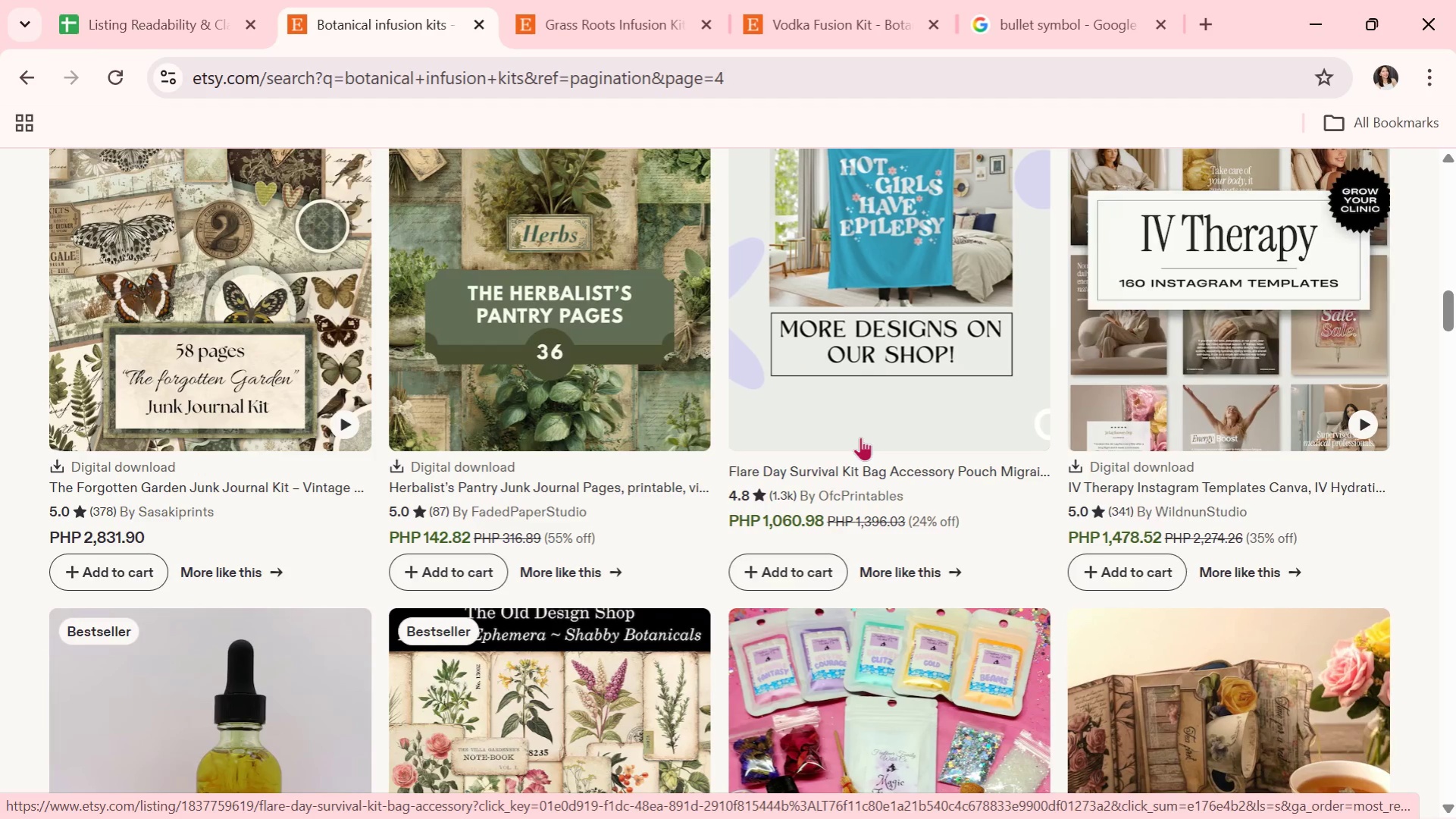 
scroll: coordinate [700, 437], scroll_direction: down, amount: 5.0
 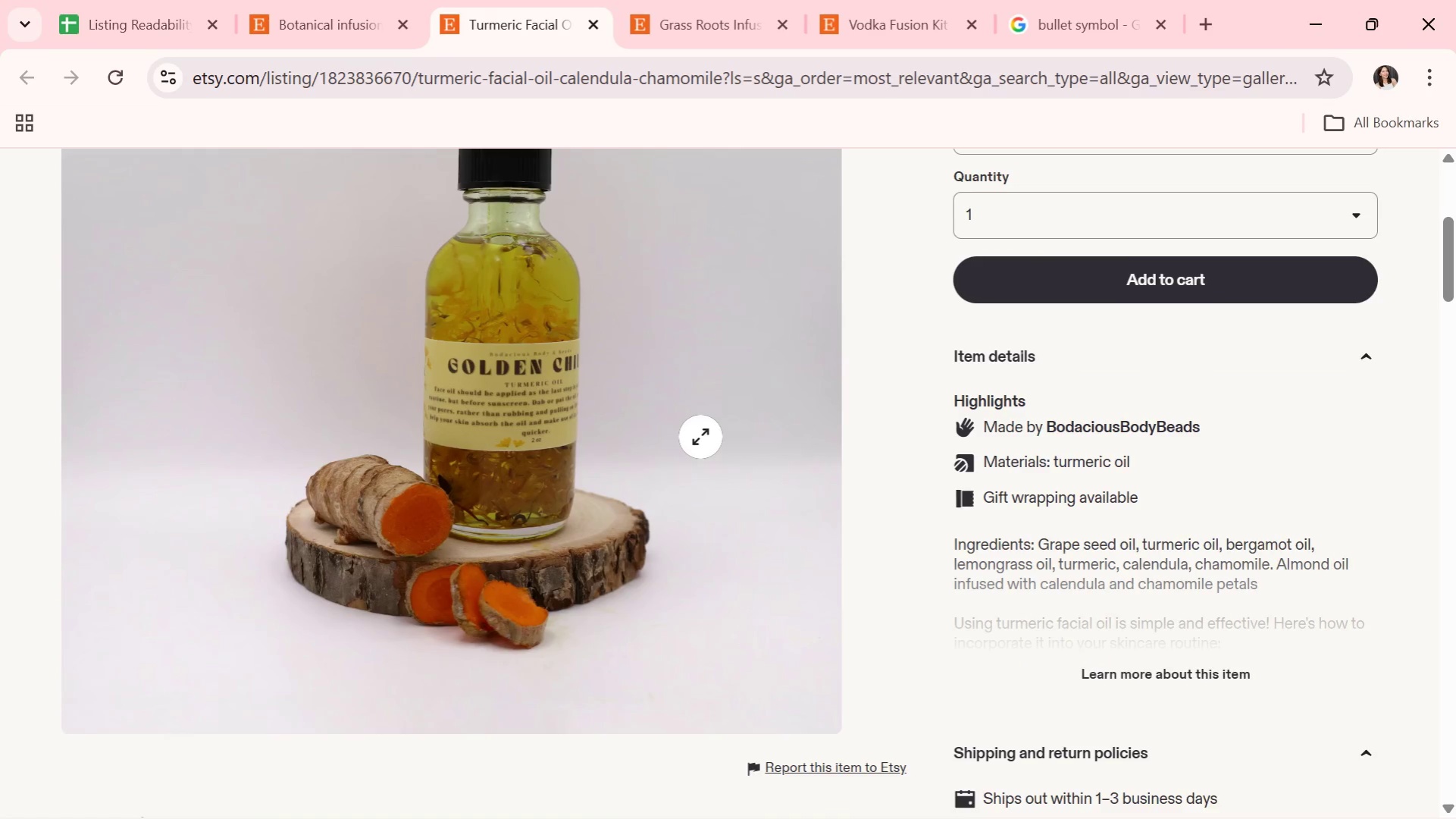 
scroll: coordinate [700, 437], scroll_direction: up, amount: 3.0
 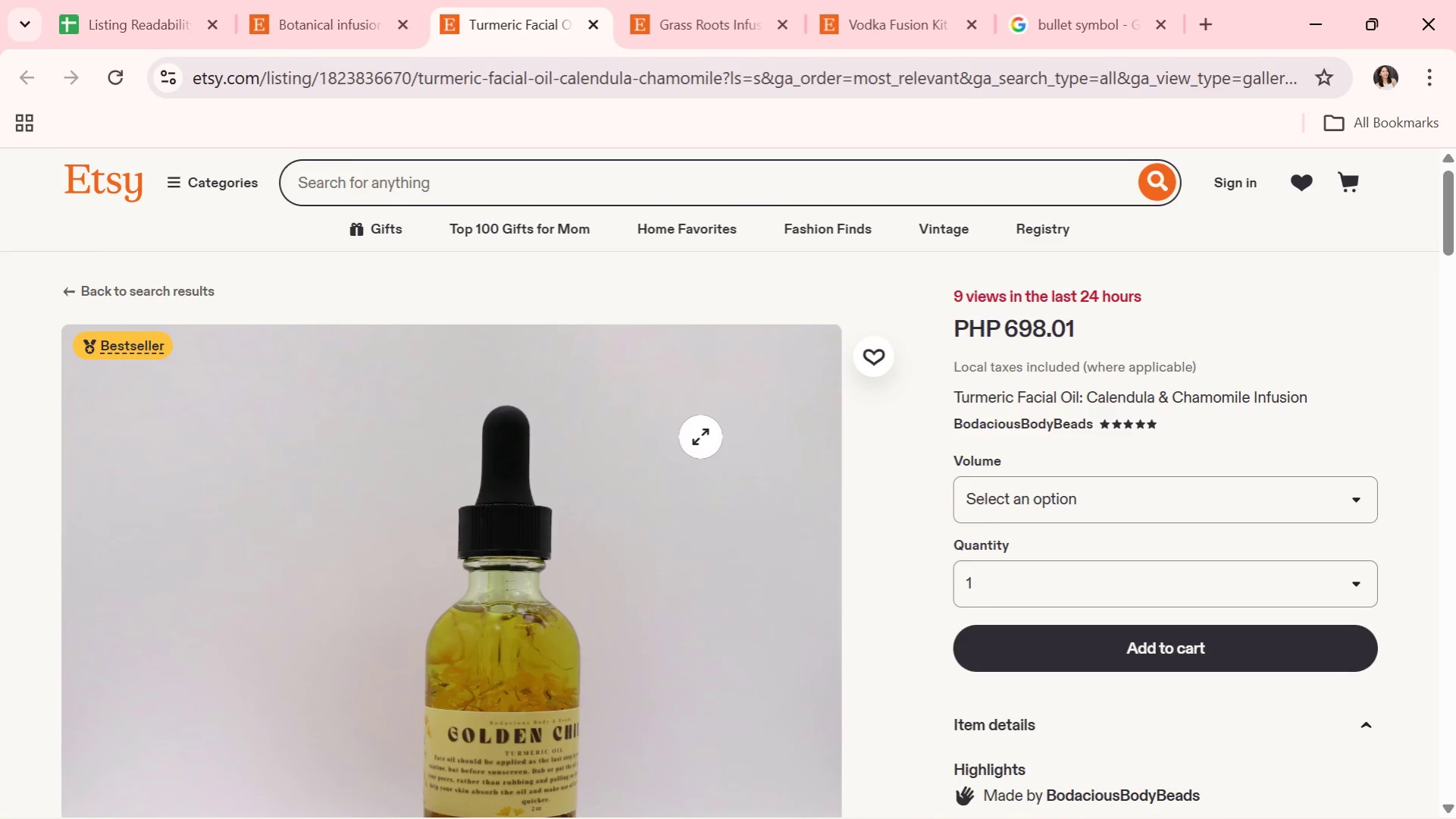 
scroll: coordinate [700, 437], scroll_direction: down, amount: 1.0
 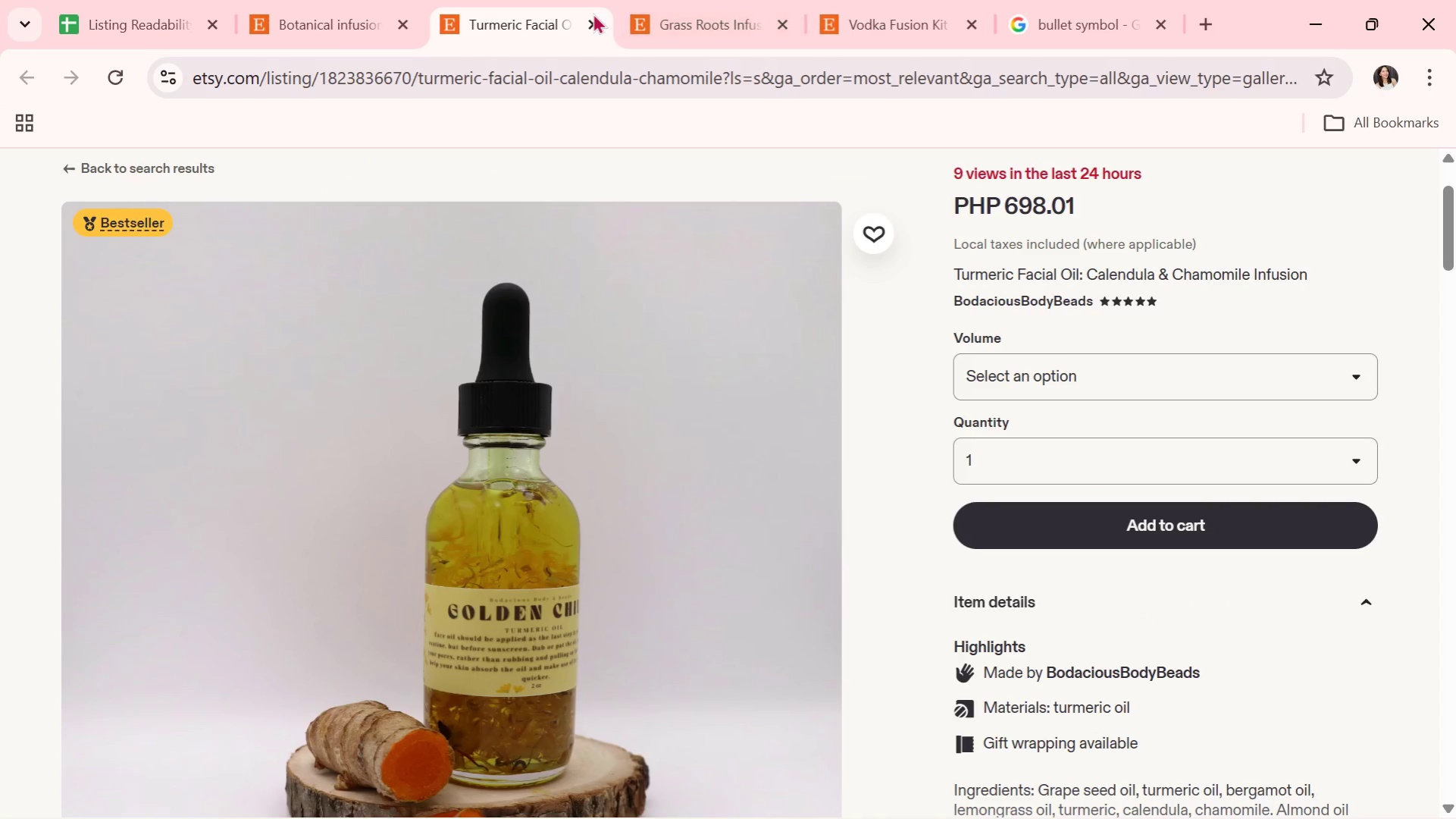 
left_click([590, 19])
 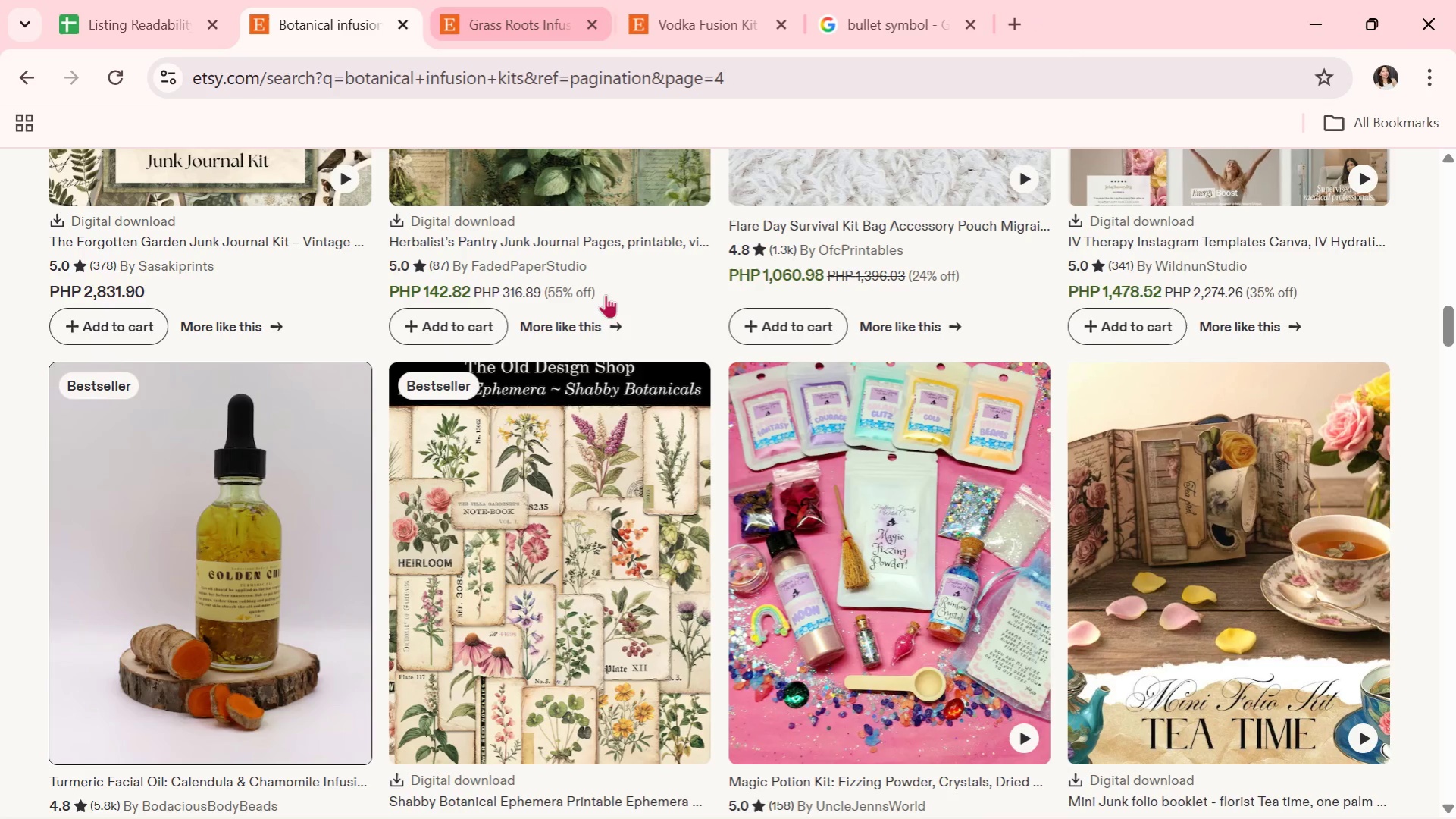 
scroll: coordinate [594, 347], scroll_direction: down, amount: 5.0
 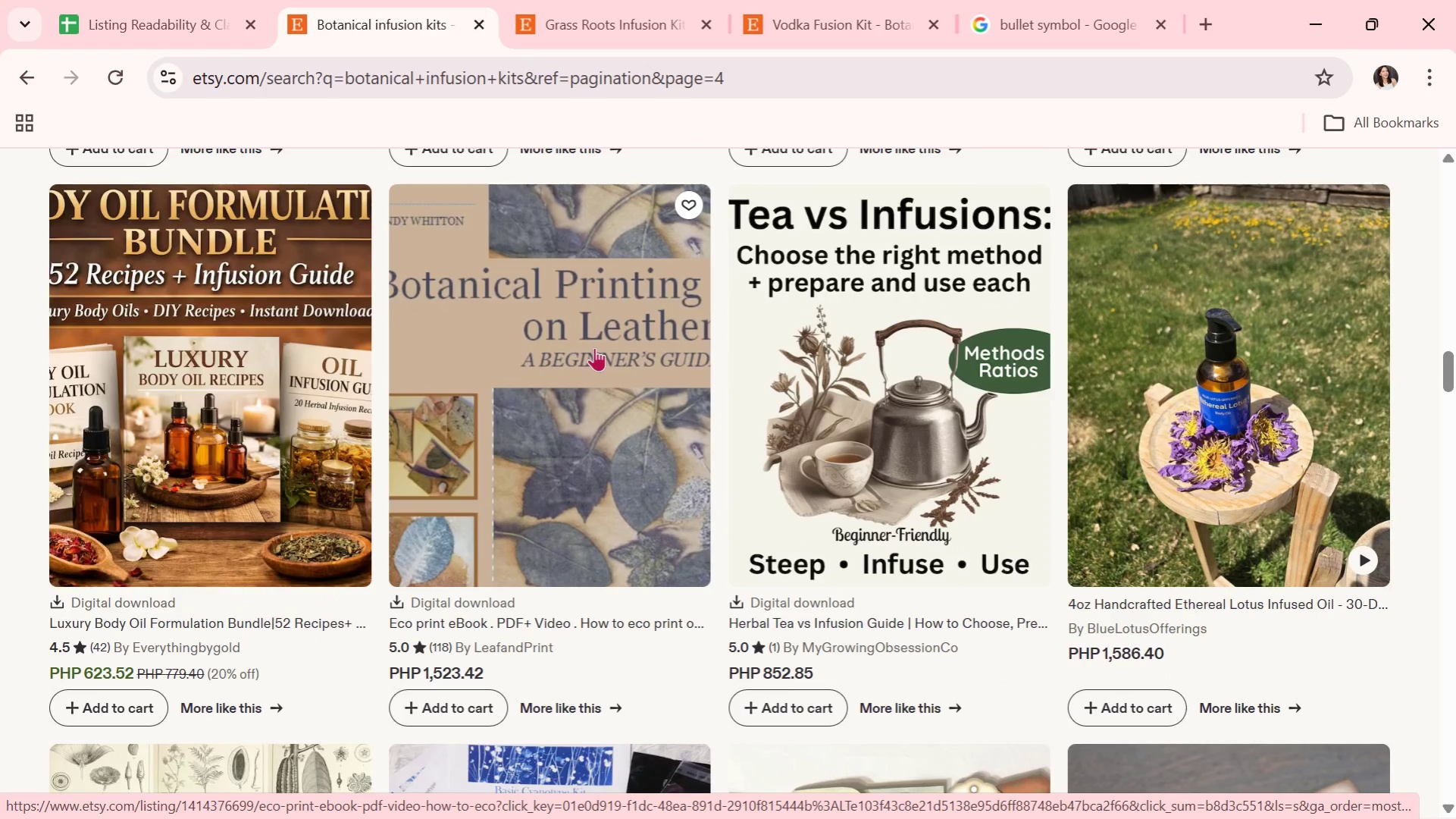 
wait(6.31)
 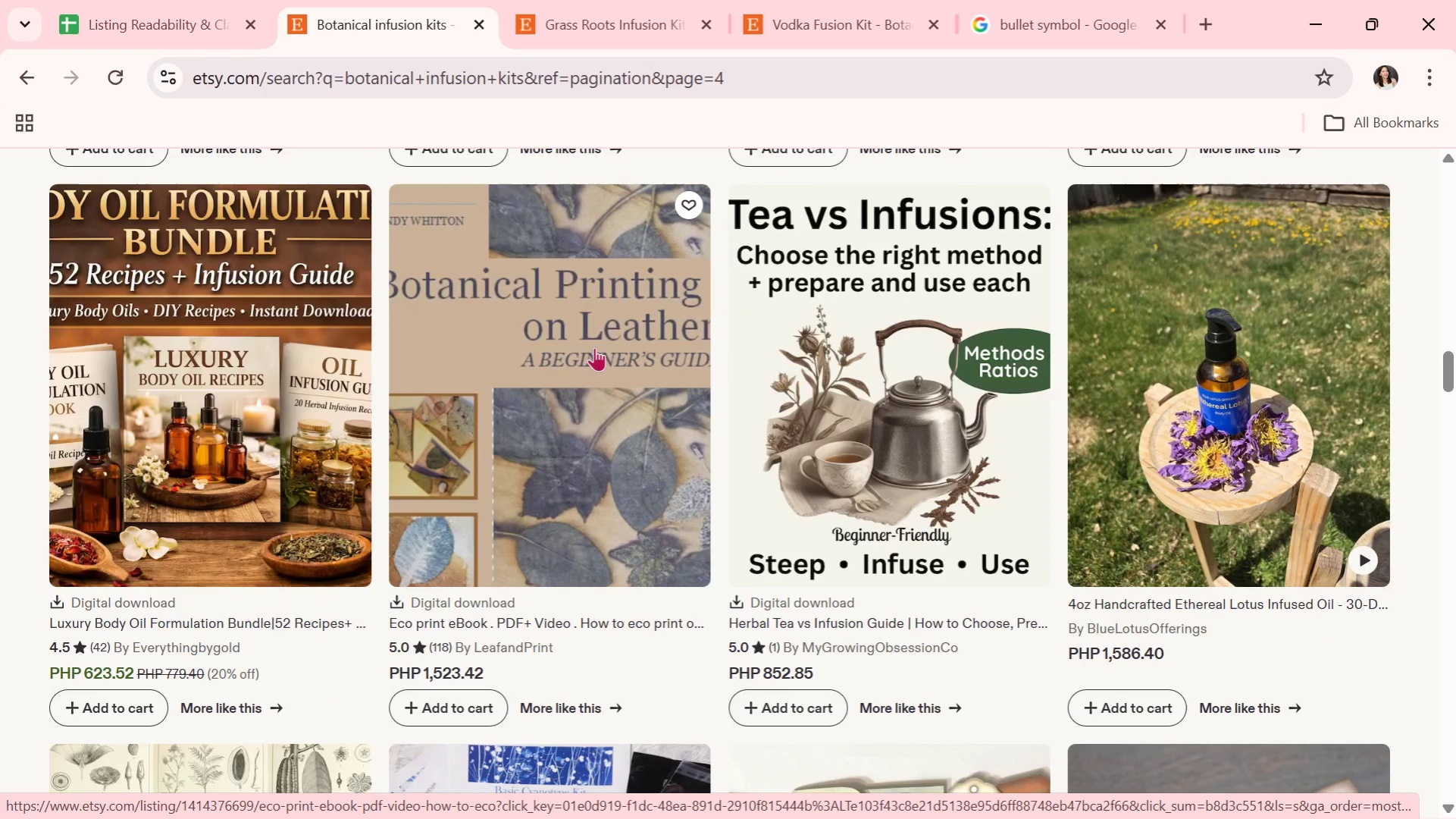 
scroll: coordinate [594, 347], scroll_direction: down, amount: 1.0
 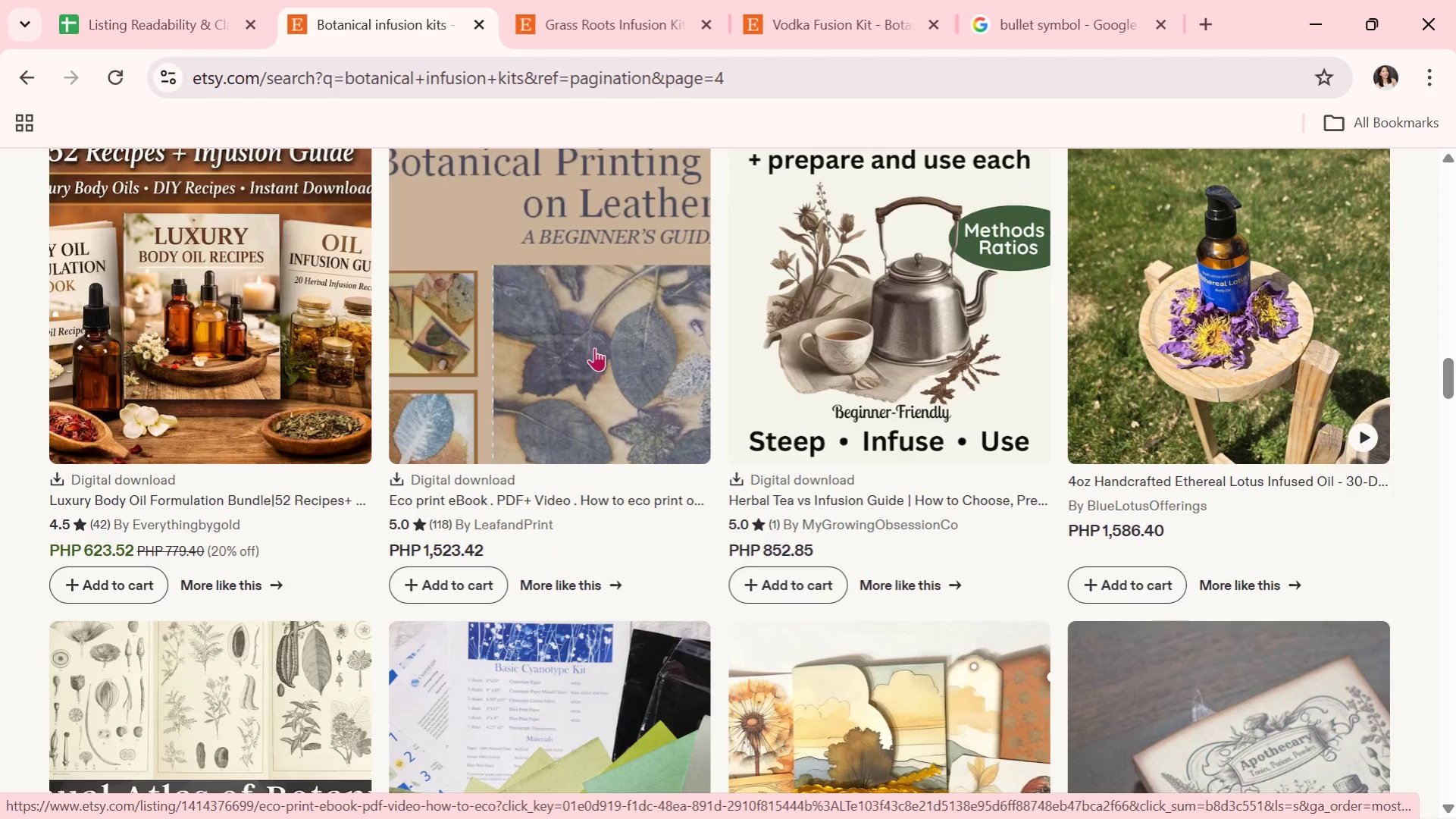 
wait(5.51)
 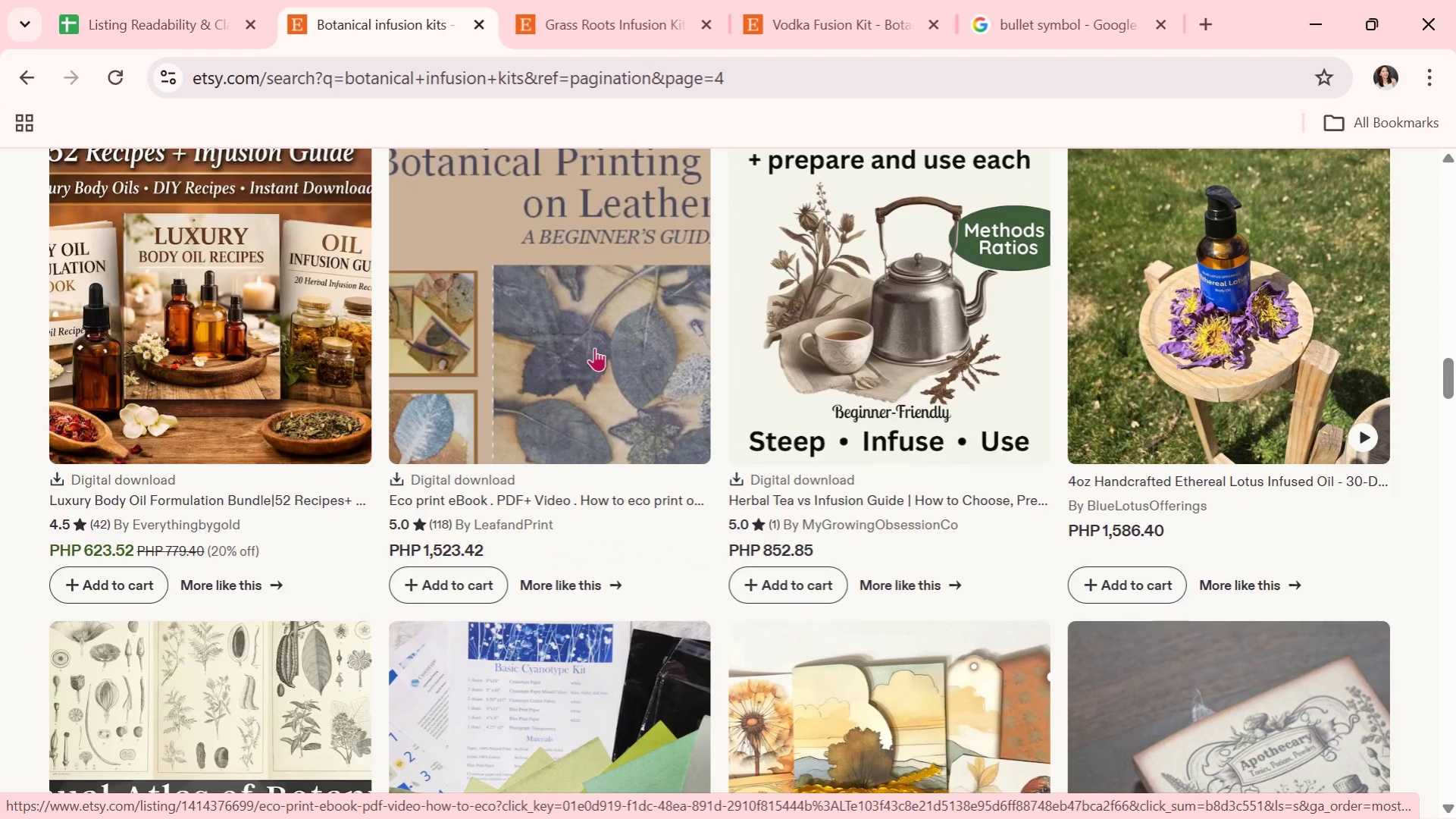 
scroll: coordinate [594, 347], scroll_direction: down, amount: 3.0
 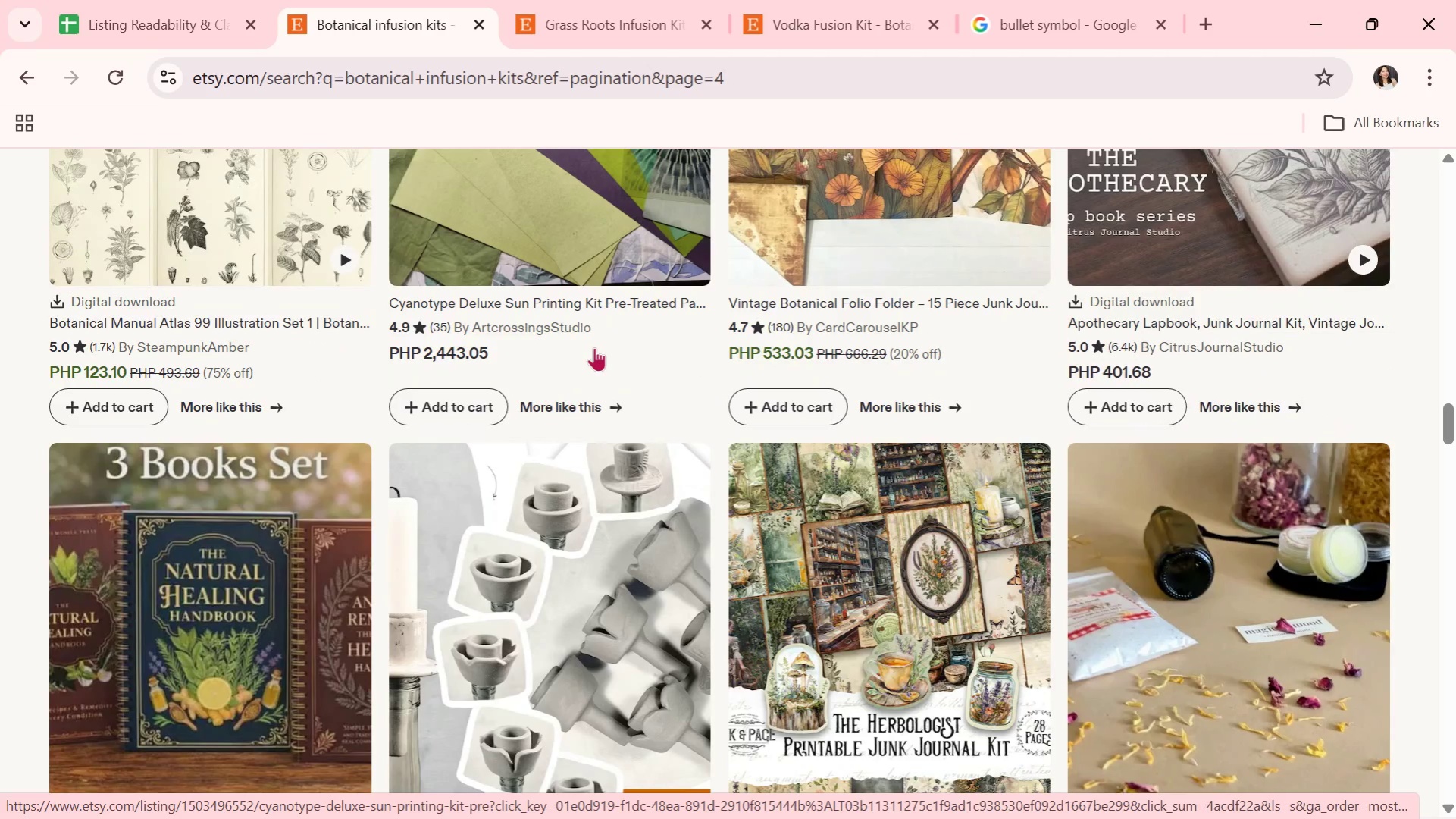 
wait(7.48)
 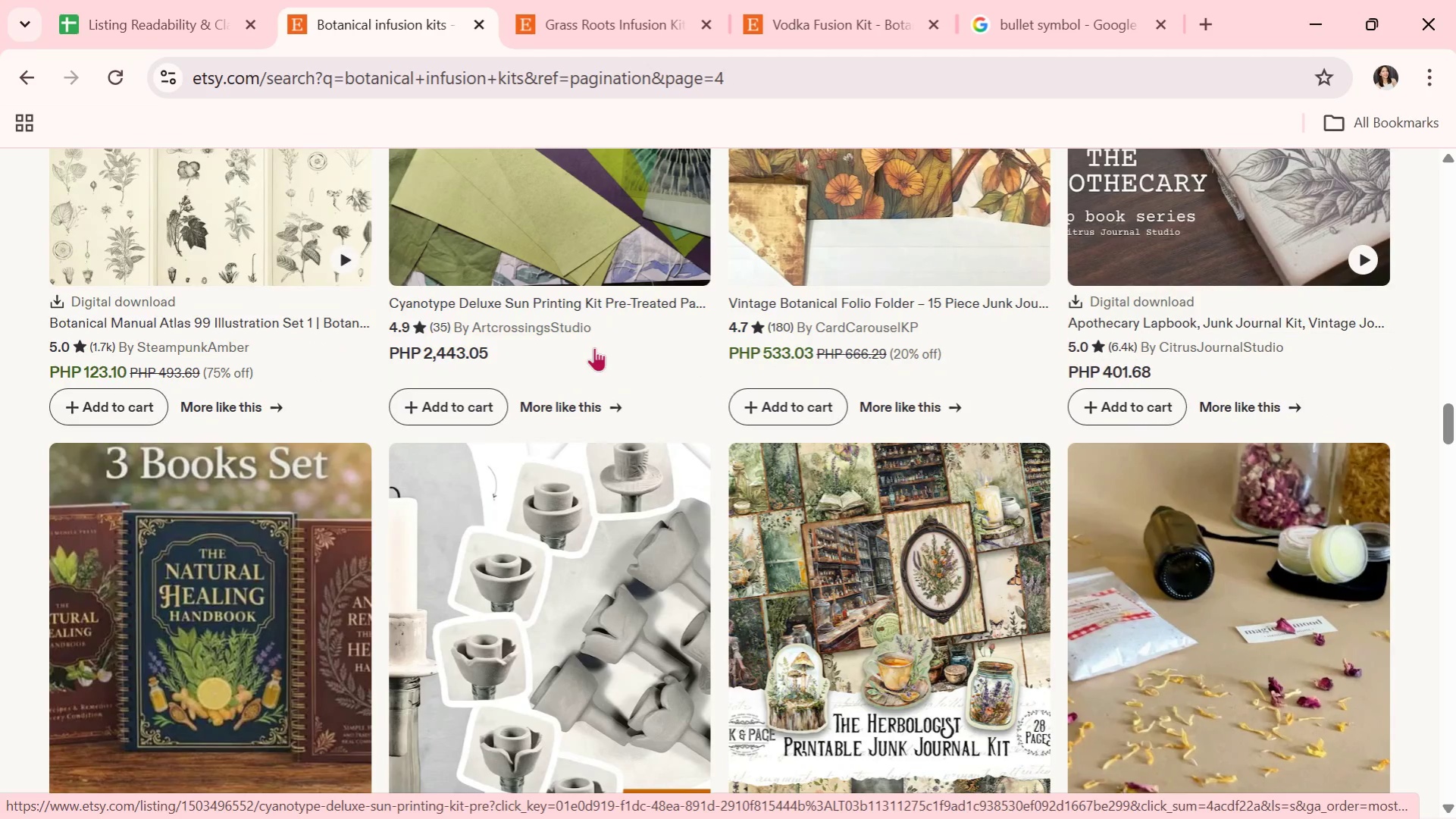 
scroll: coordinate [594, 347], scroll_direction: down, amount: 2.0
 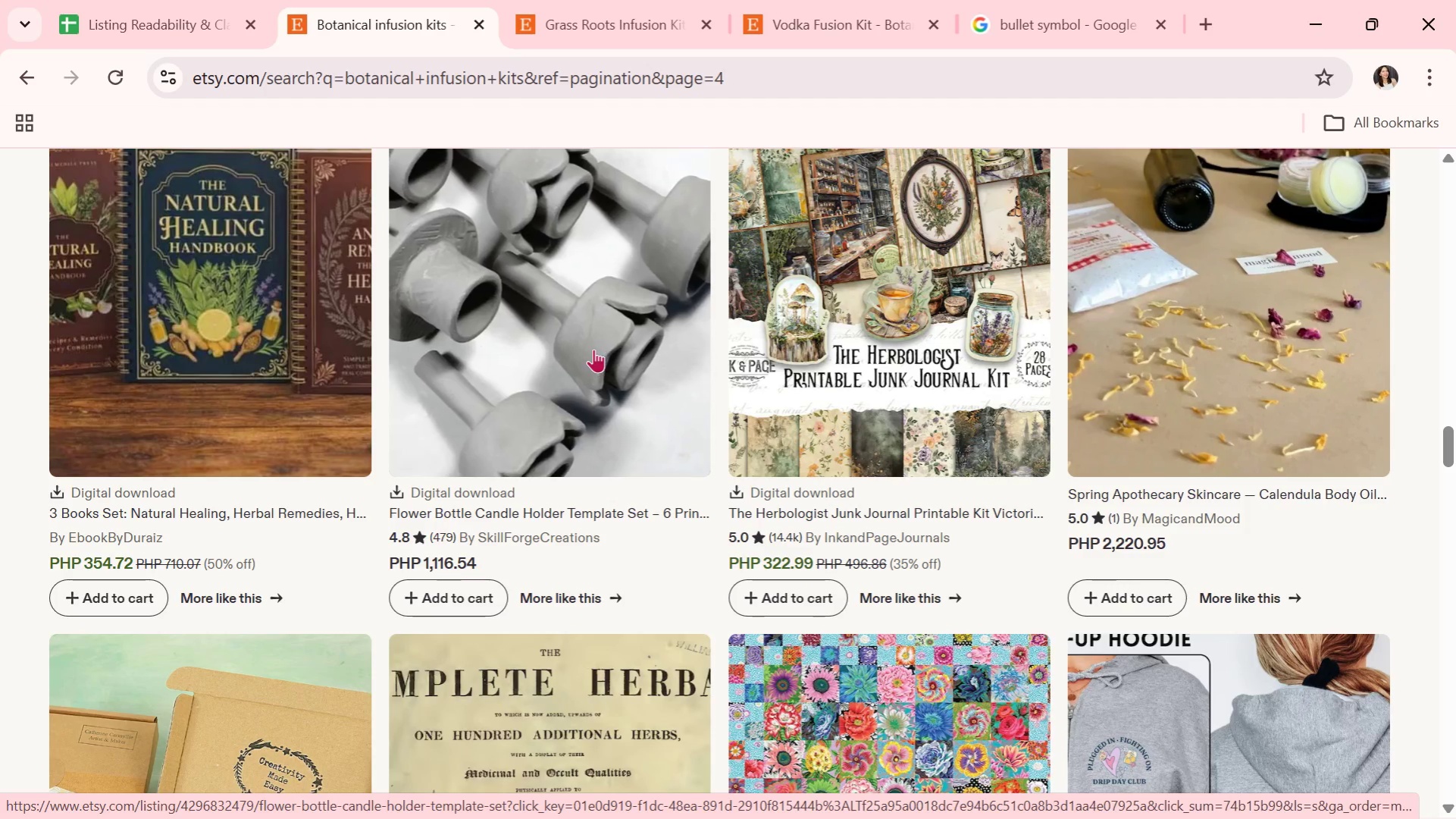 
wait(6.07)
 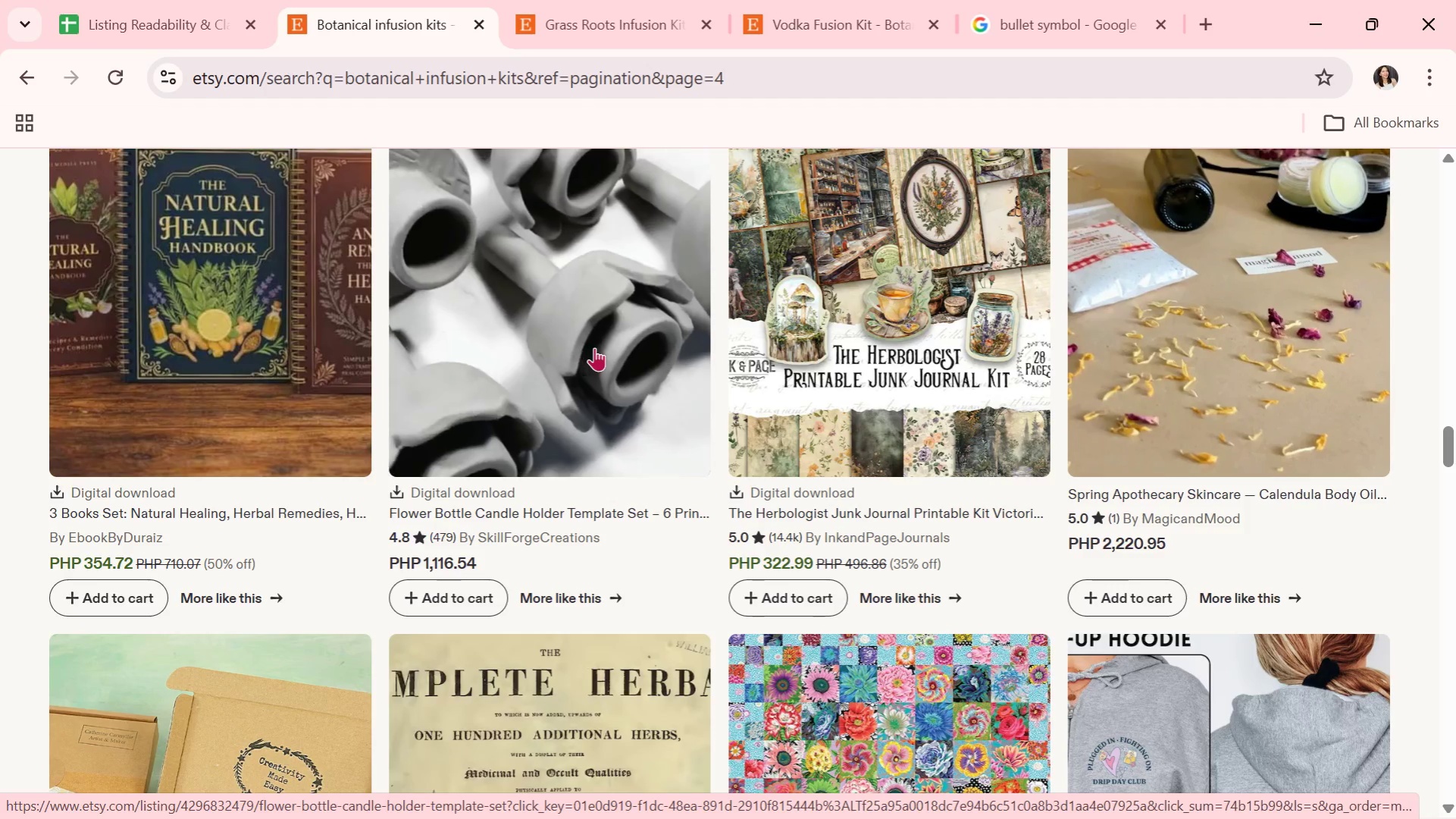 
scroll: coordinate [824, 356], scroll_direction: down, amount: 16.0
 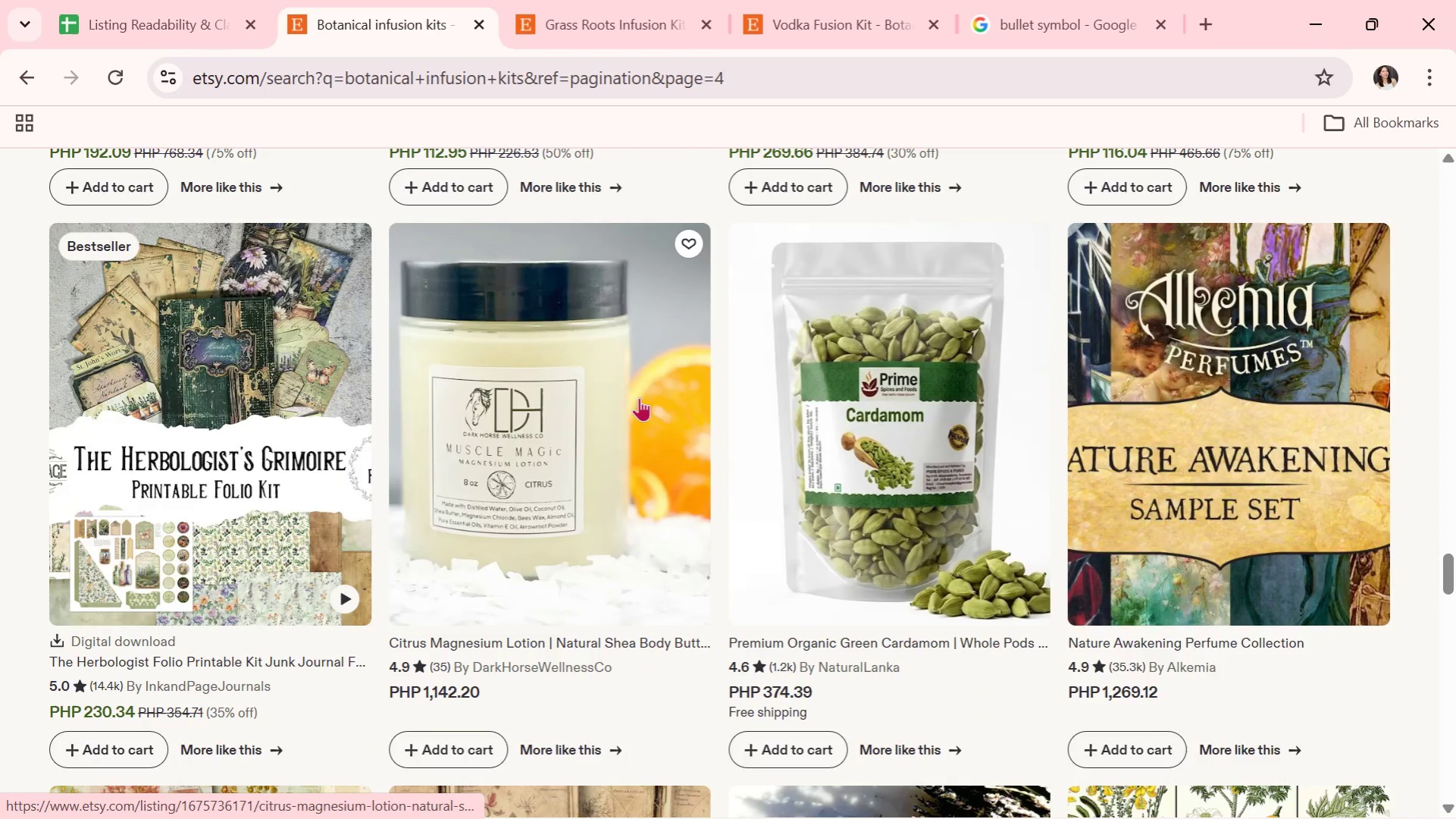 
scroll: coordinate [934, 380], scroll_direction: down, amount: 6.0
 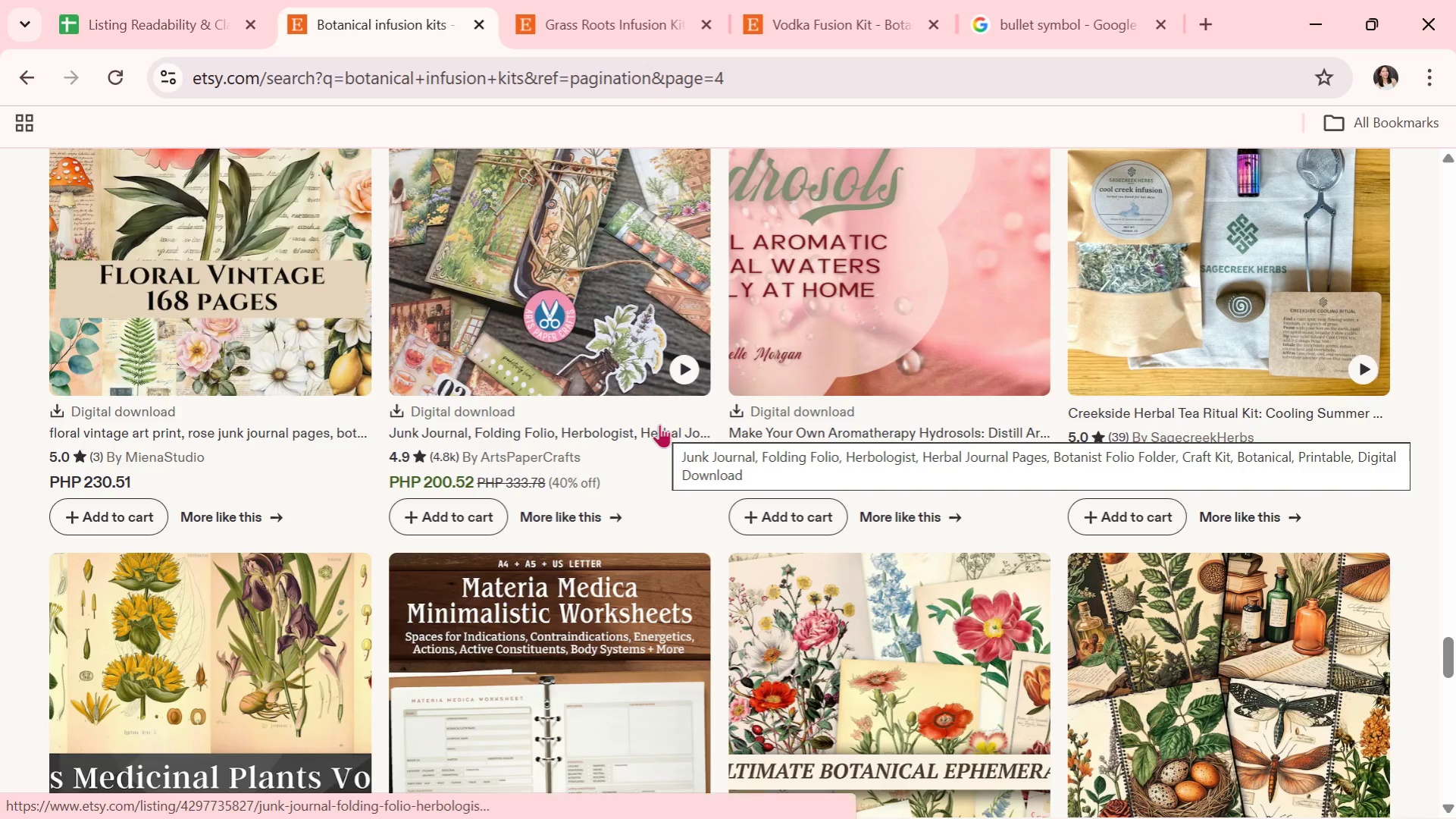 
scroll: coordinate [300, 529], scroll_direction: down, amount: 7.0
 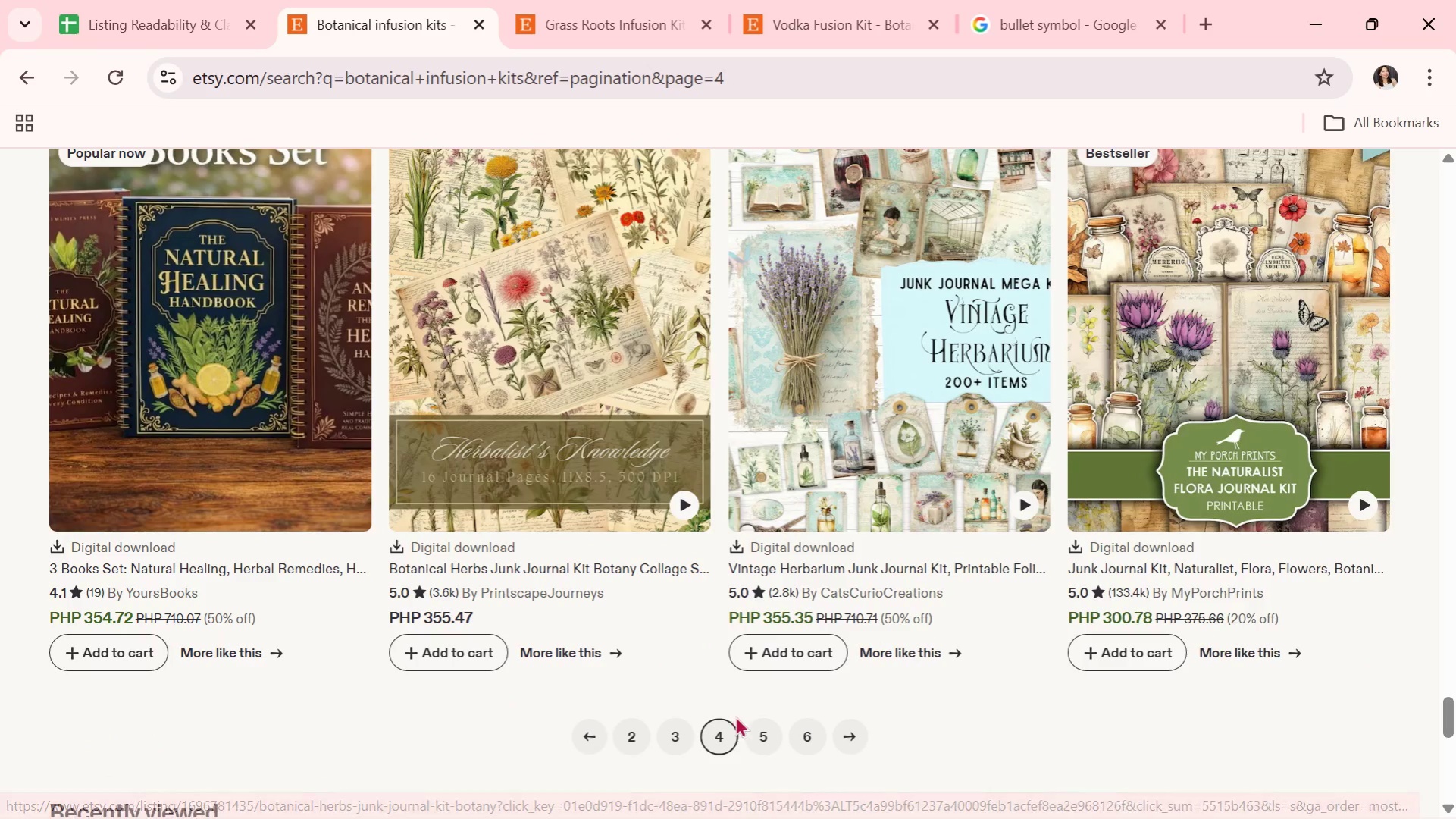 
left_click([759, 735])
 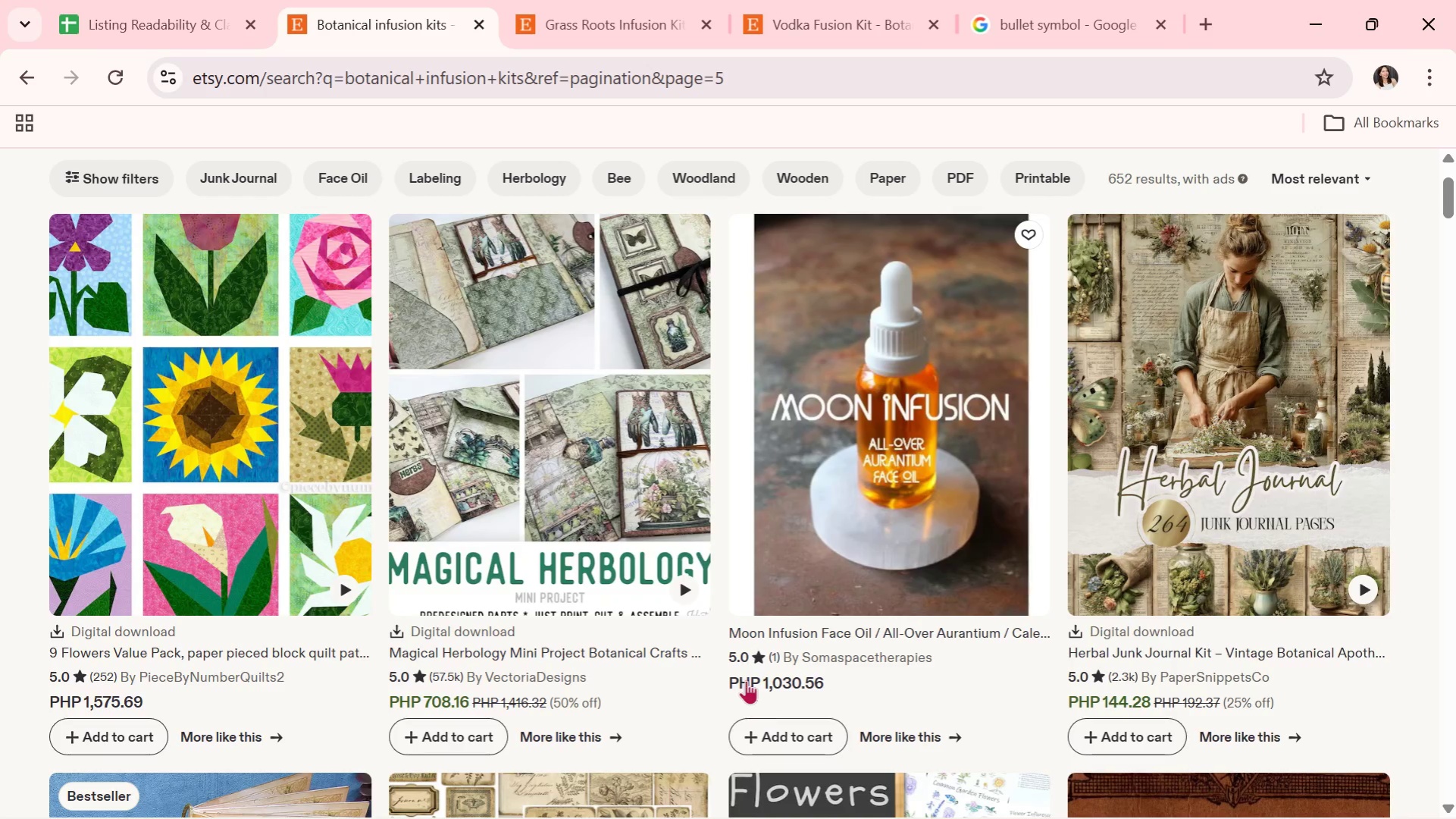 
mouse_move([293, 442])
 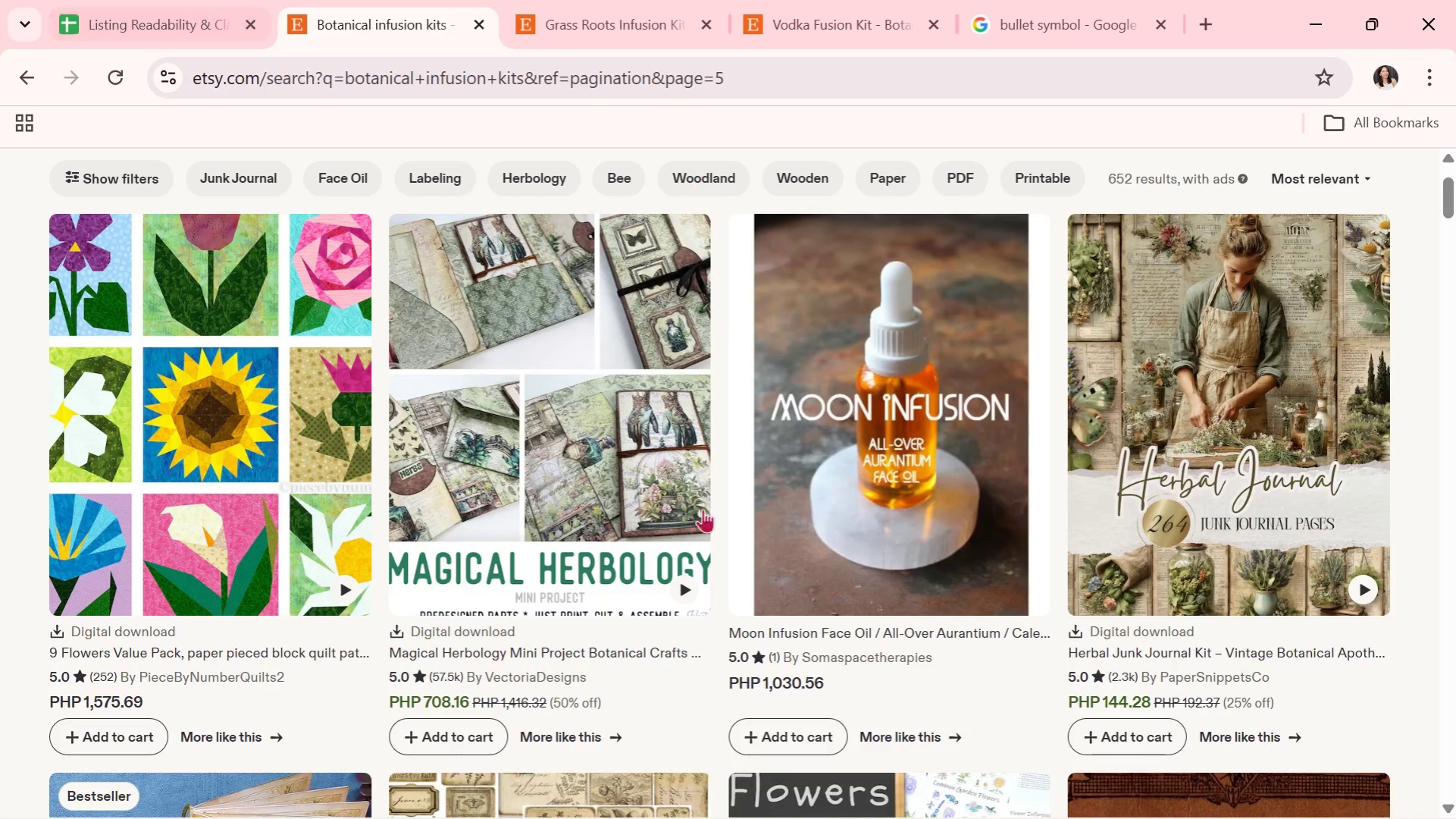 
scroll: coordinate [613, 573], scroll_direction: down, amount: 10.0
 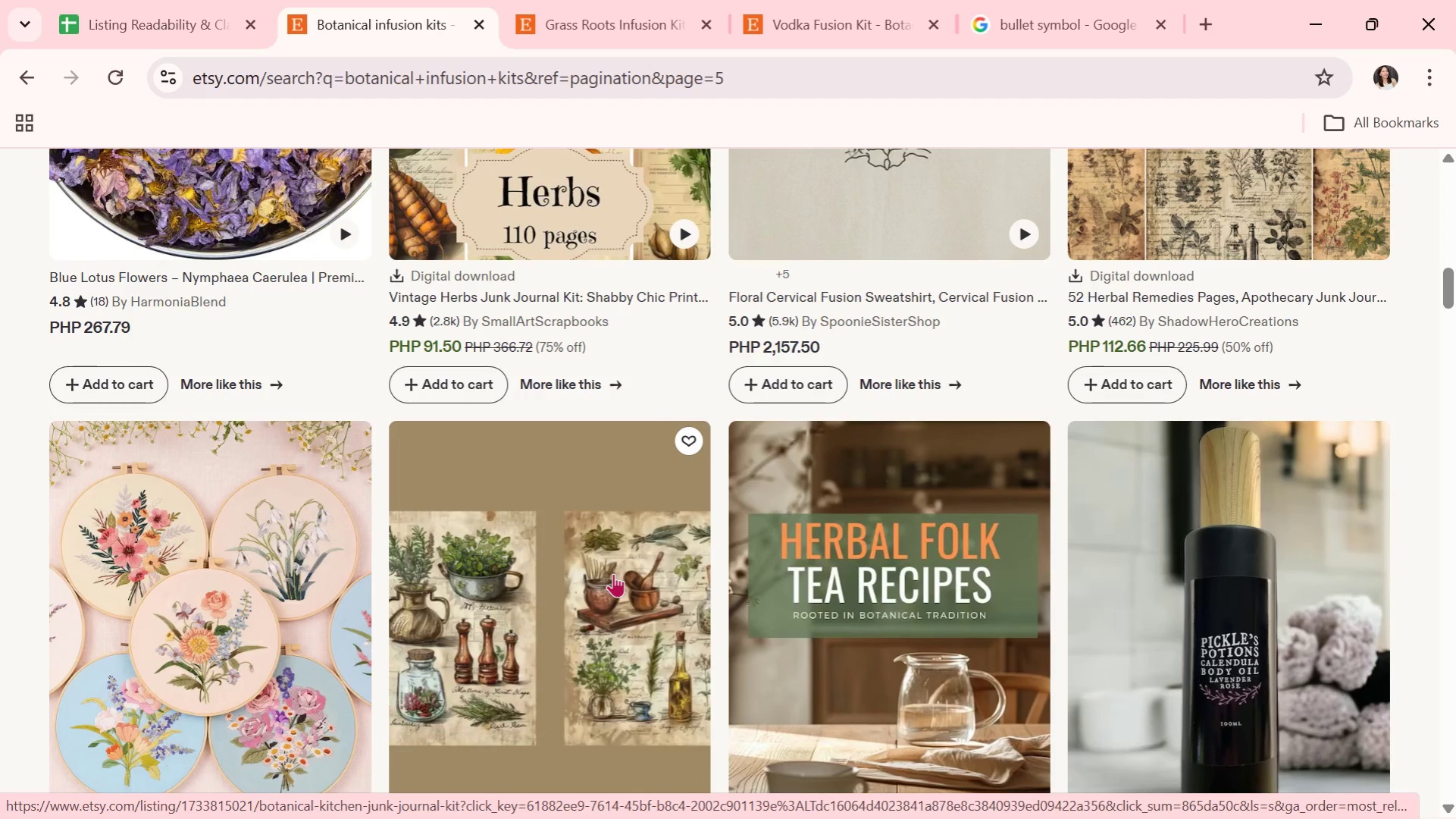 
wait(13.0)
 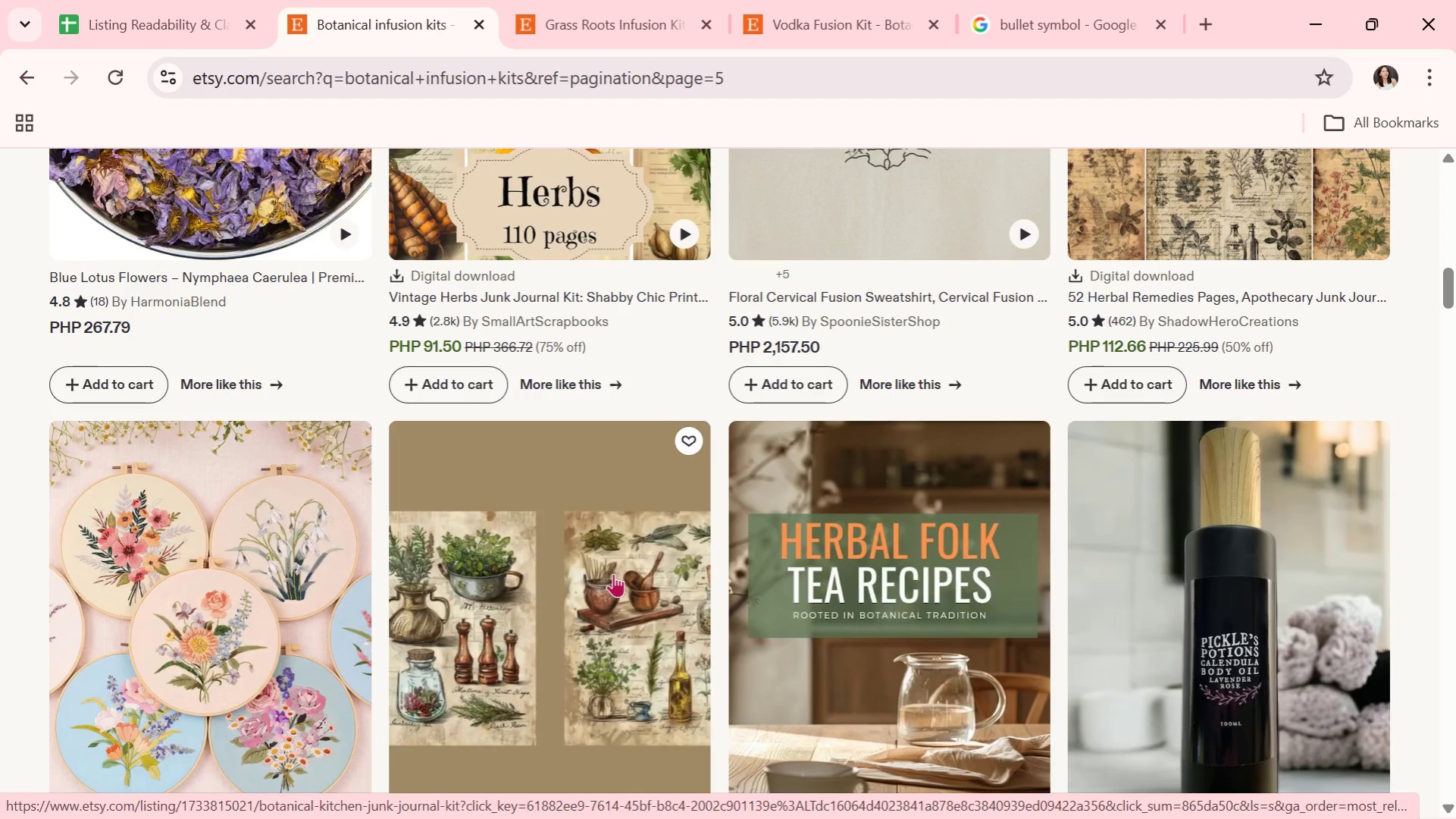 
scroll: coordinate [387, 543], scroll_direction: down, amount: 7.0
 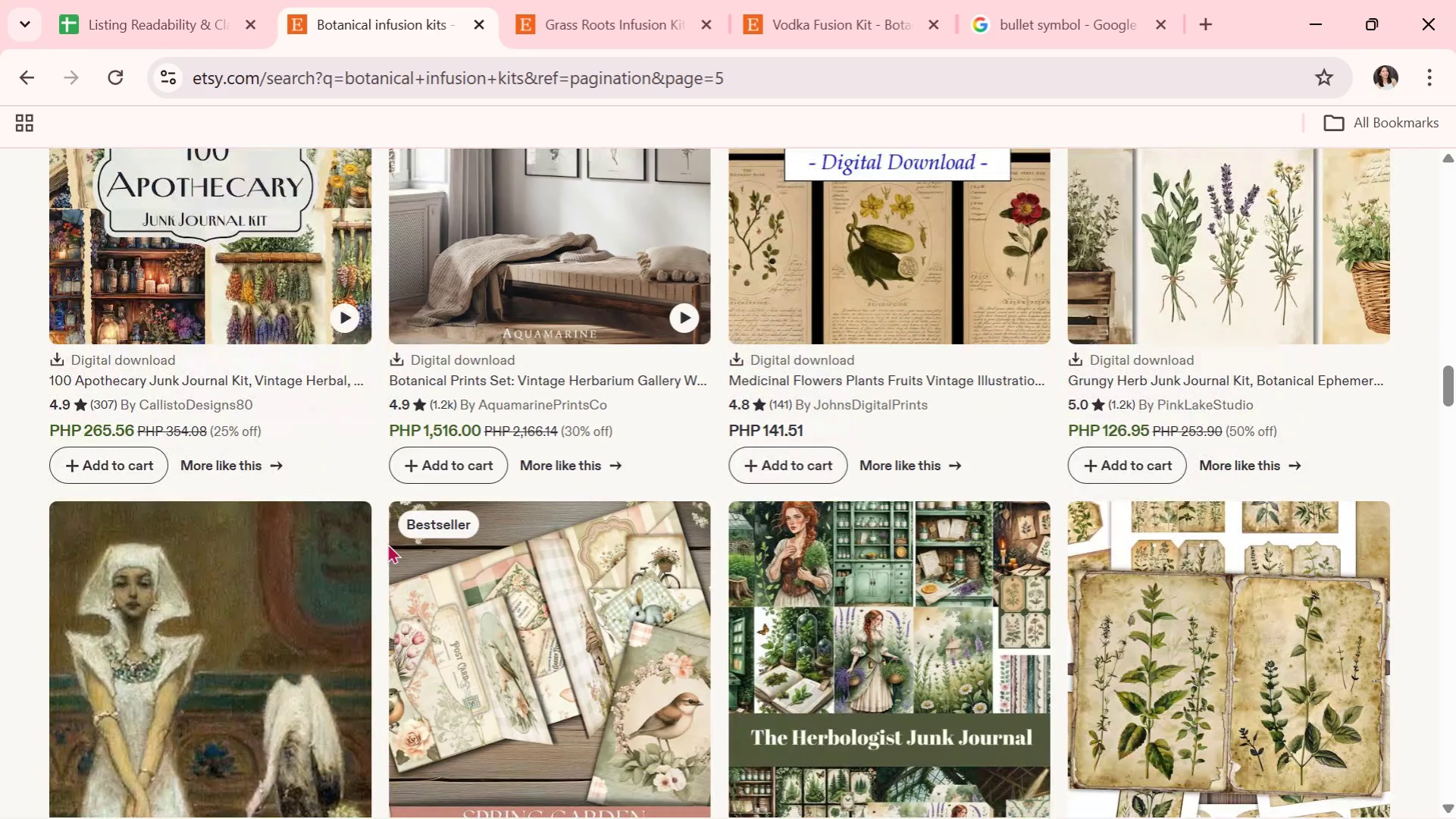 
scroll: coordinate [387, 543], scroll_direction: down, amount: 2.0
 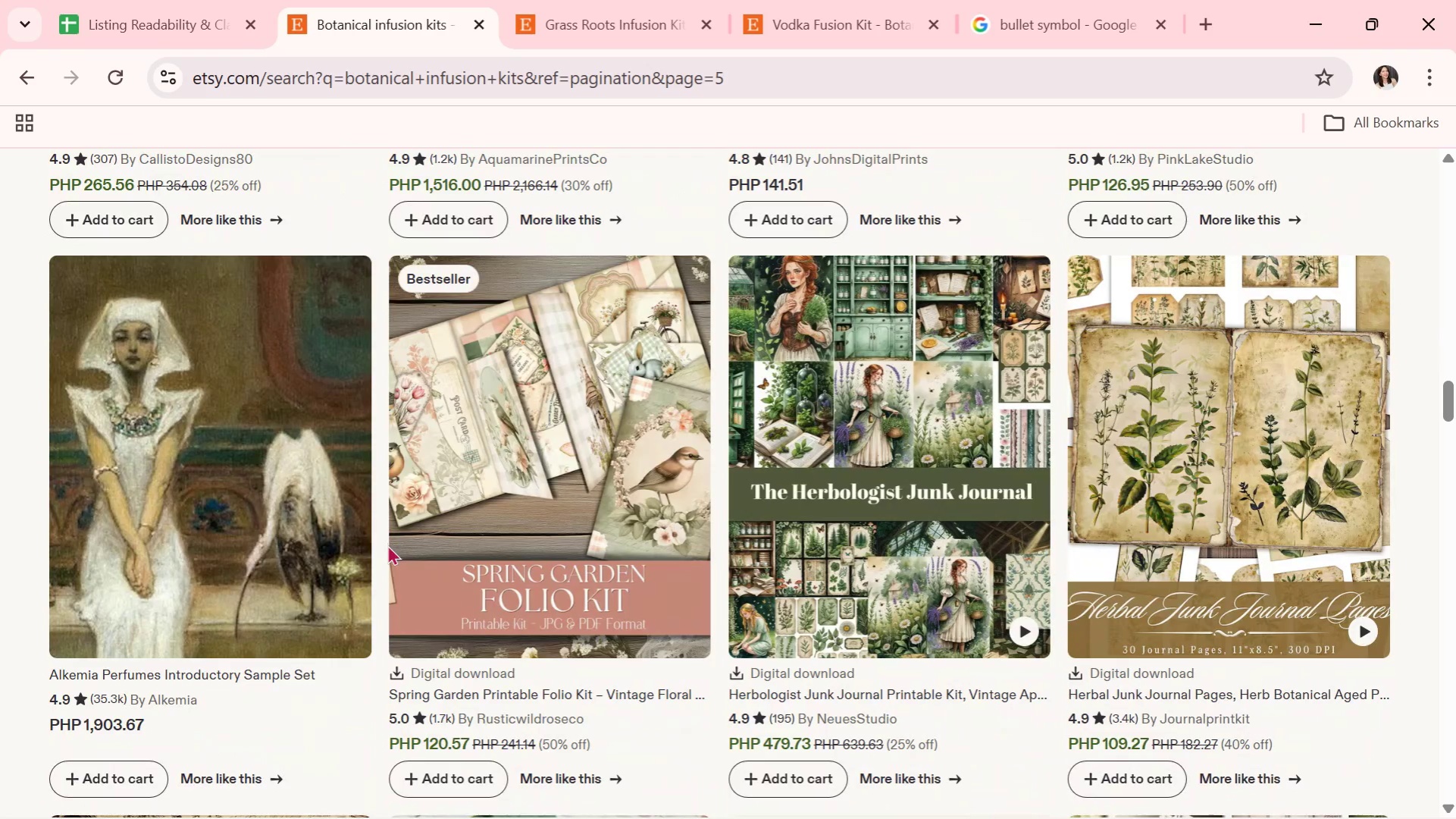 
wait(8.33)
 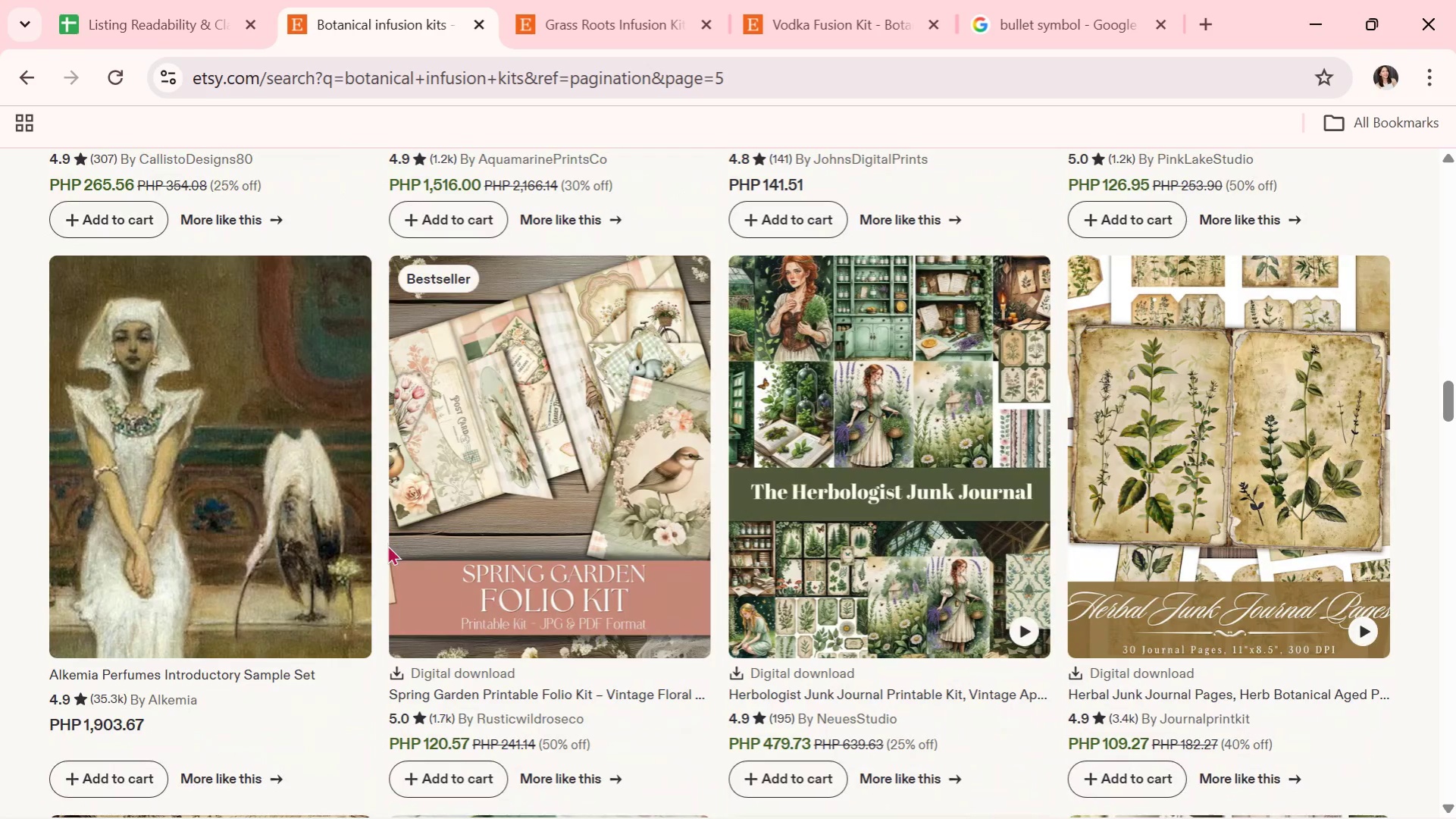 
scroll: coordinate [252, 659], scroll_direction: down, amount: 7.0
 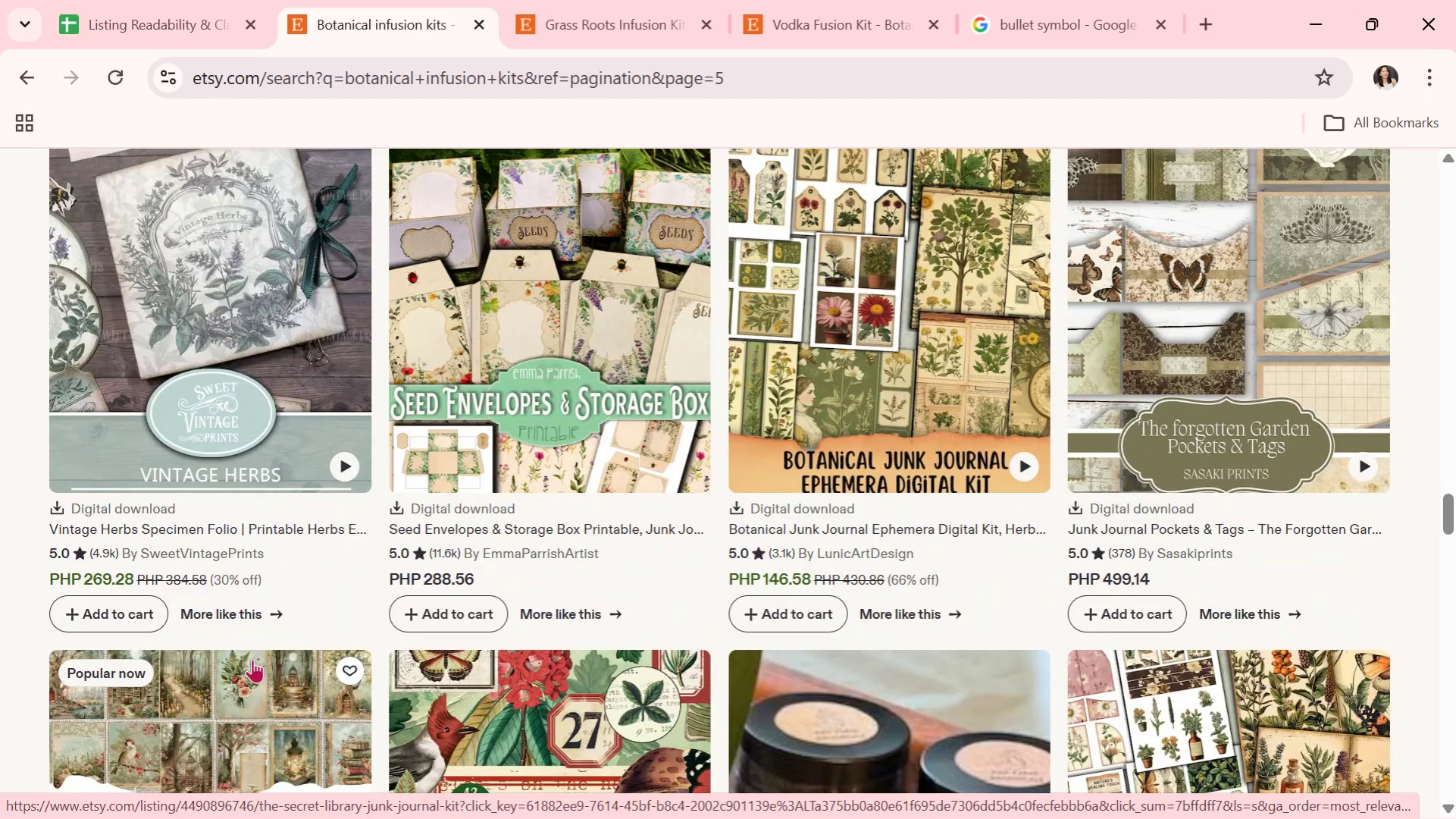 
scroll: coordinate [260, 648], scroll_direction: down, amount: 6.0
 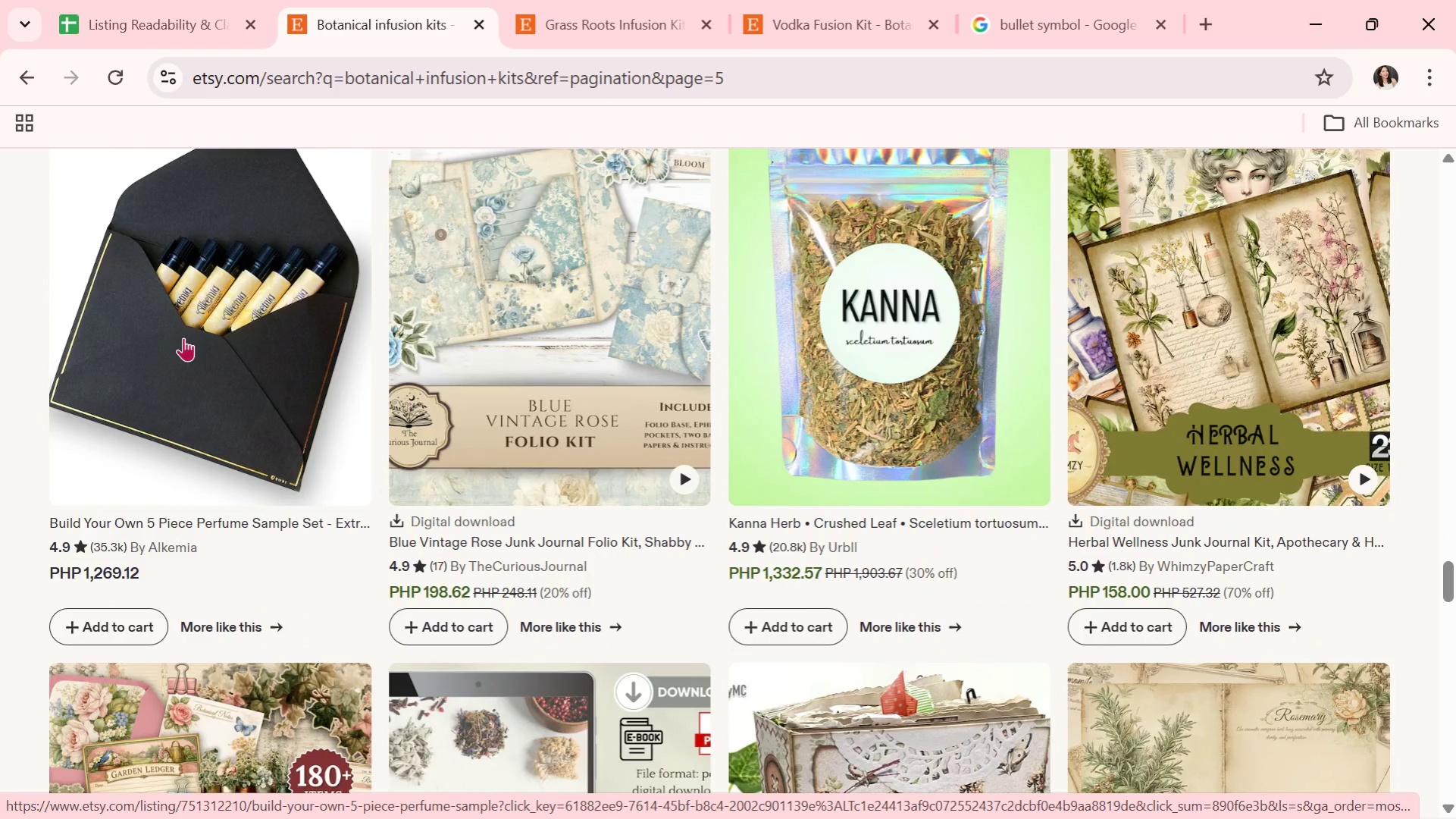 
left_click([183, 337])
 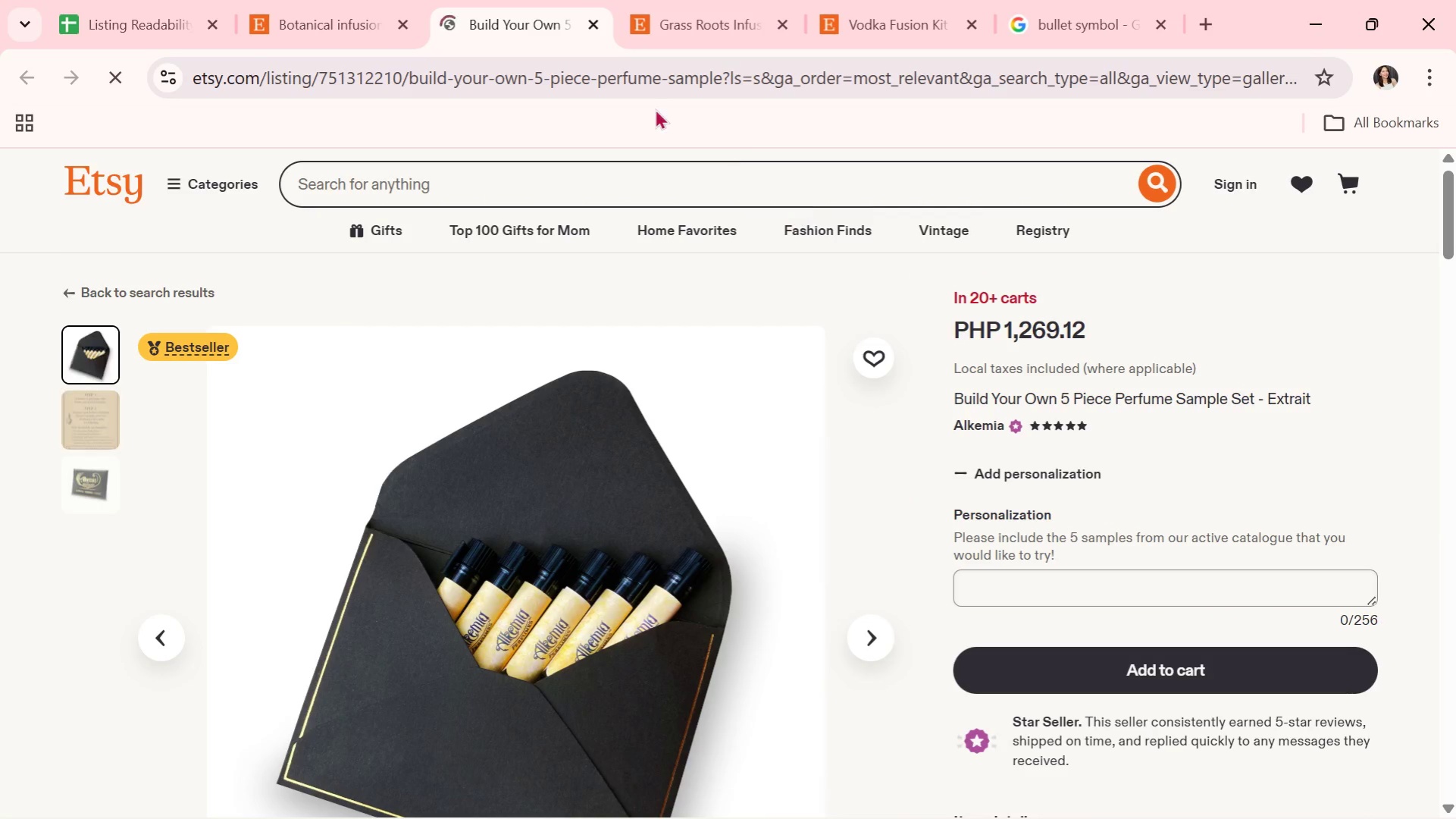 
left_click([591, 23])
 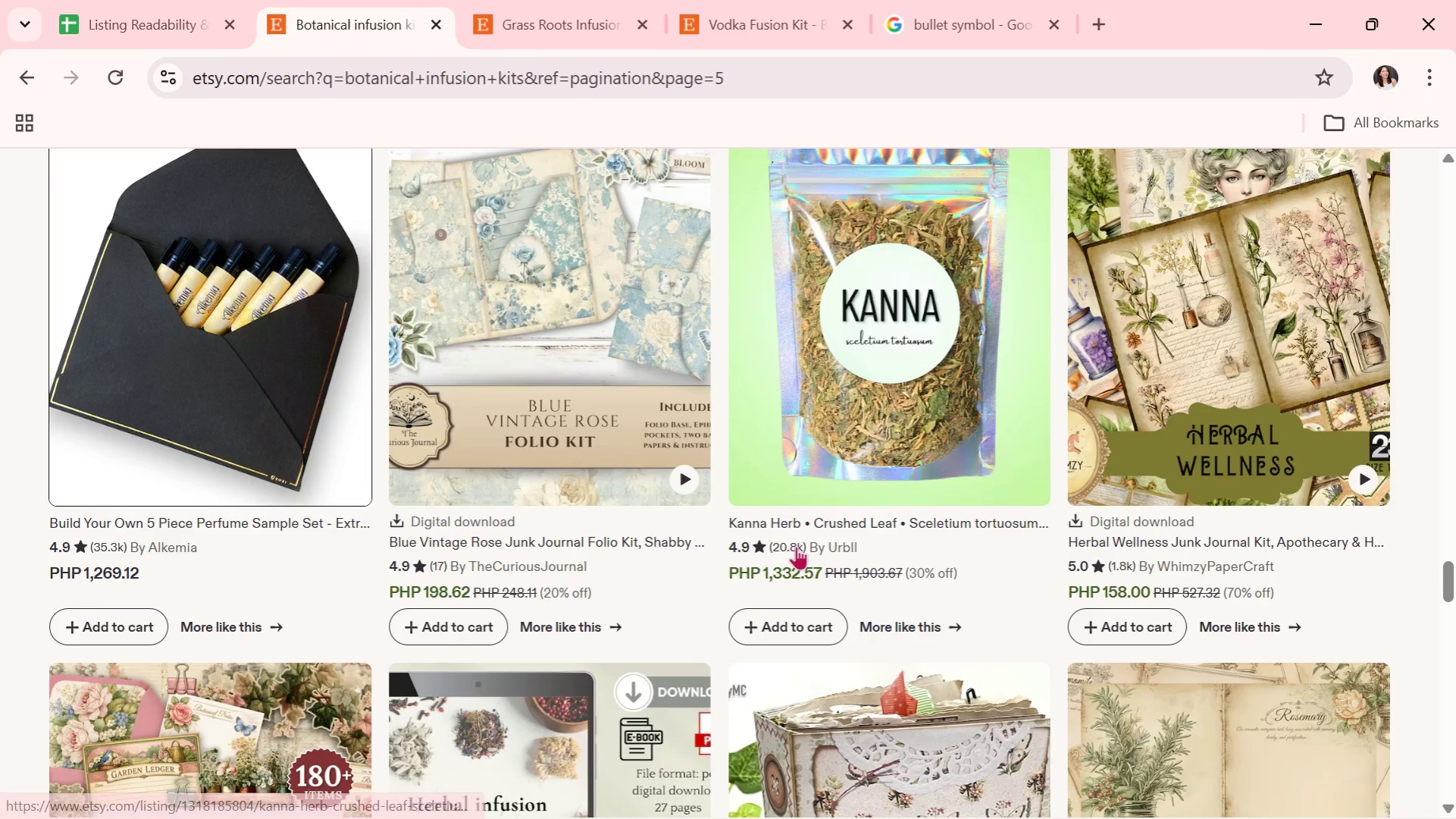 
scroll: coordinate [797, 546], scroll_direction: down, amount: 10.0
 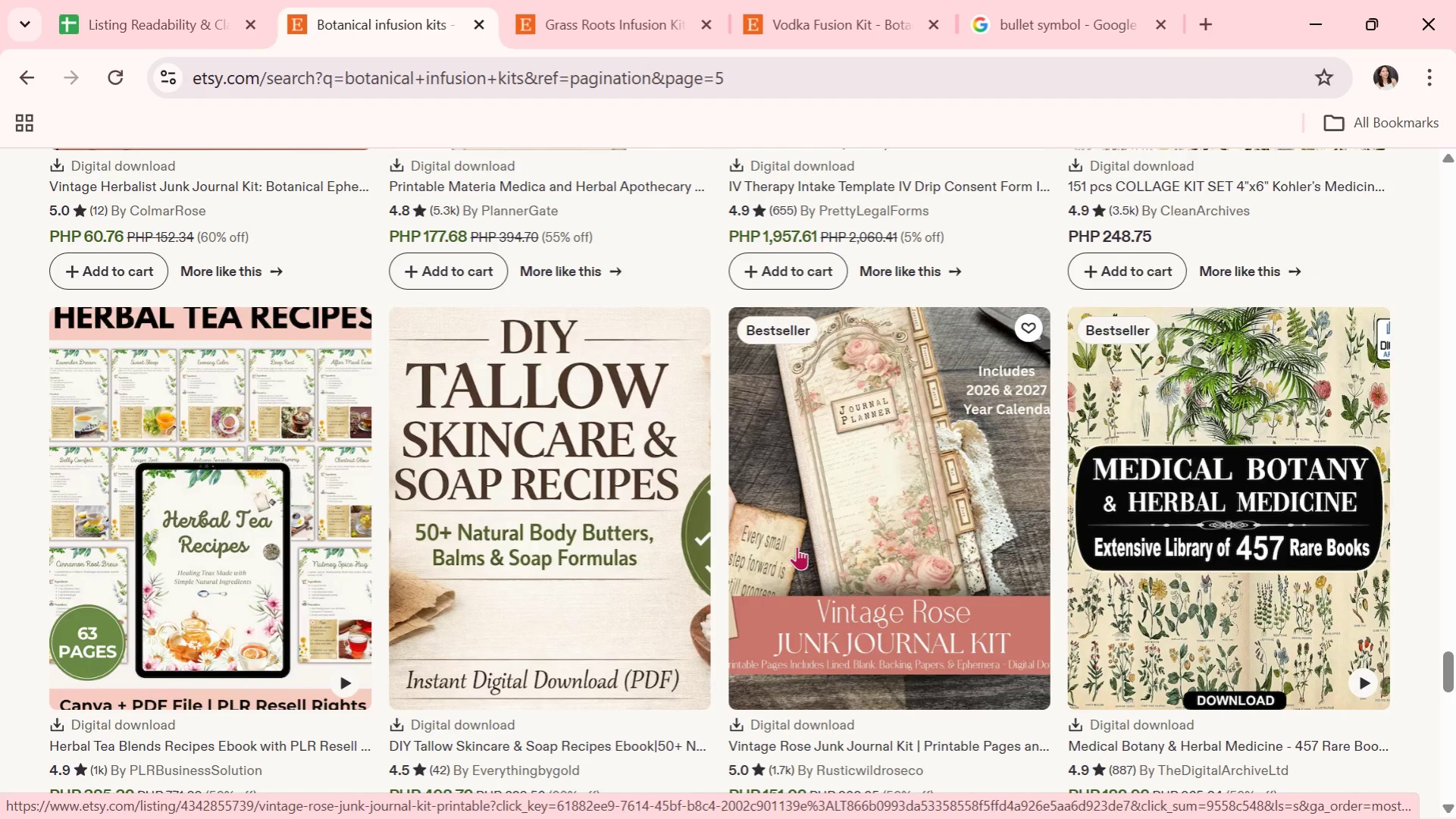 
scroll: coordinate [797, 546], scroll_direction: down, amount: 5.0
 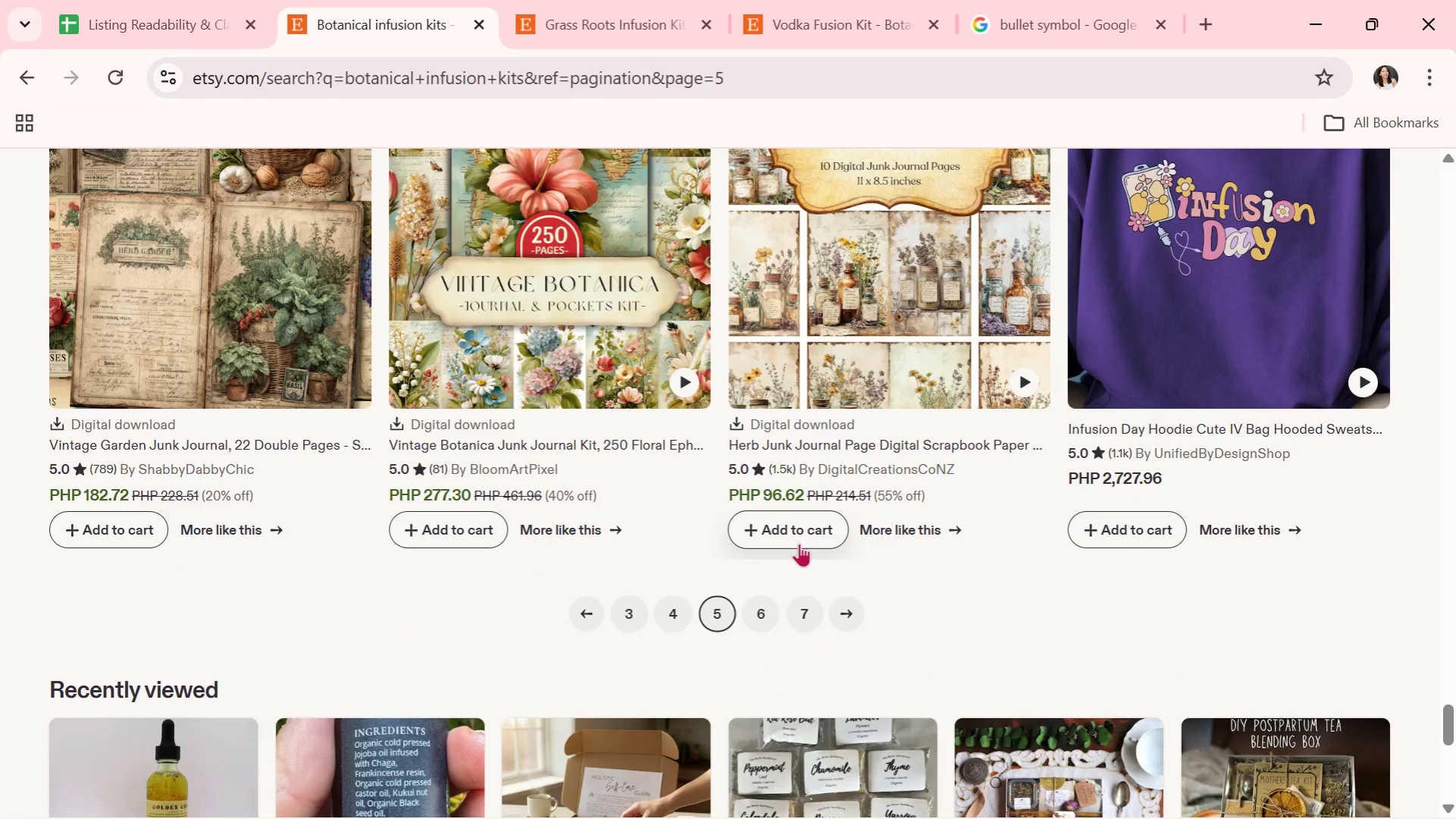 
left_click([767, 610])
 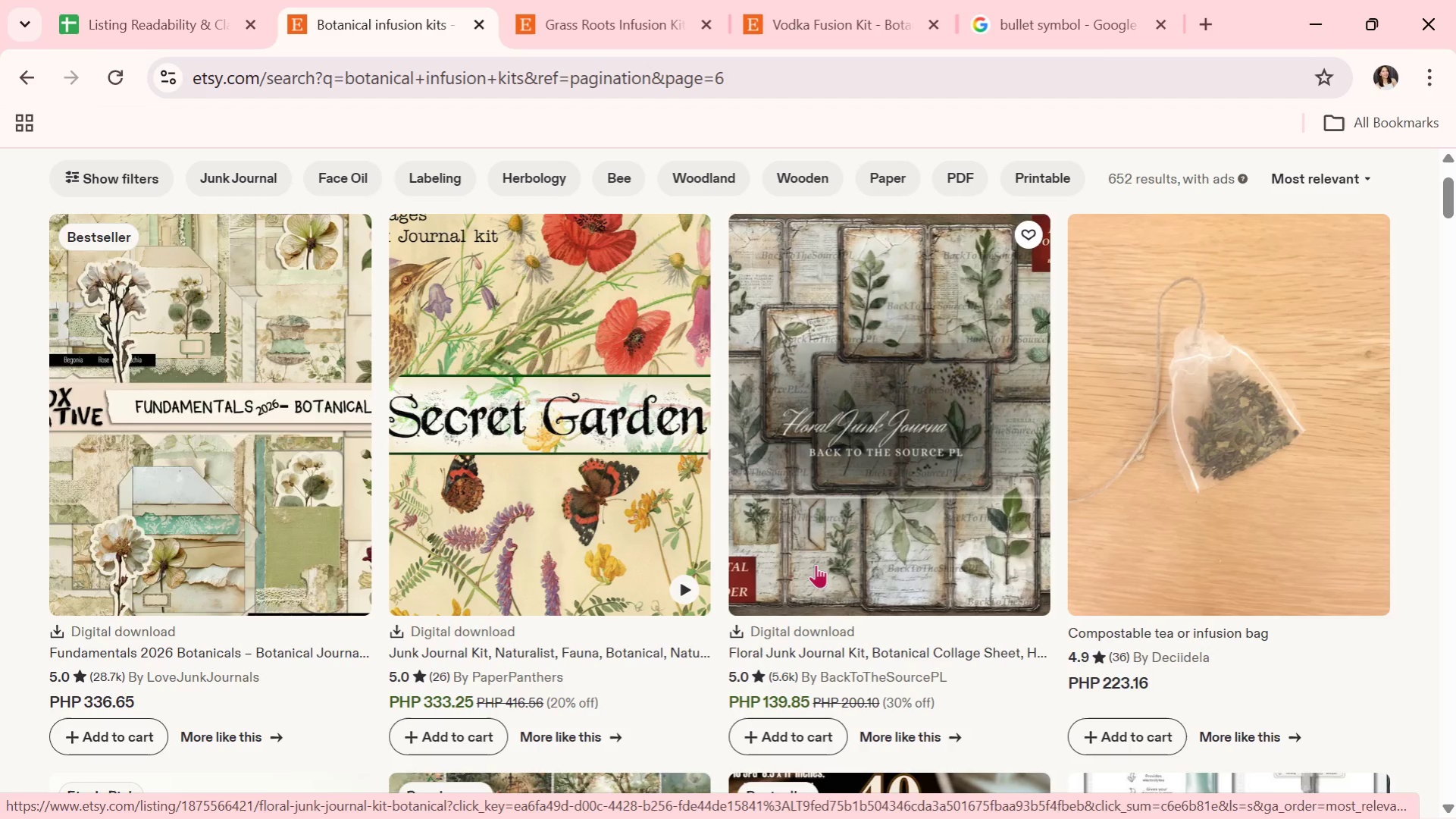 
wait(5.83)
 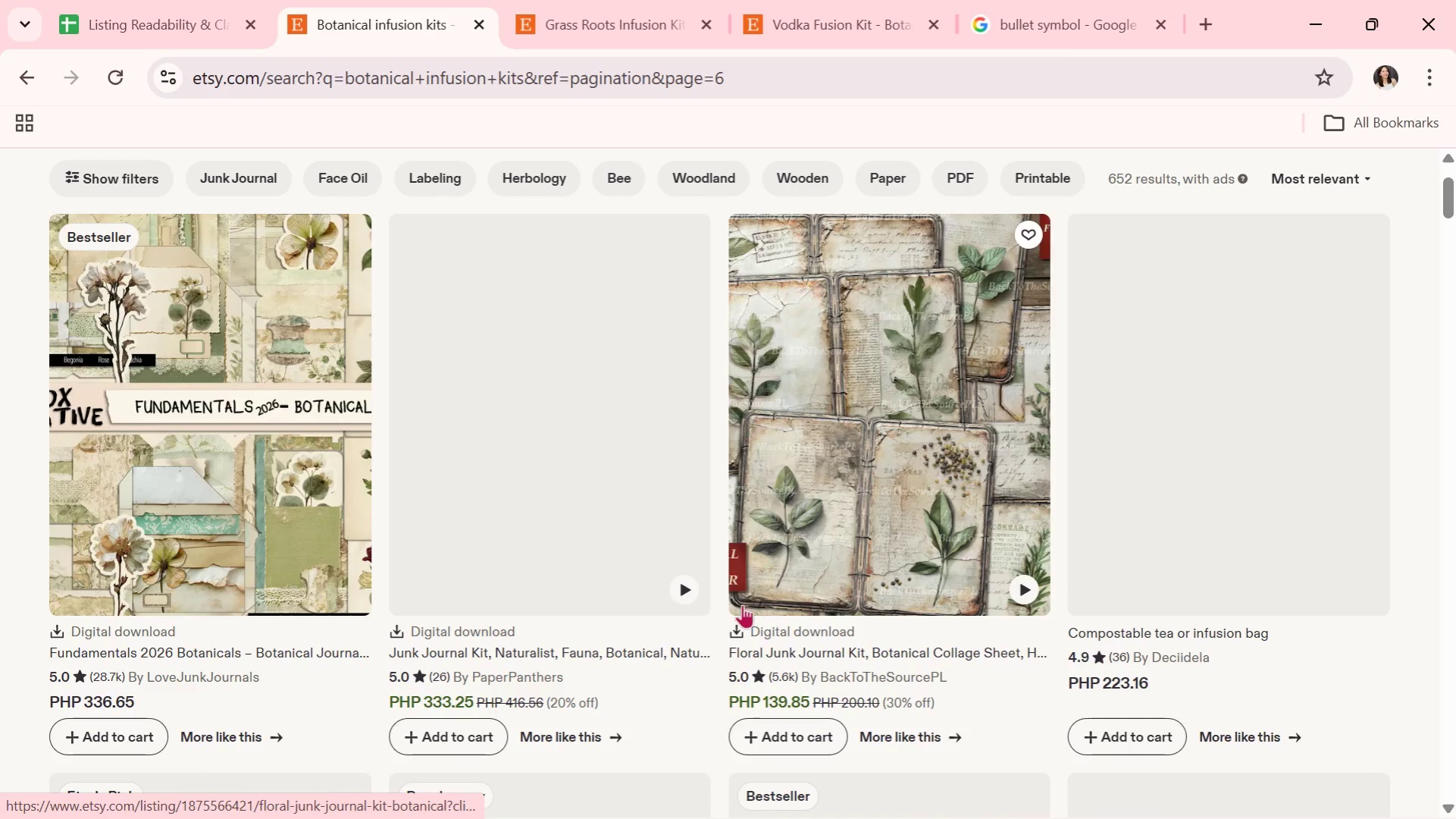 
left_click([1251, 413])
 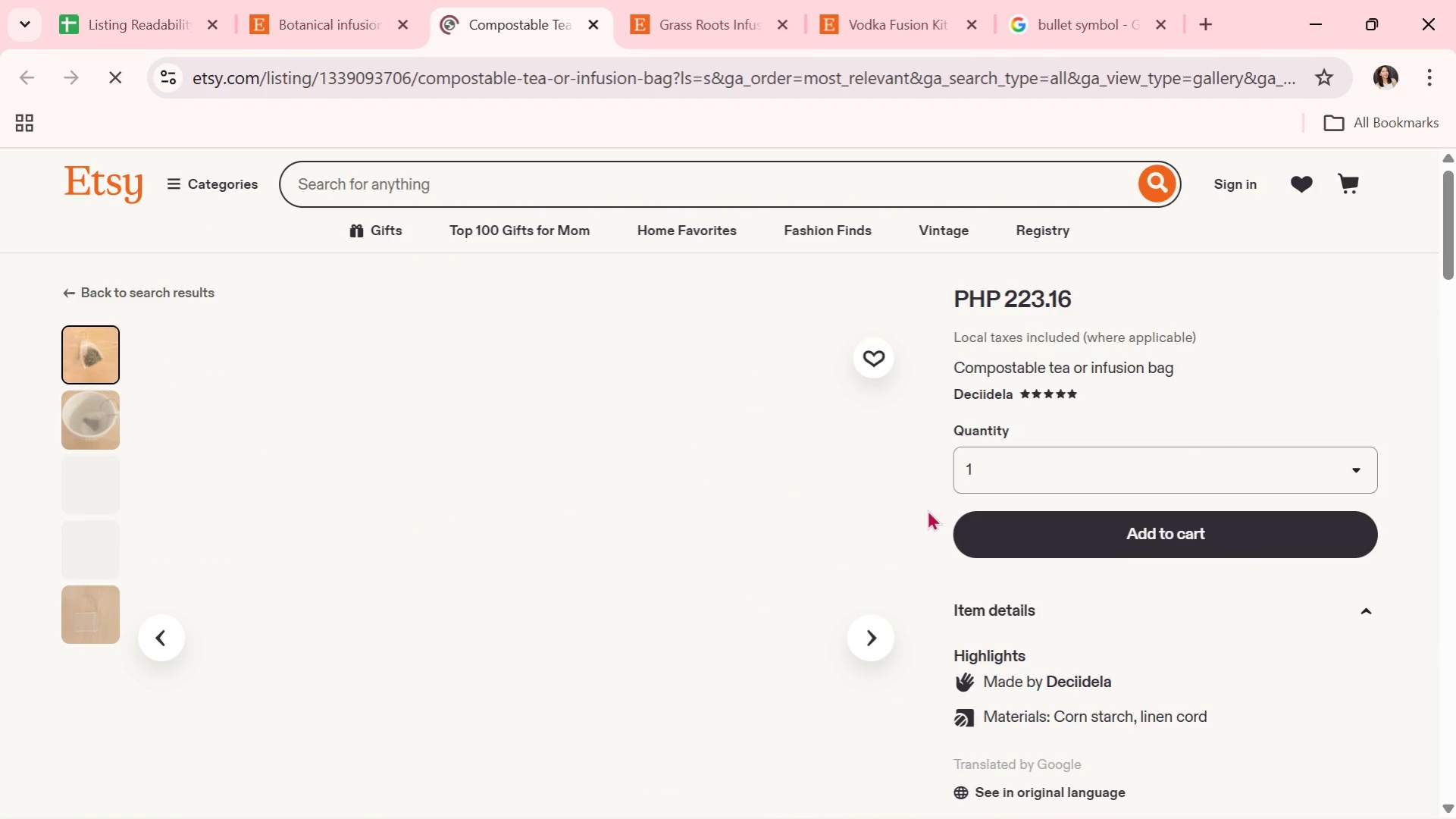 
scroll: coordinate [911, 540], scroll_direction: down, amount: 1.0
 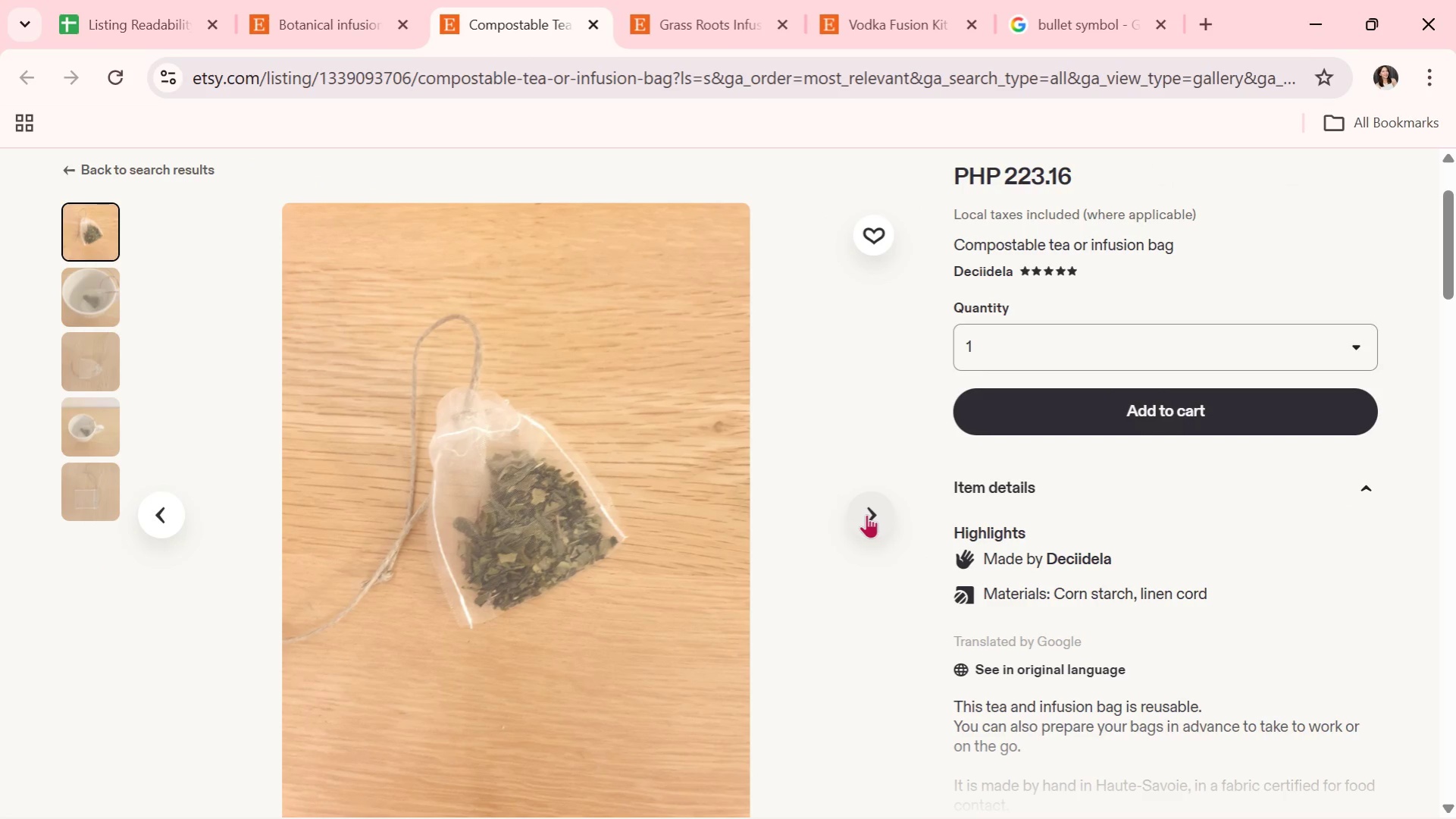 
left_click([866, 514])
 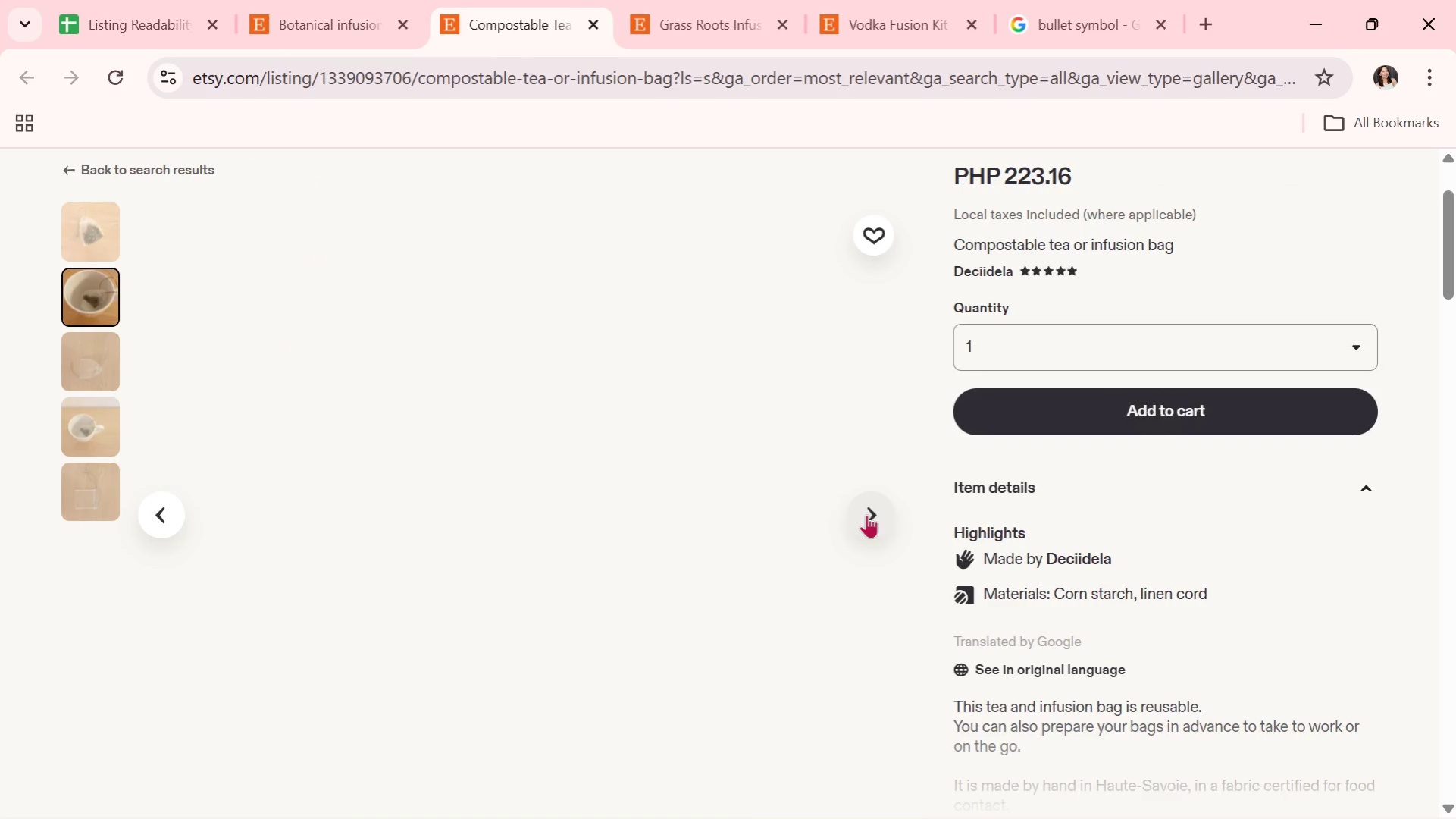 
left_click([866, 514])
 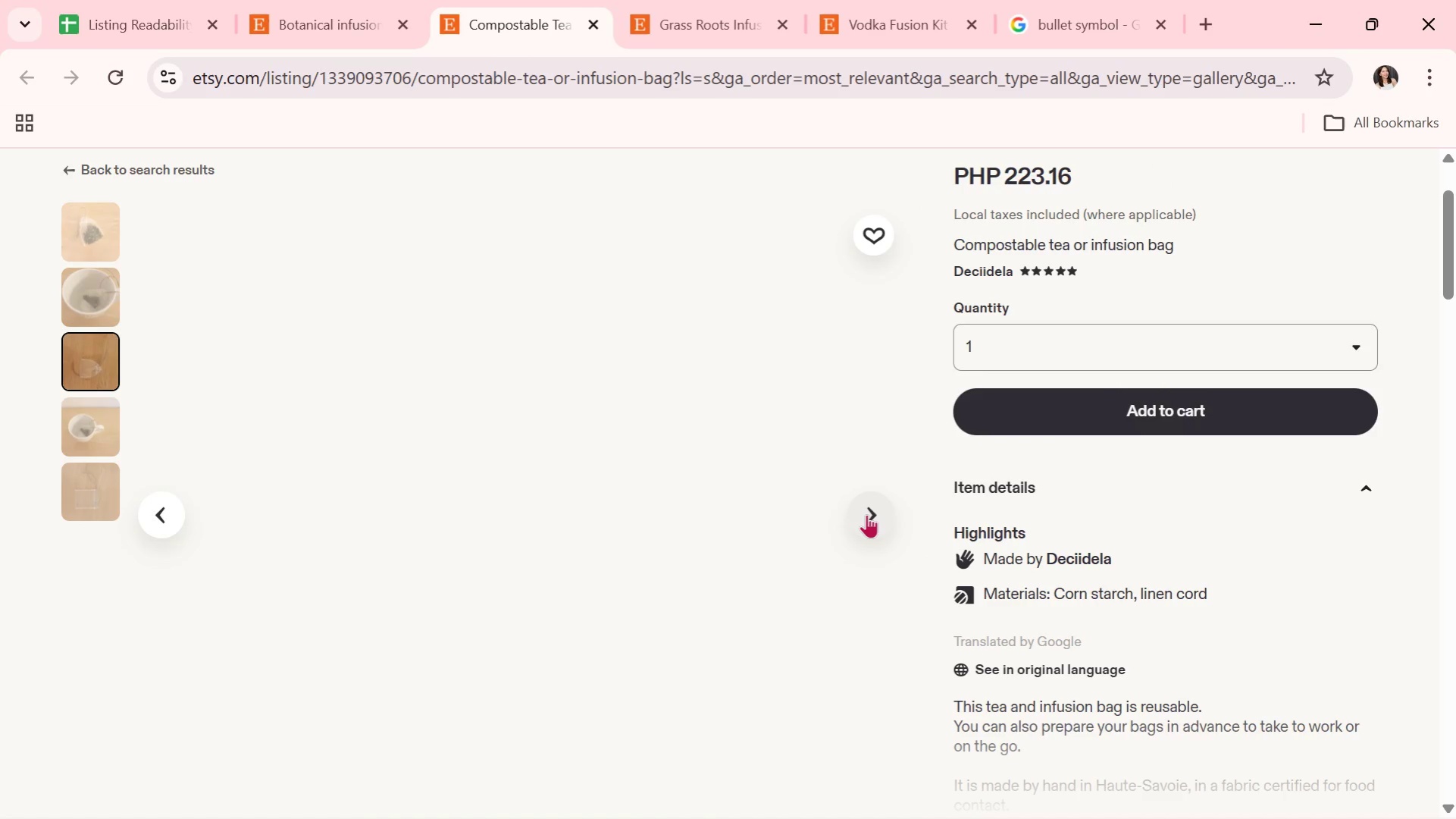 
left_click([866, 514])
 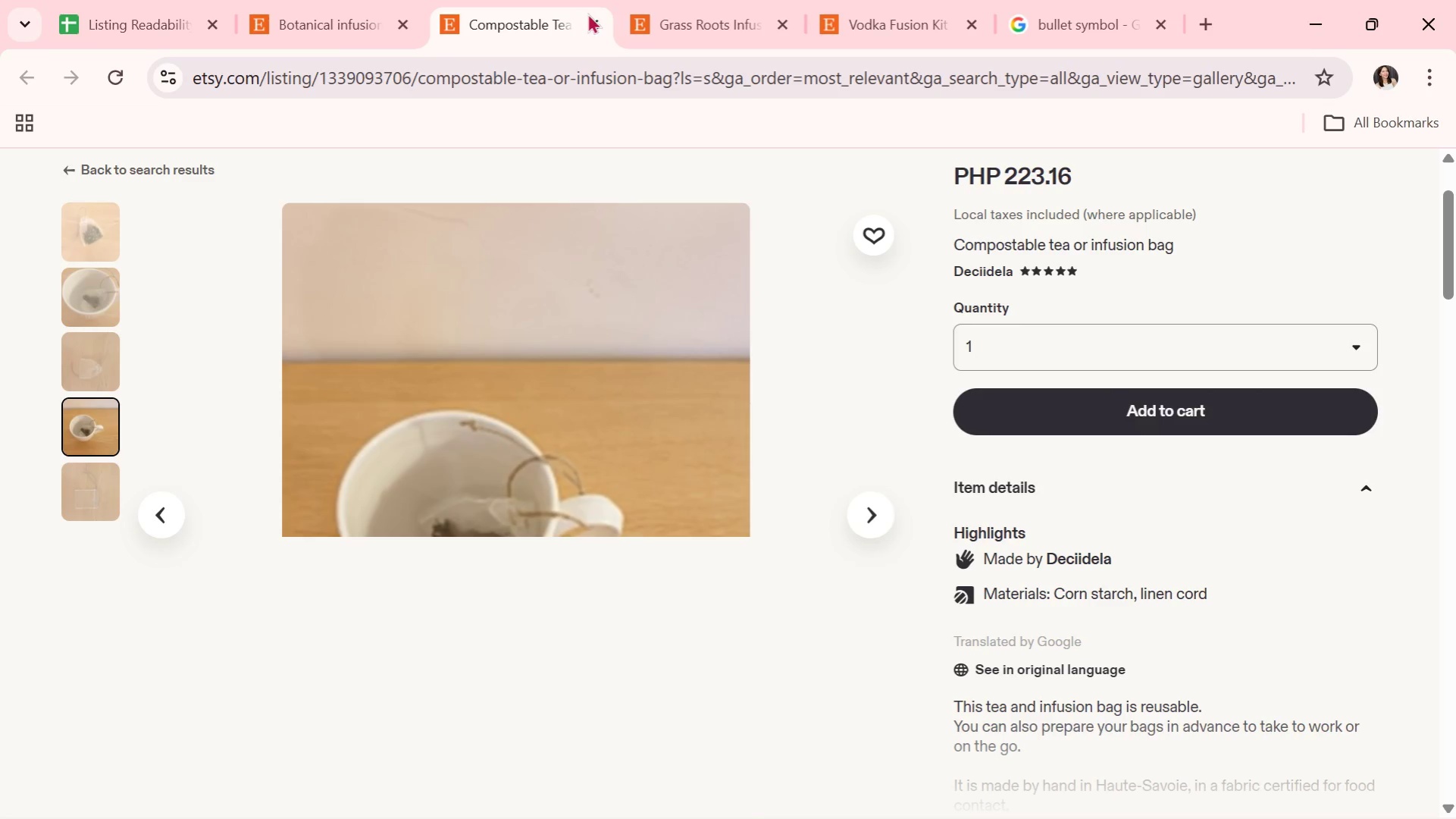 
scroll: coordinate [825, 566], scroll_direction: down, amount: 5.0
 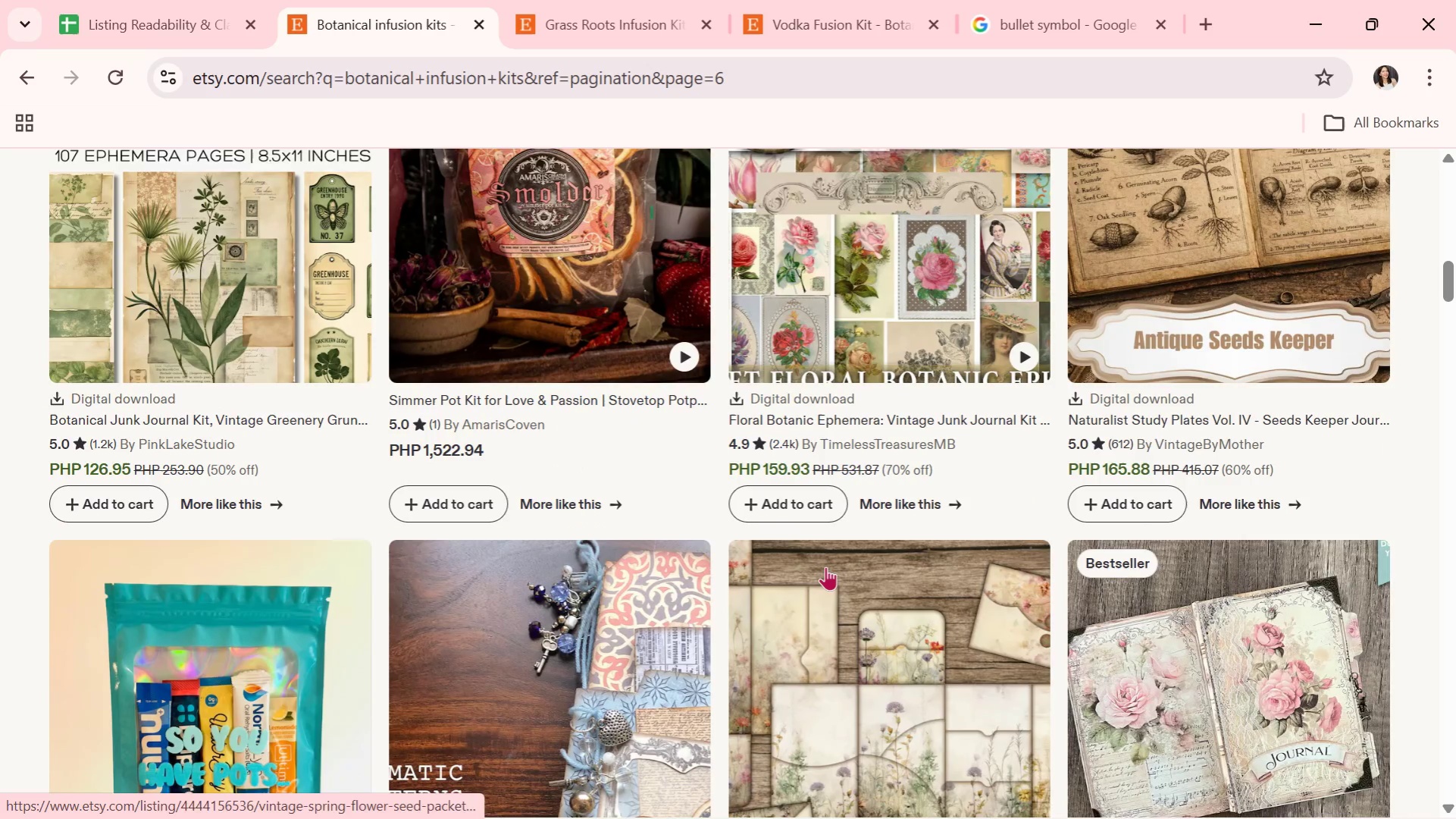 
scroll: coordinate [825, 566], scroll_direction: up, amount: 1.0
 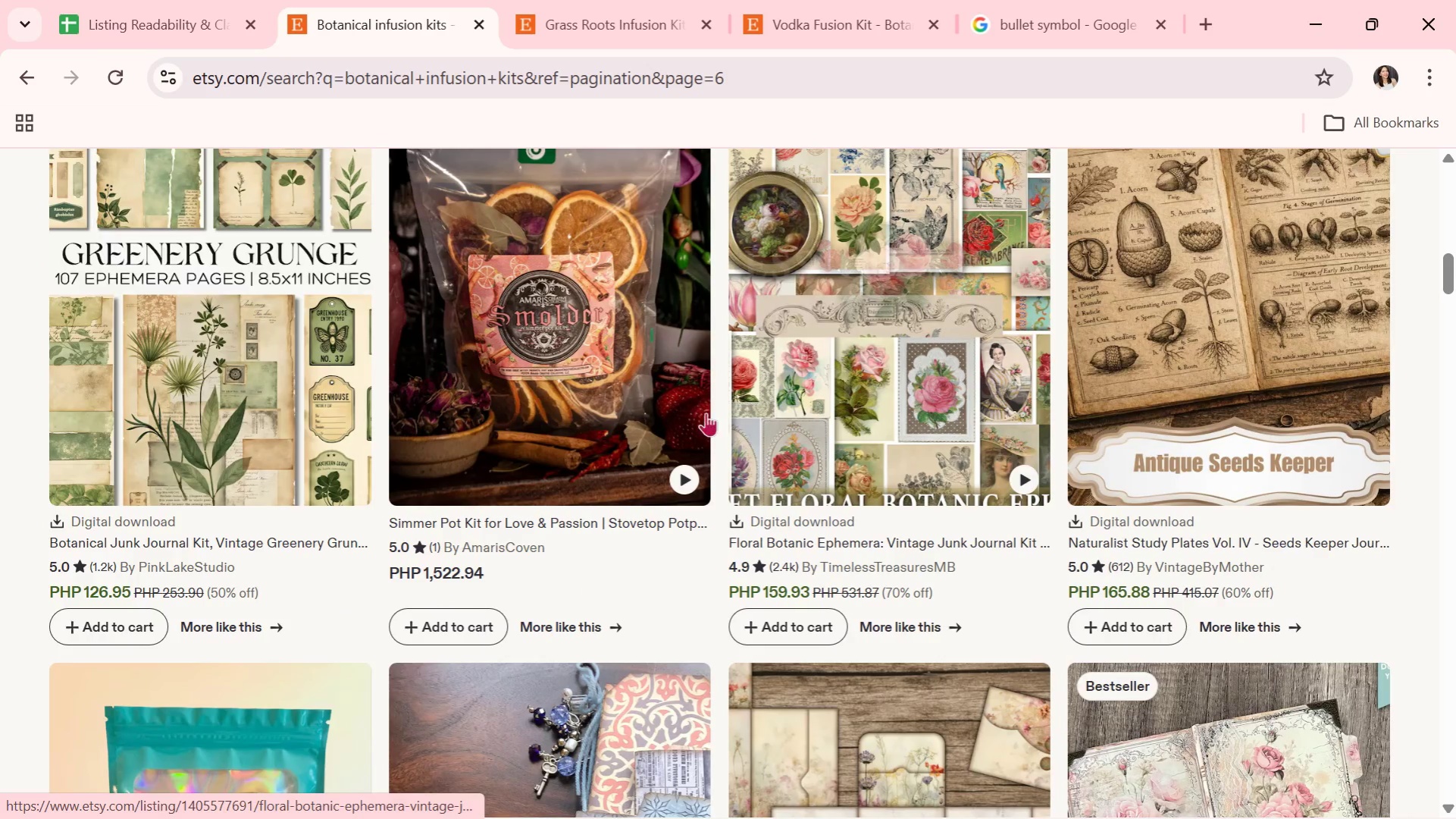 
scroll: coordinate [357, 444], scroll_direction: down, amount: 14.0
 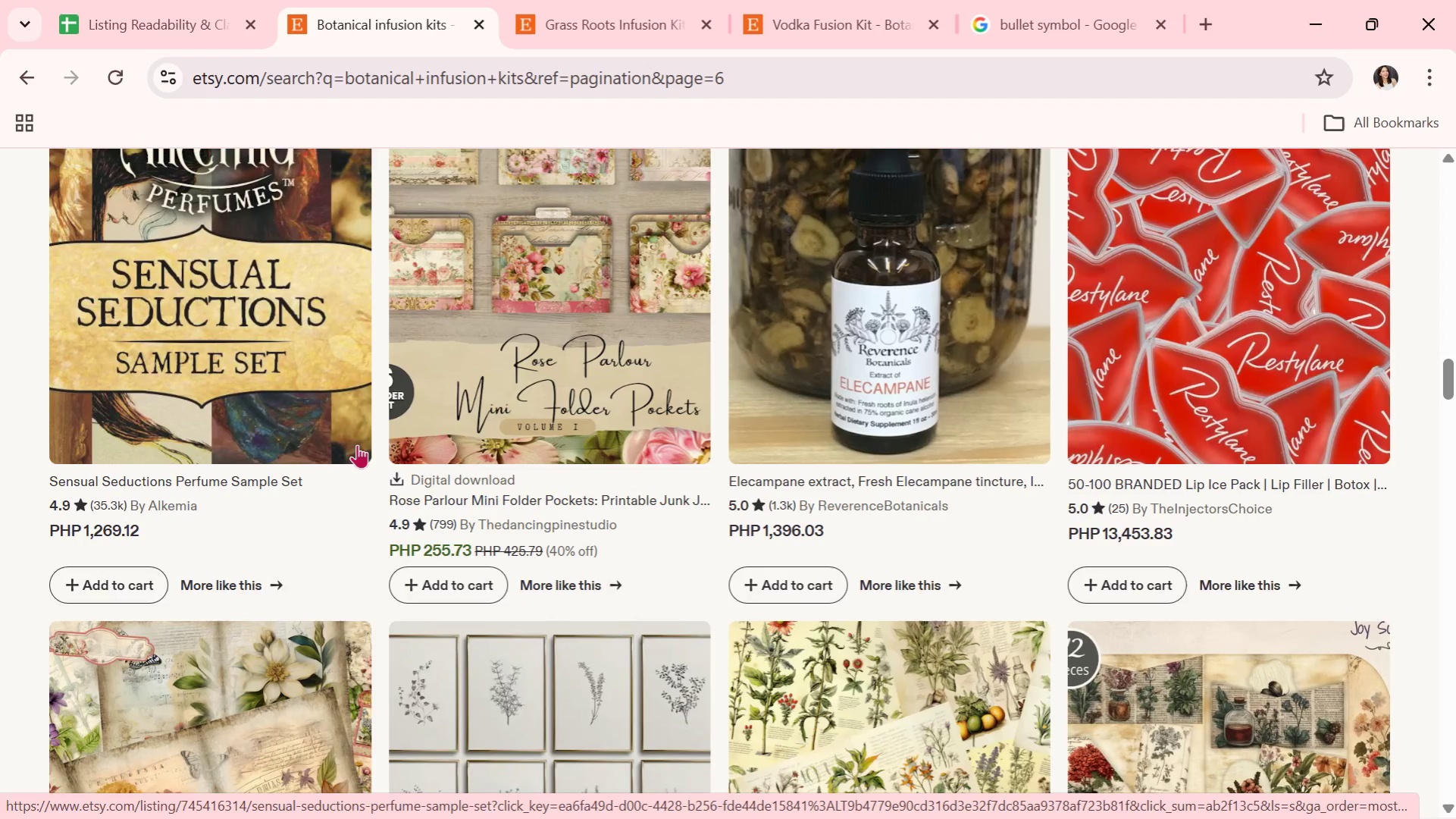 
scroll: coordinate [405, 447], scroll_direction: down, amount: 4.0
 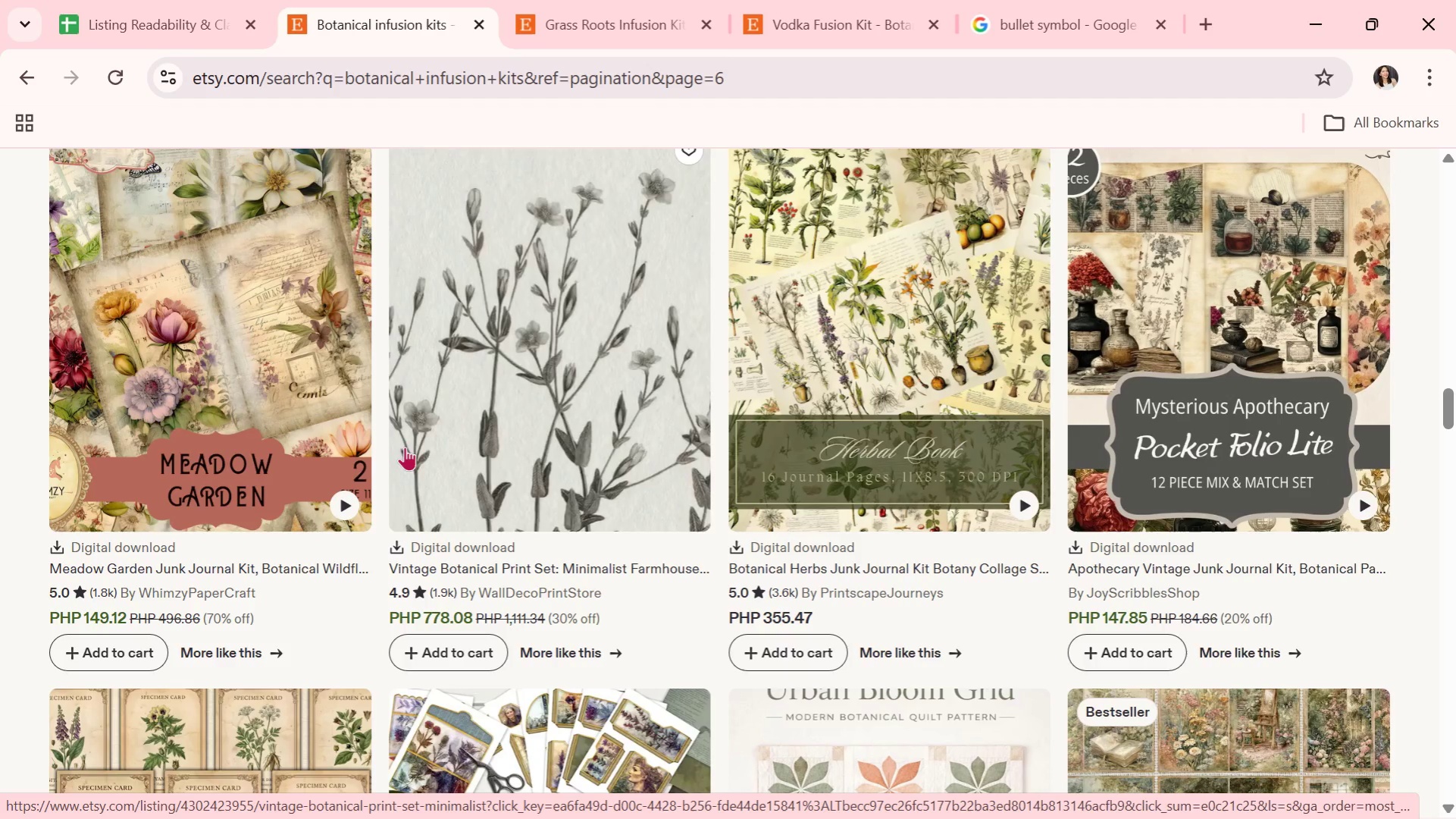 
wait(12.5)
 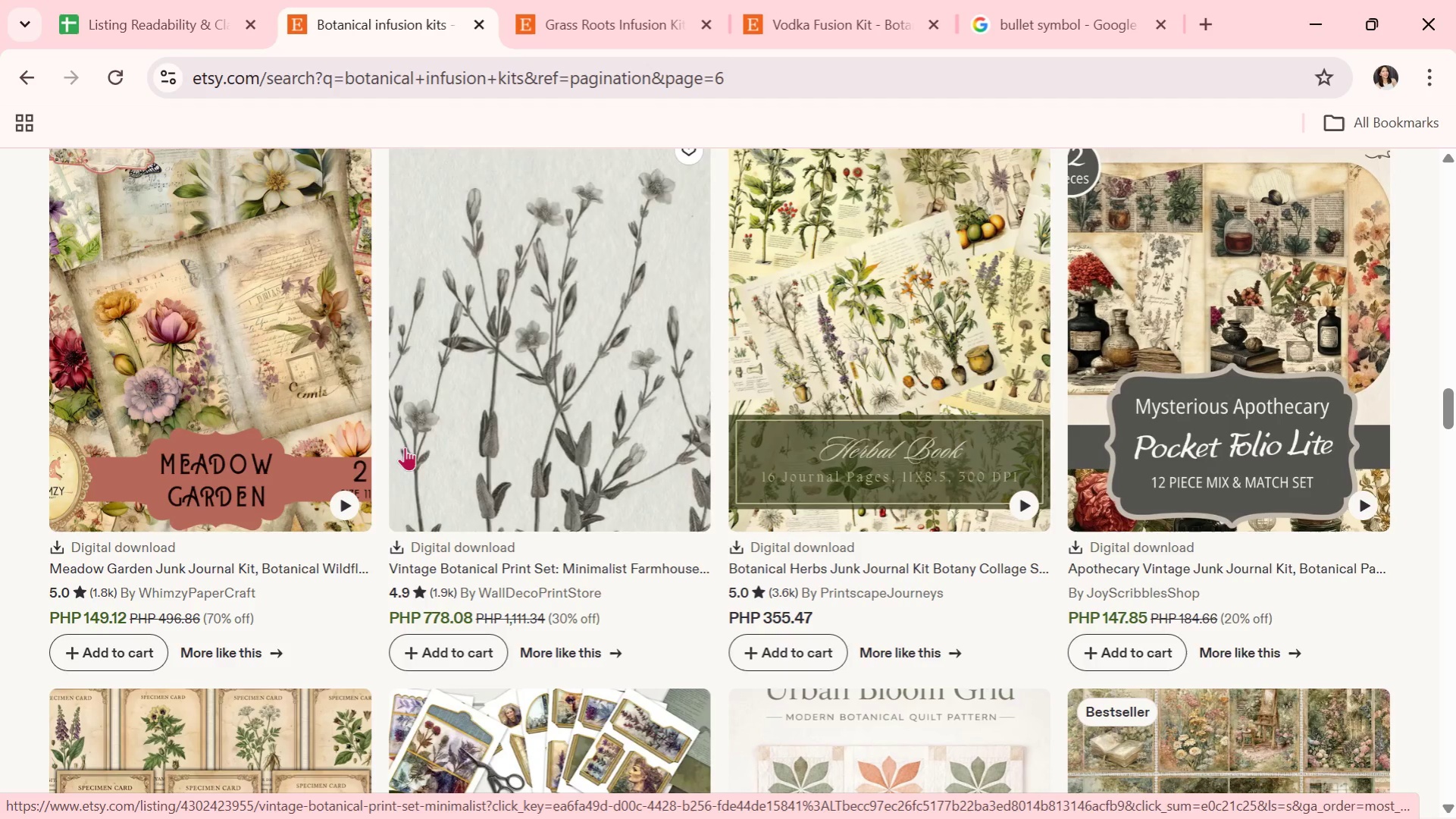 
scroll: coordinate [463, 429], scroll_direction: down, amount: 9.0
 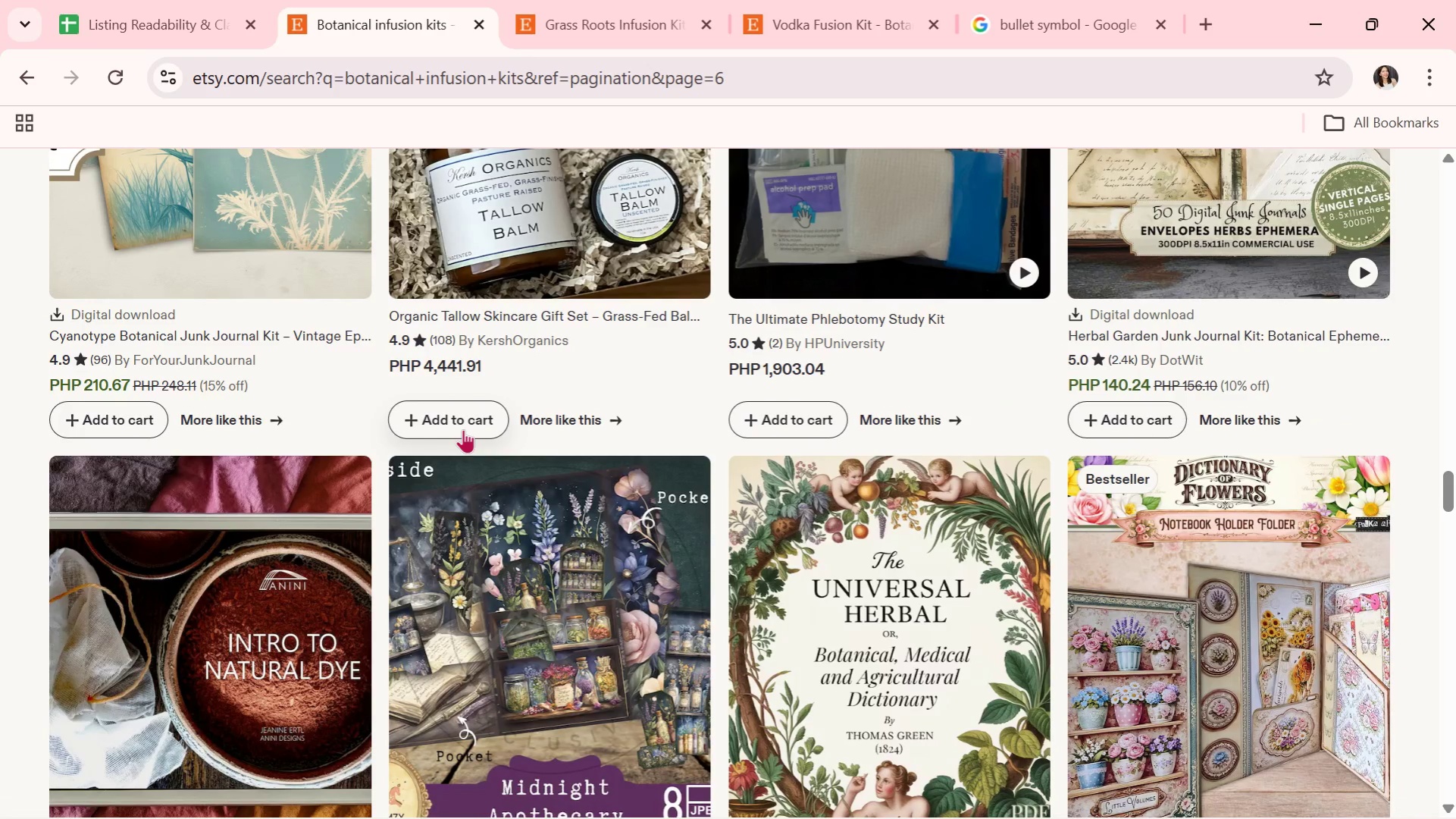 
wait(7.53)
 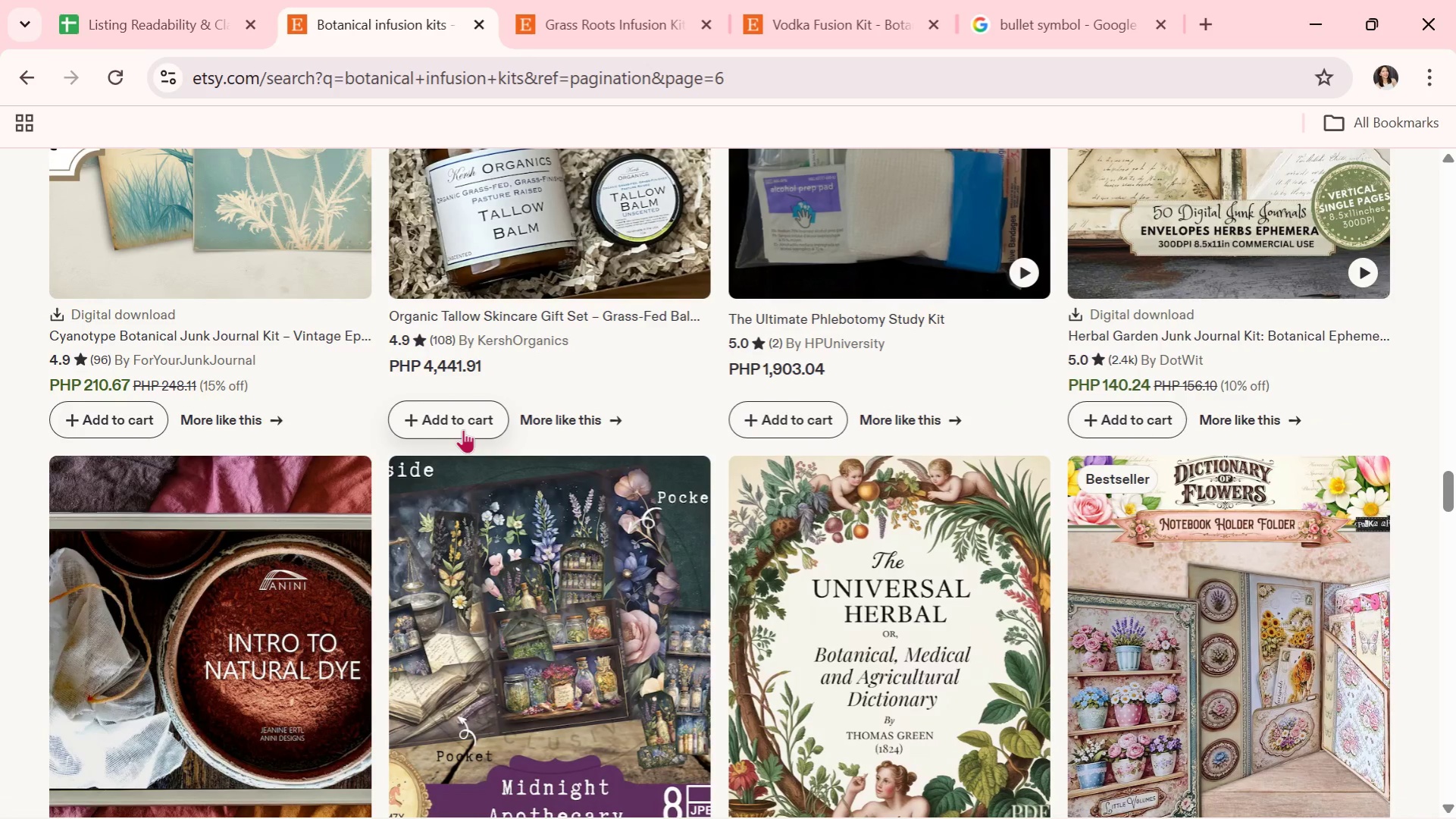 
scroll: coordinate [463, 429], scroll_direction: down, amount: 2.0
 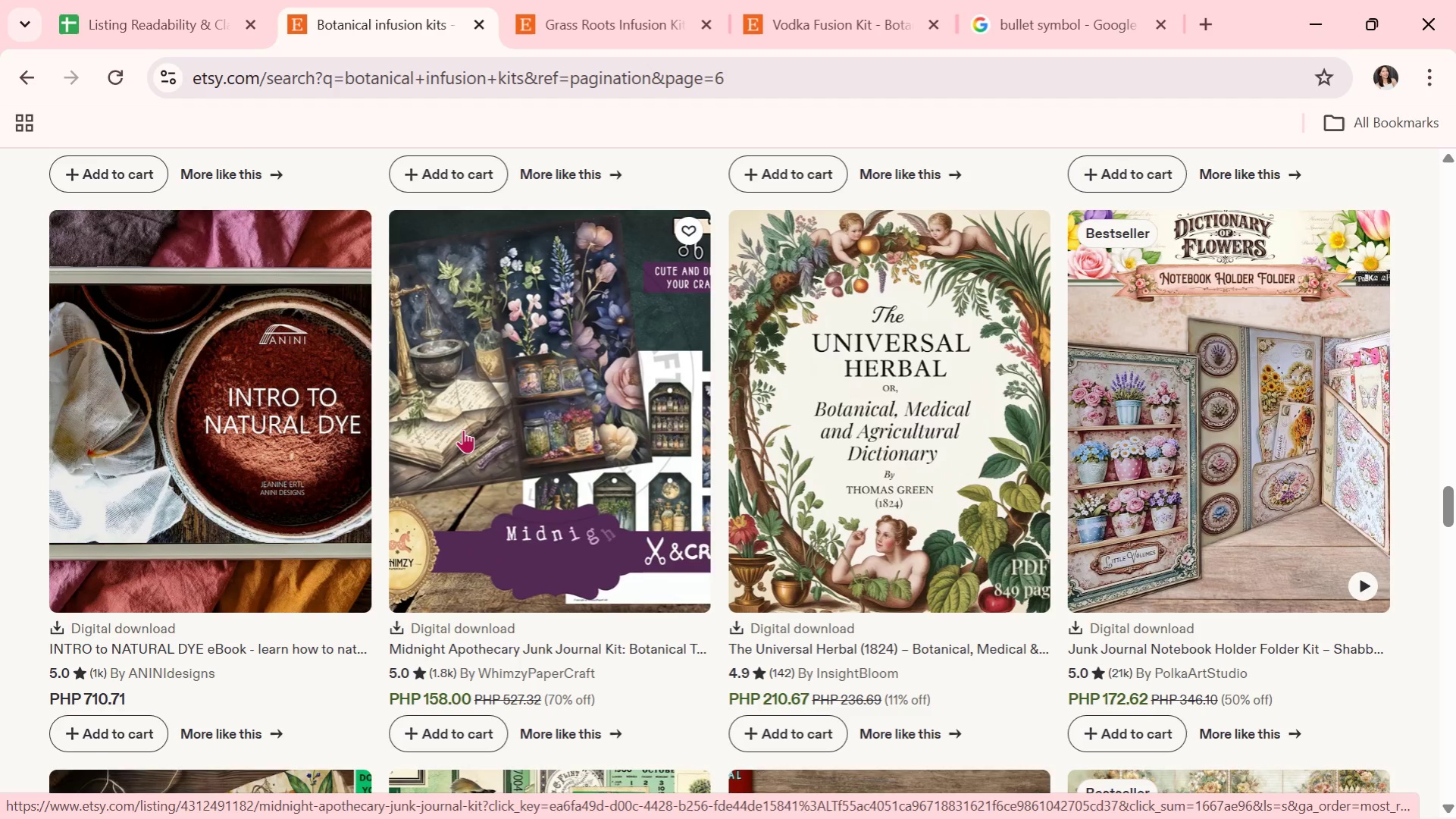 
wait(6.78)
 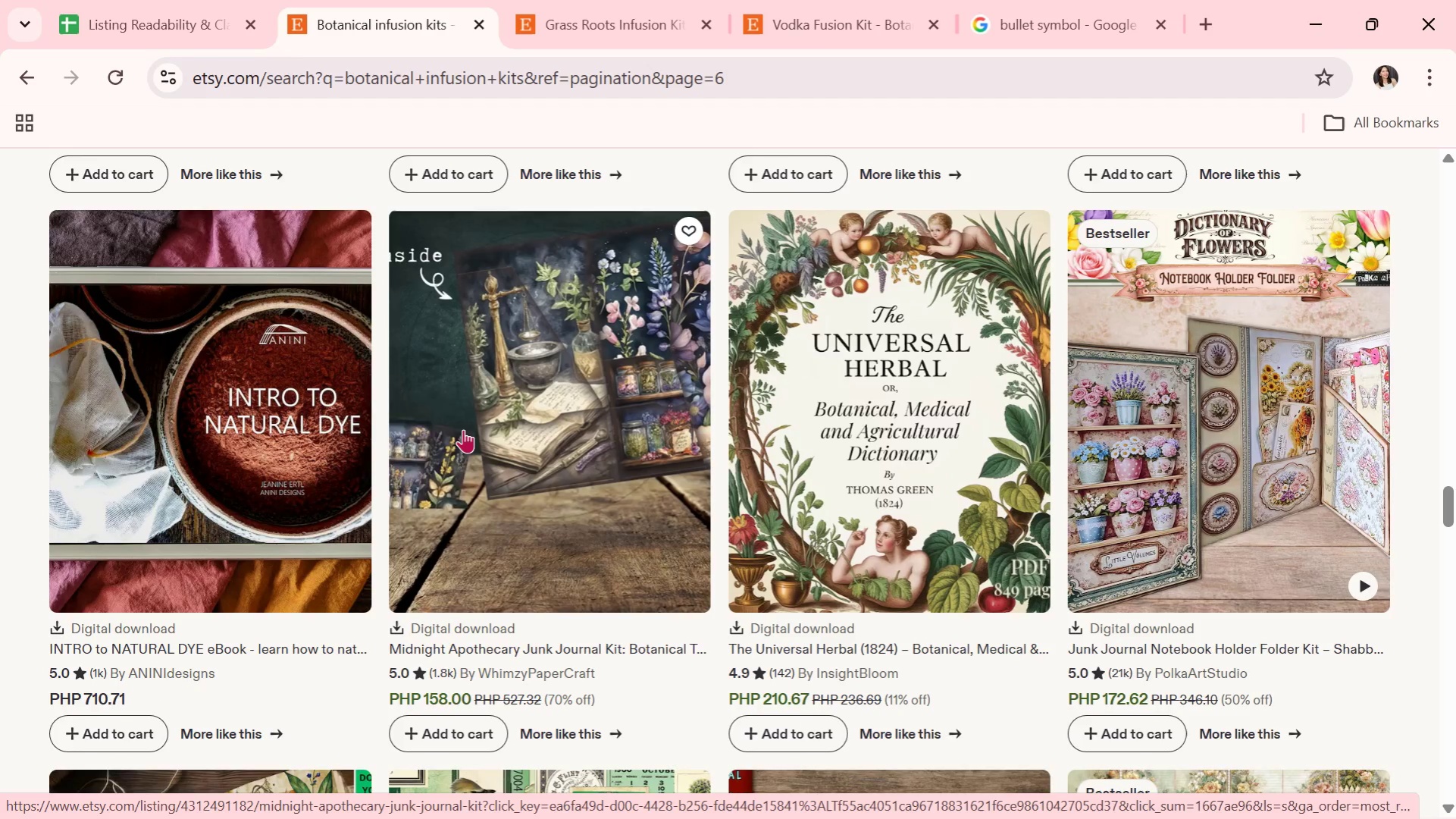 
scroll: coordinate [463, 429], scroll_direction: down, amount: 5.0
 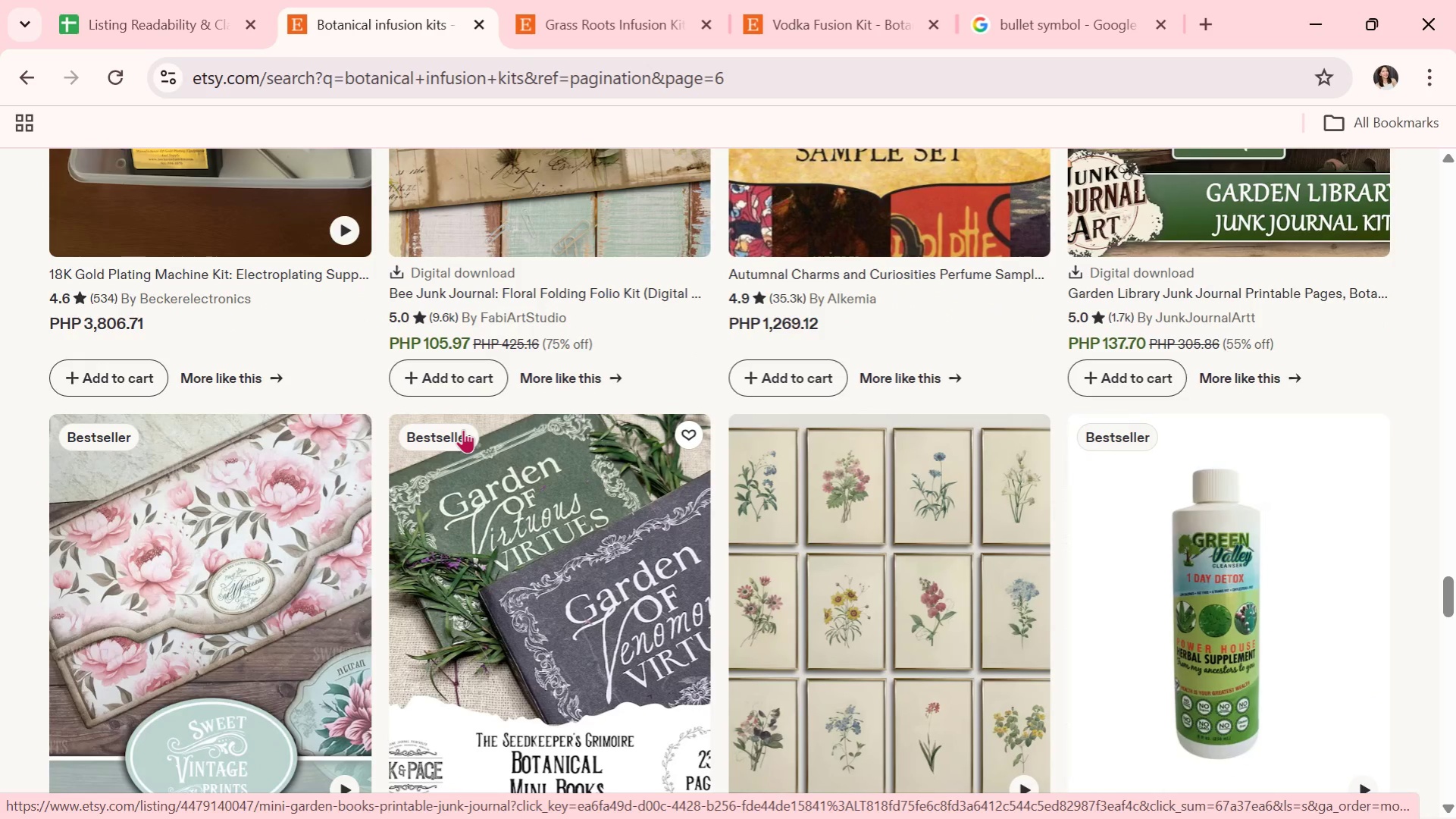 
wait(6.81)
 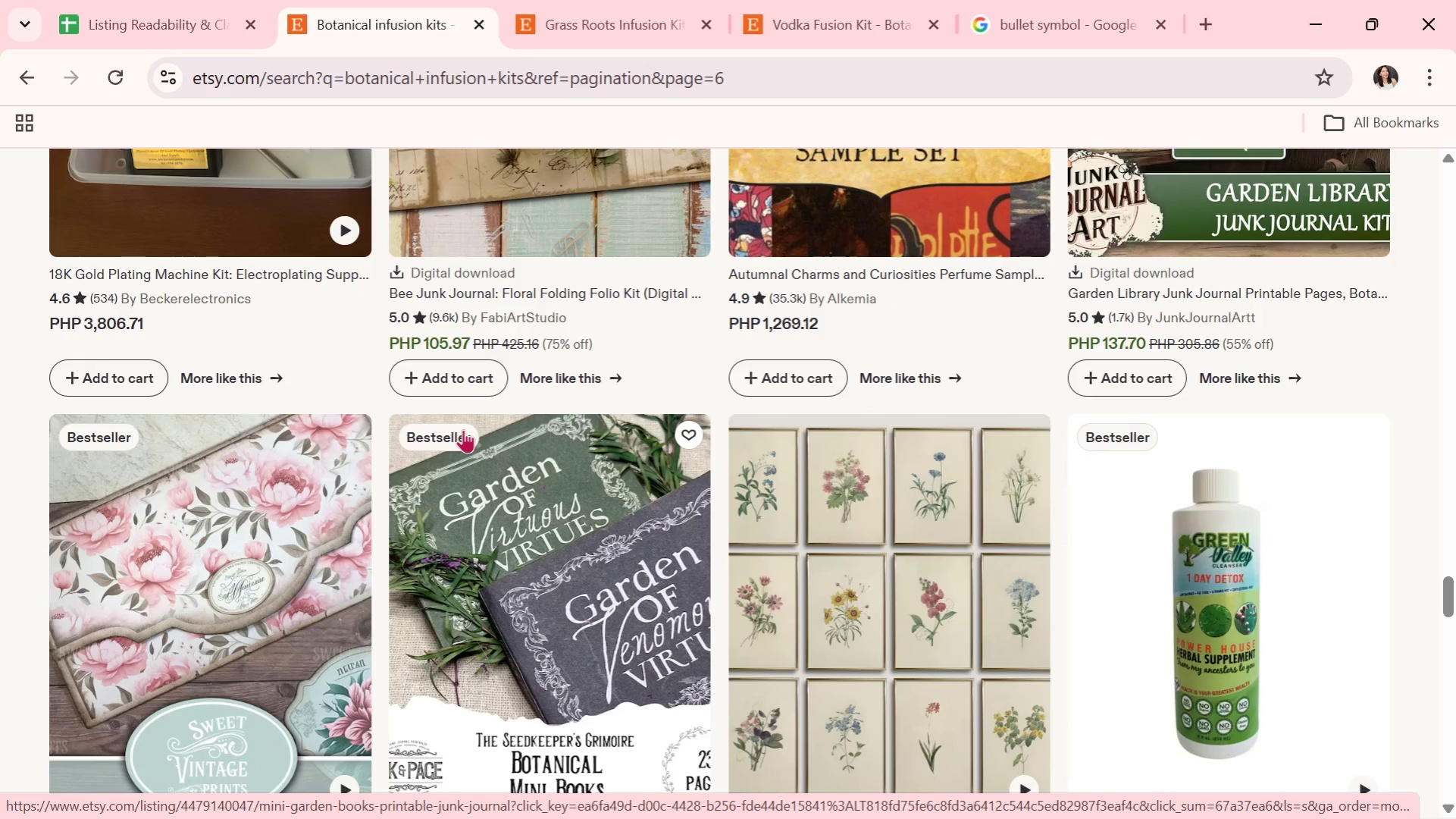 
scroll: coordinate [463, 429], scroll_direction: down, amount: 1.0
 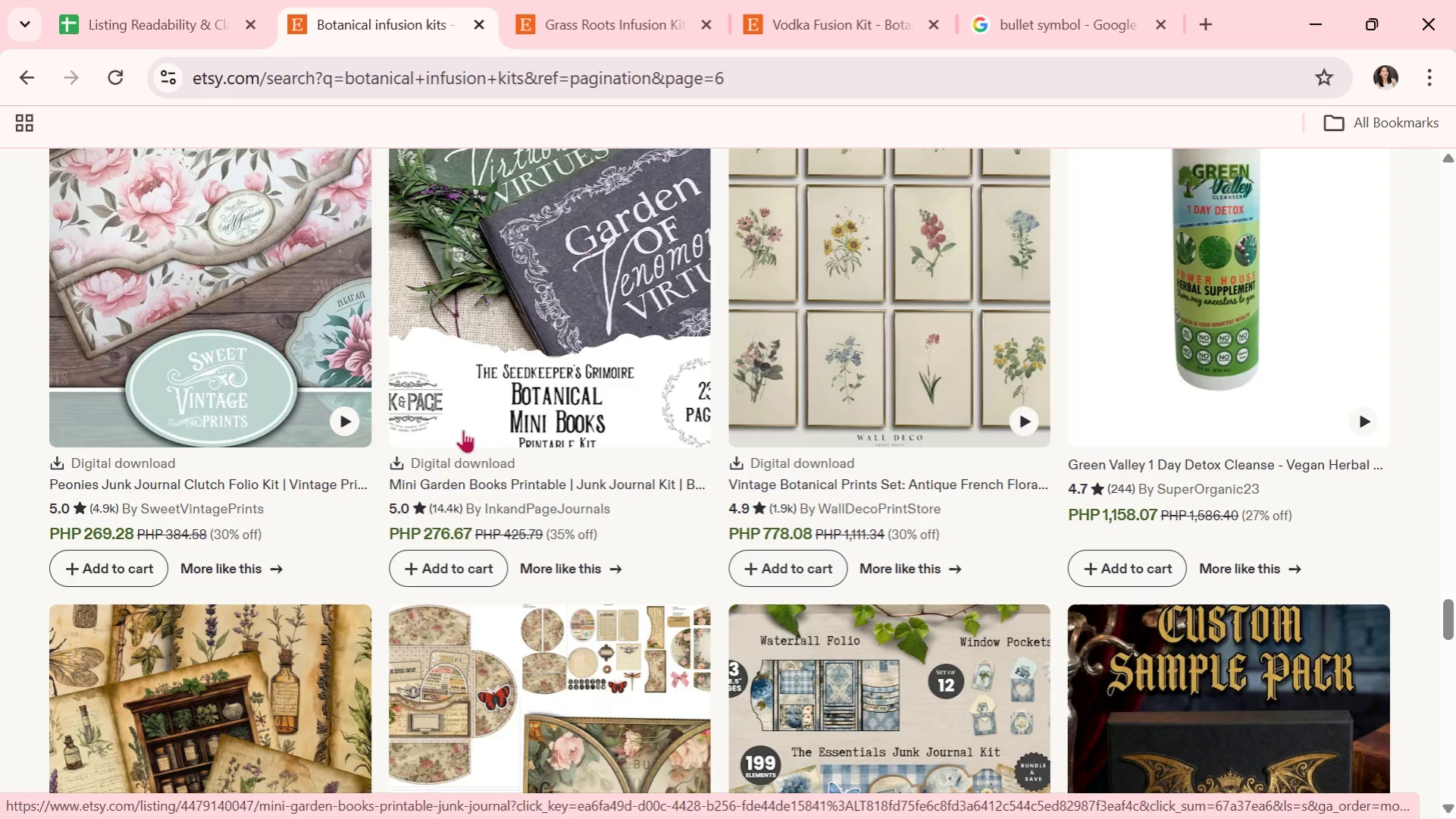 
wait(6.77)
 